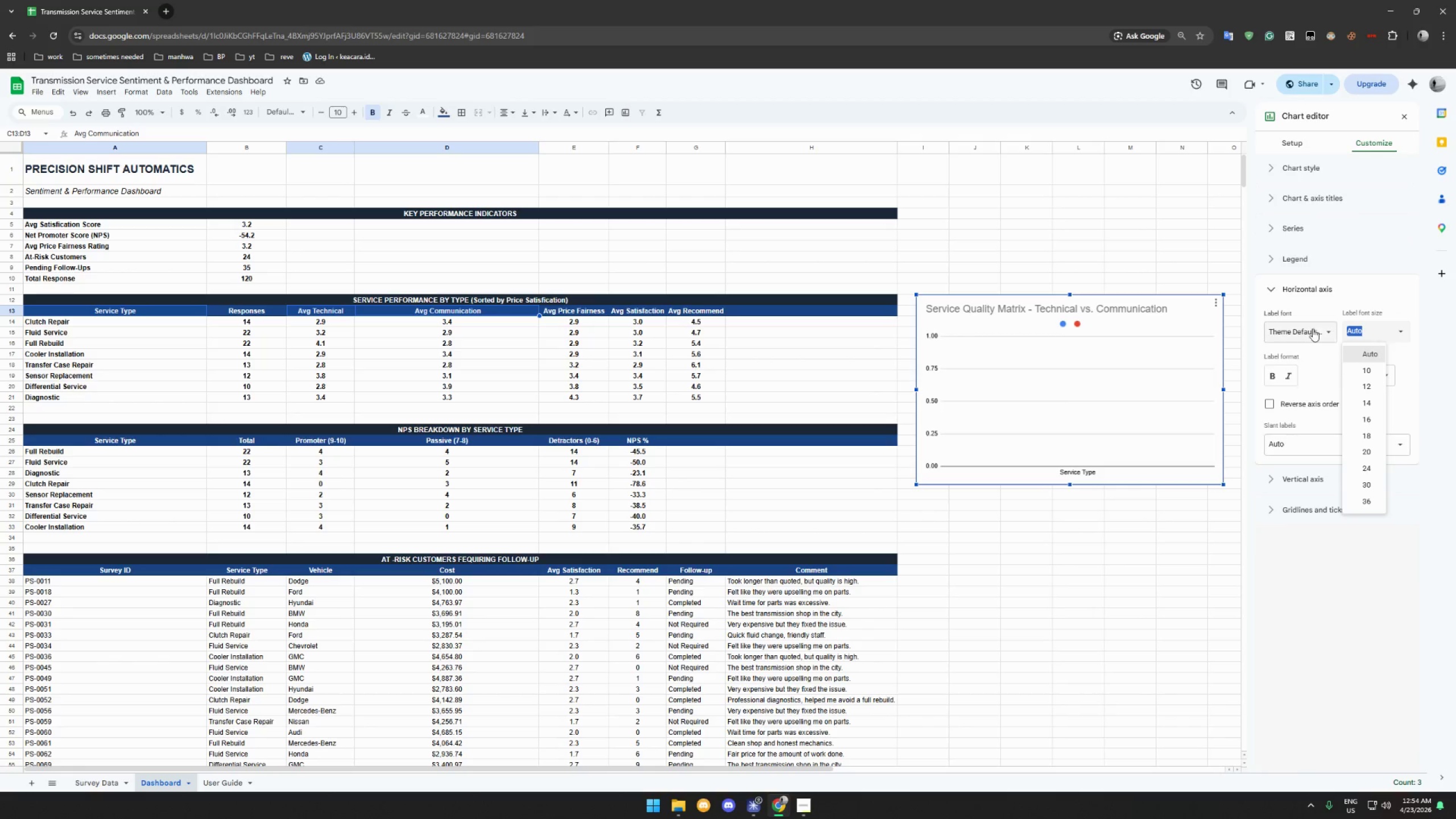 
left_click([1313, 329])
 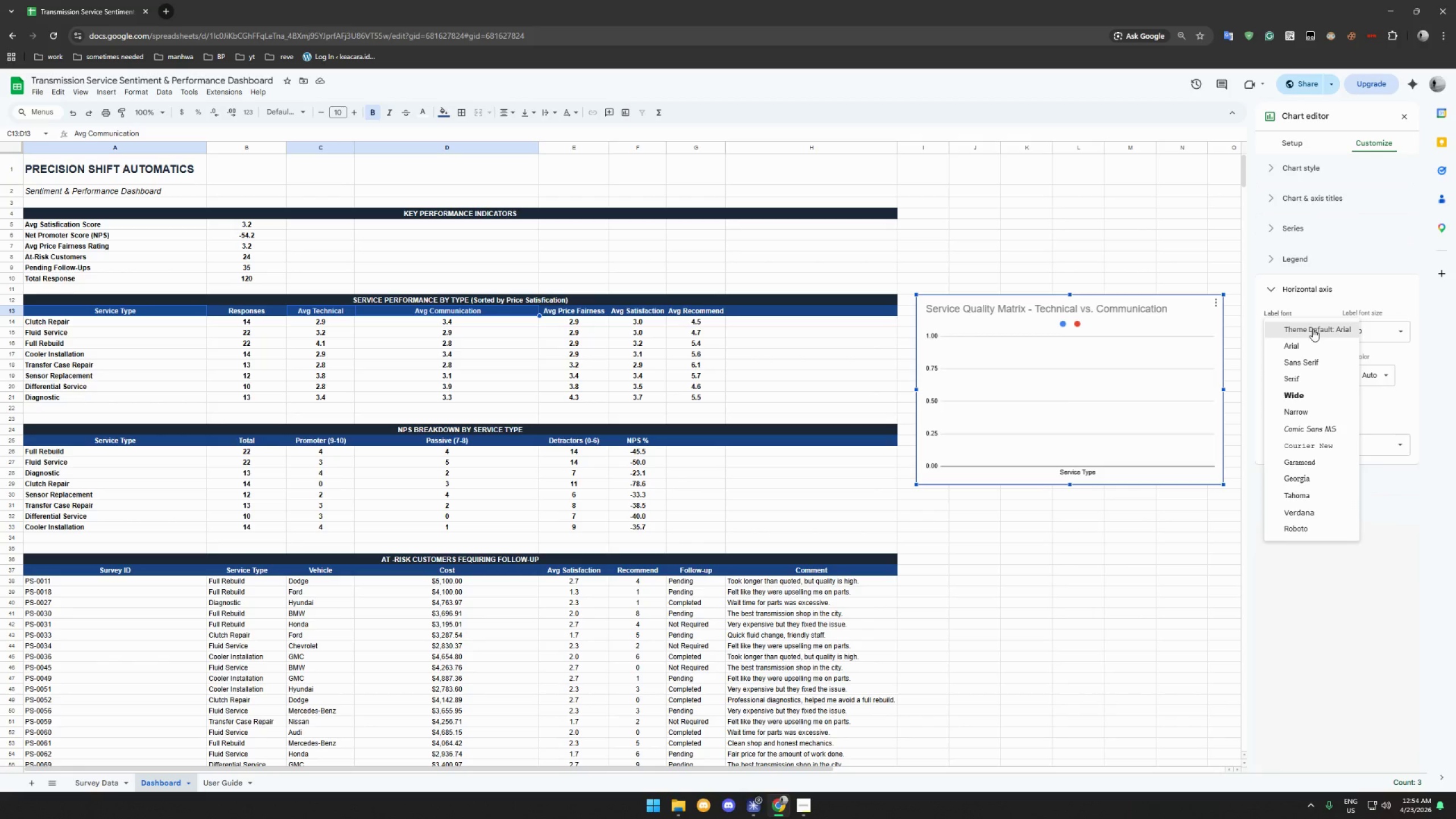 
left_click([1313, 329])
 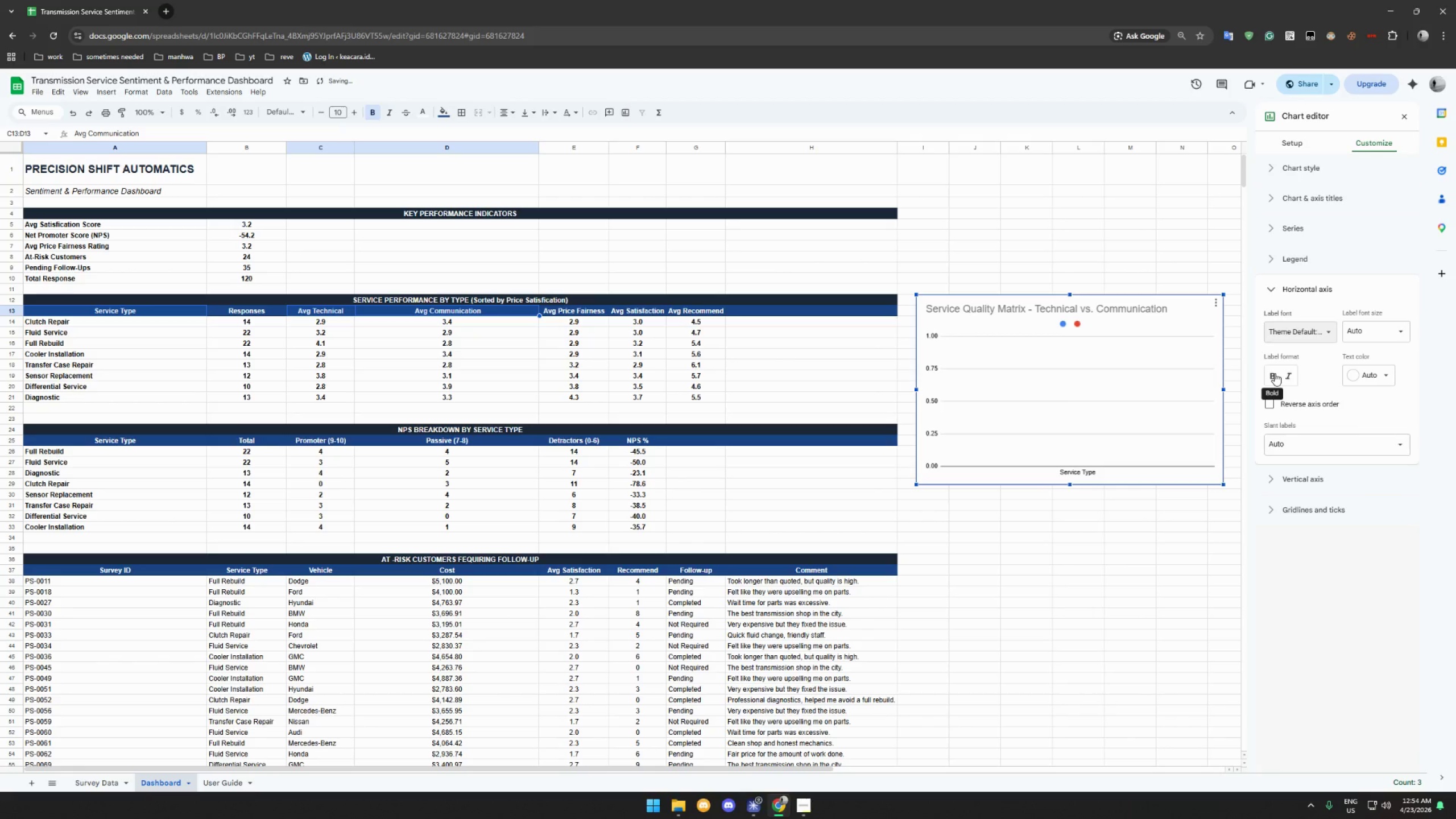 
left_click([1276, 375])
 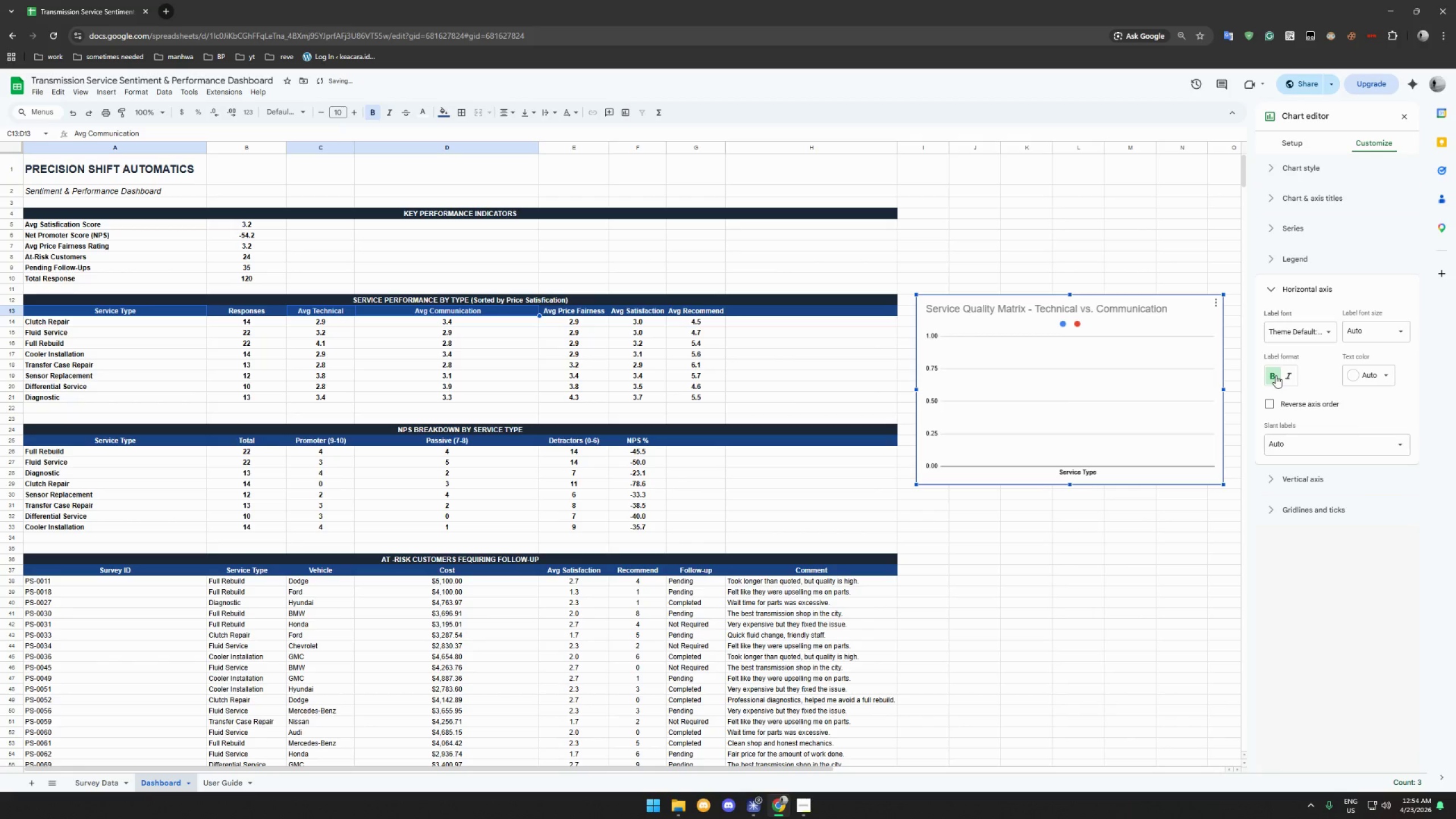 
left_click([1276, 375])
 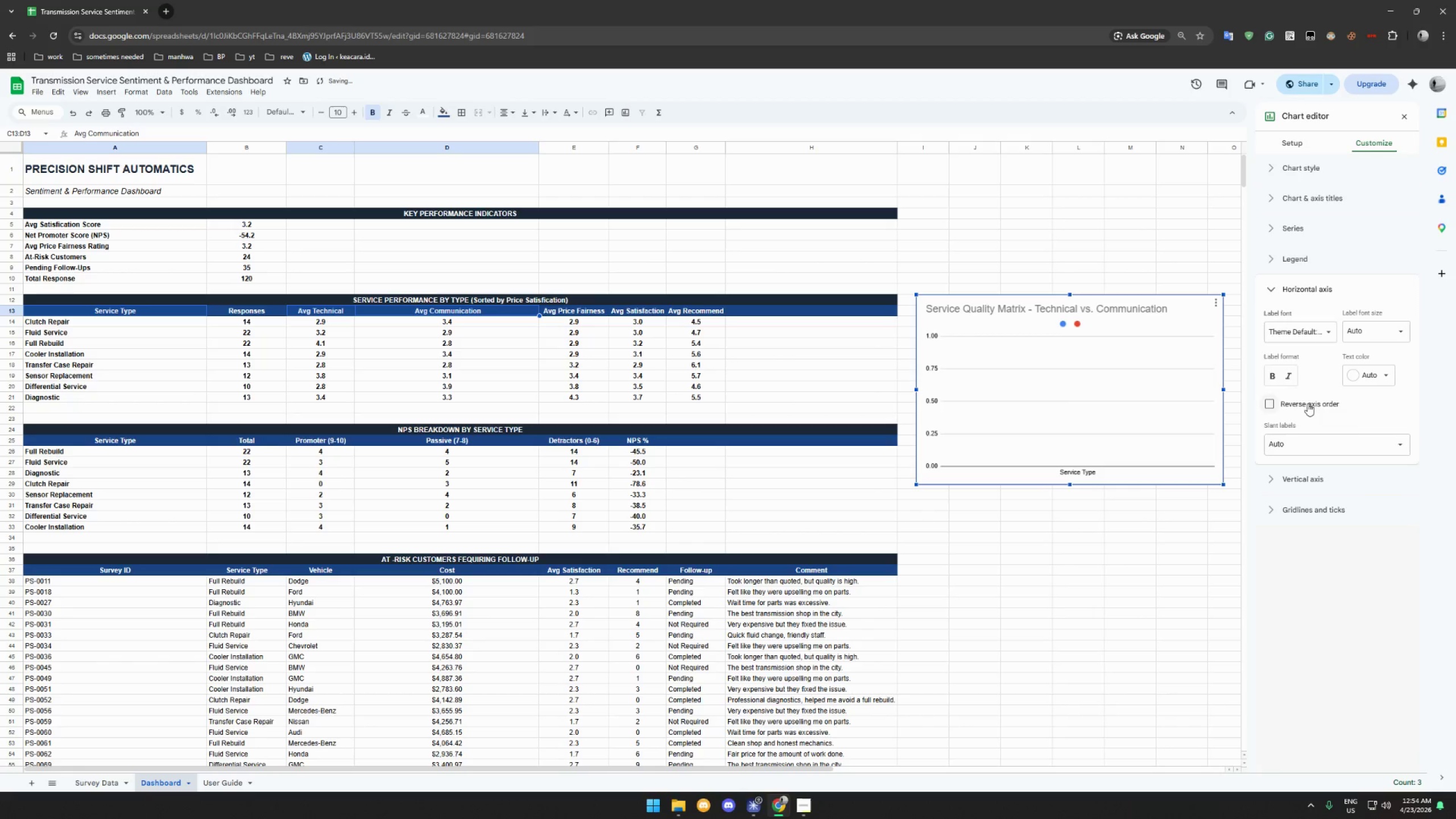 
left_click([1308, 404])
 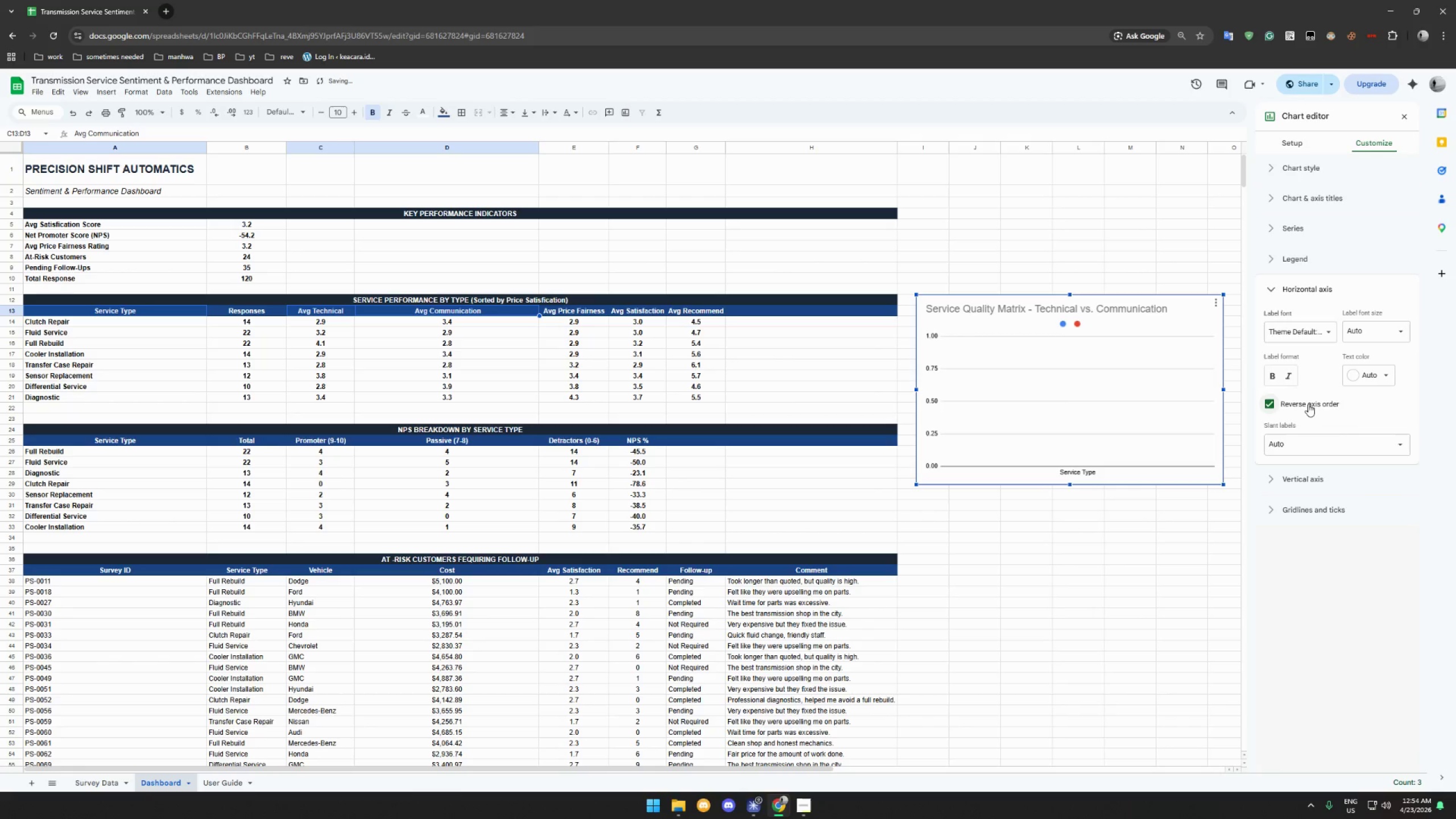 
left_click([1308, 404])
 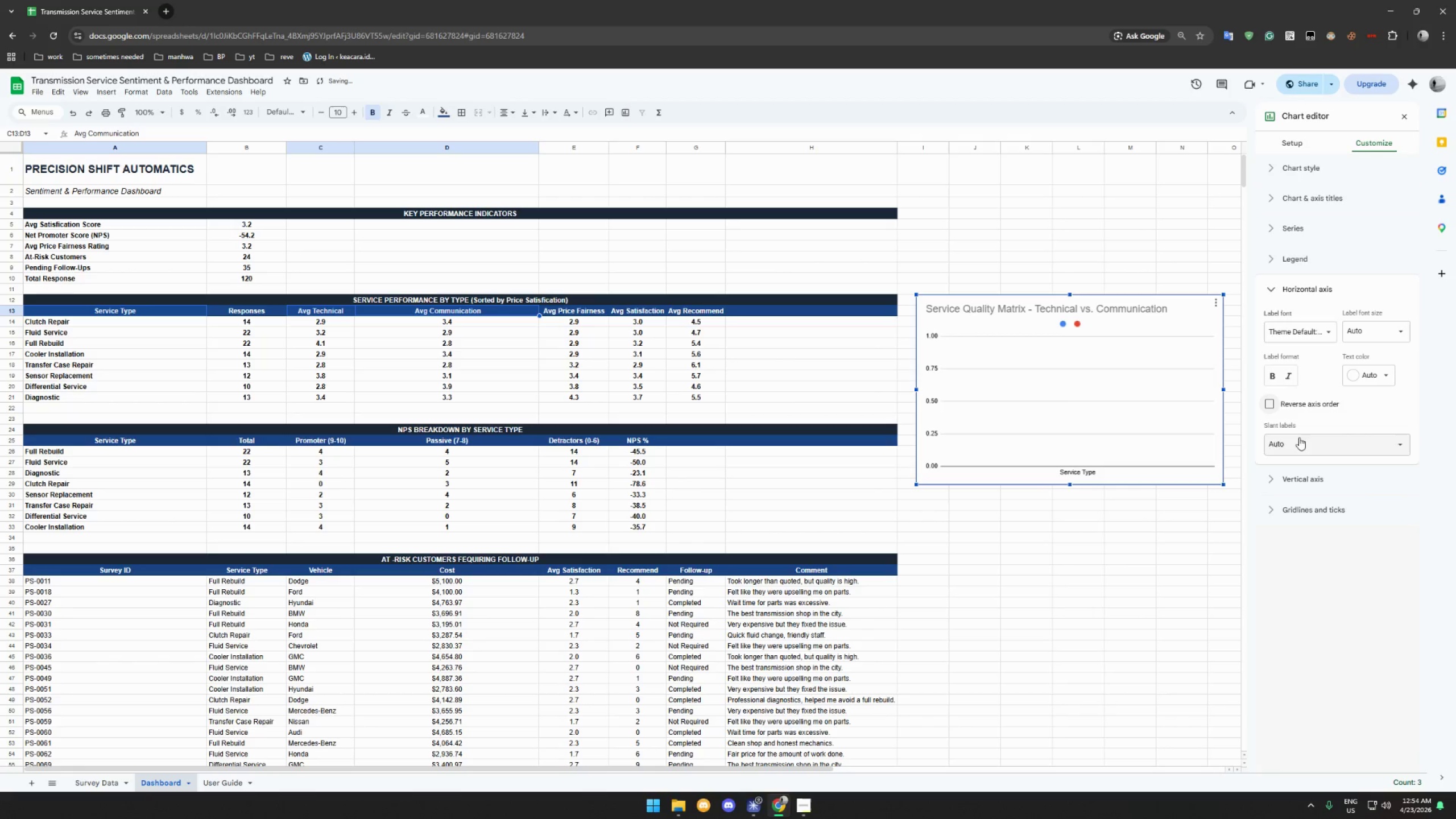 
left_click([1299, 441])
 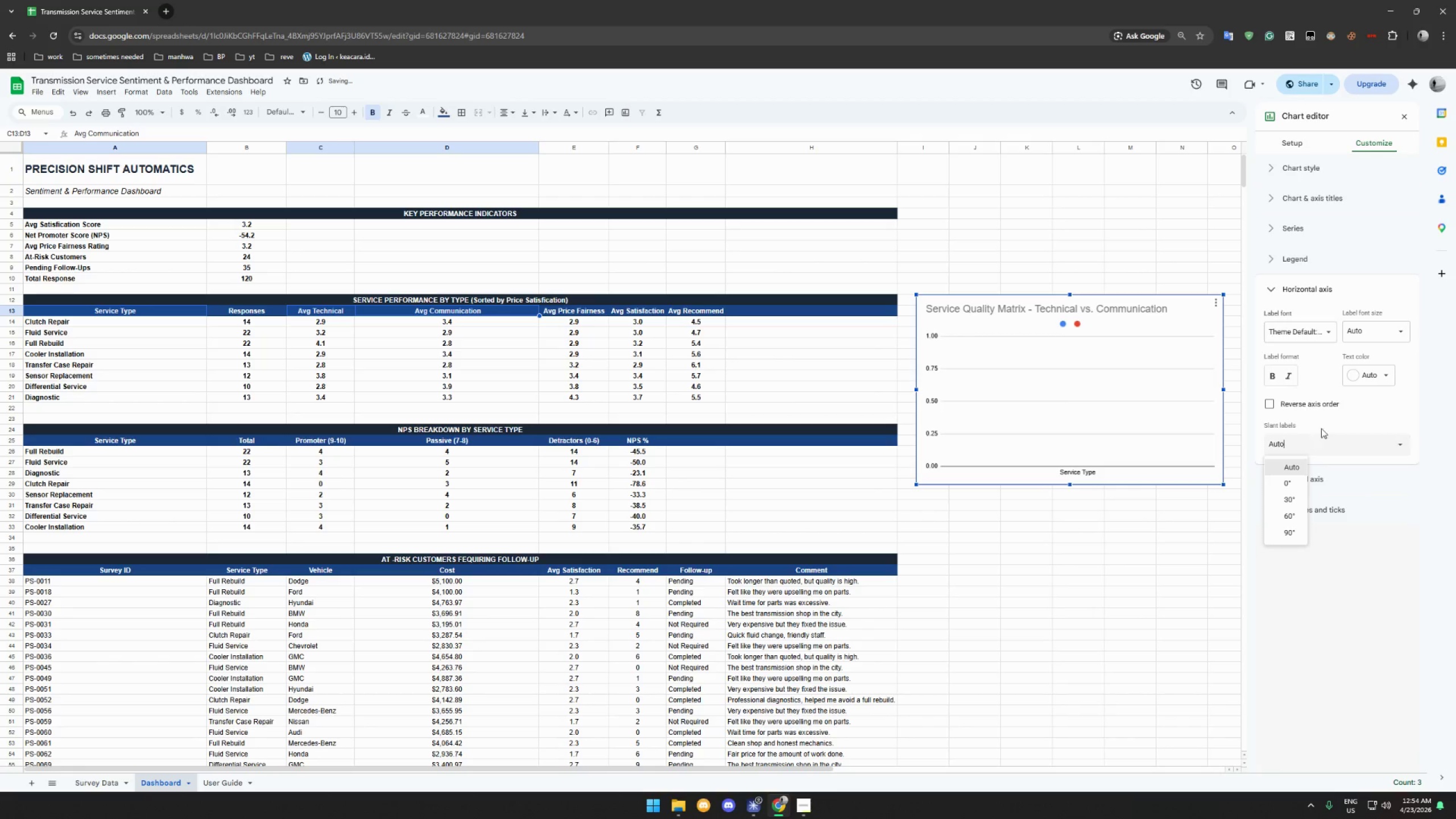 
double_click([1323, 426])
 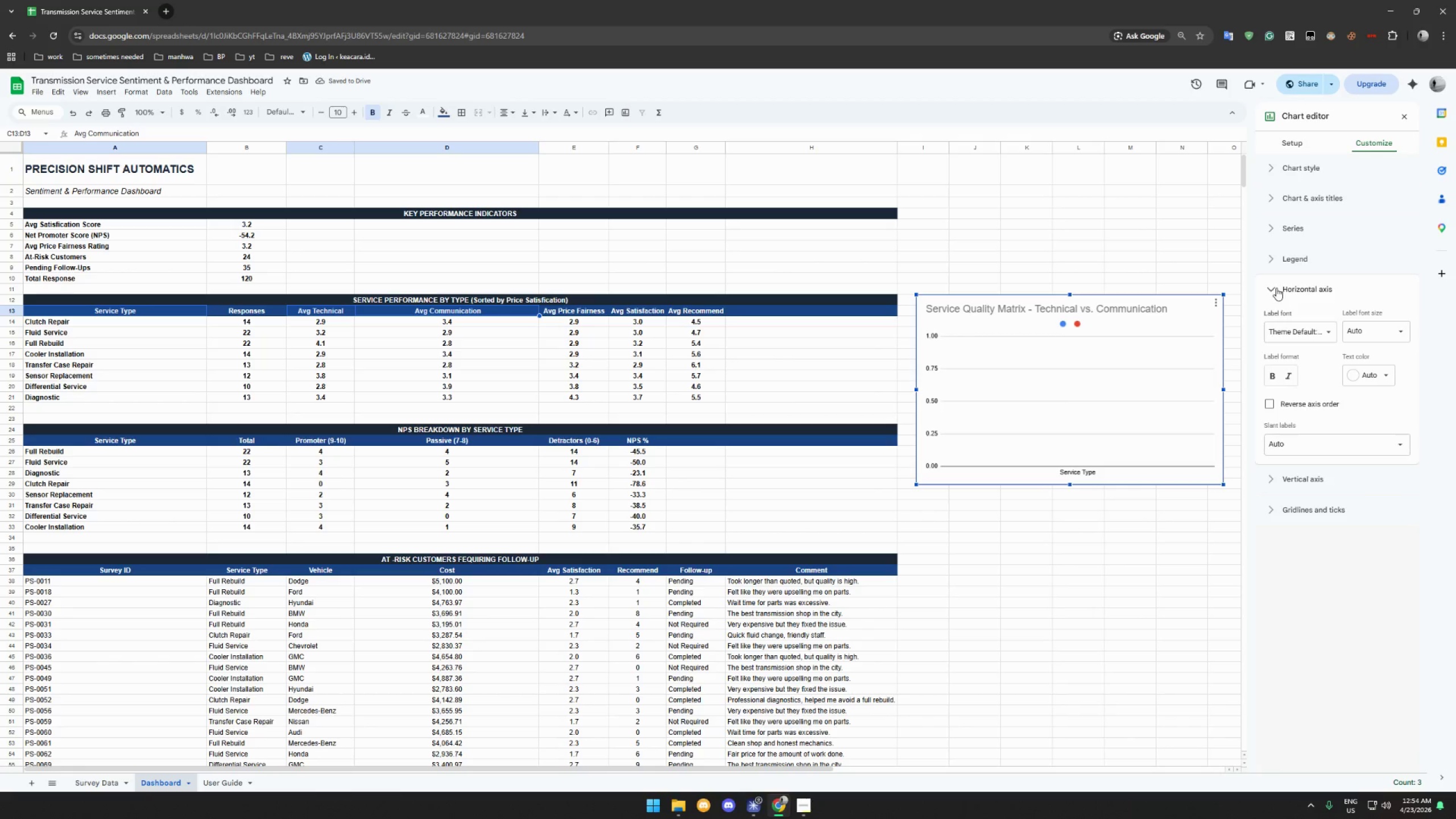 
left_click([1276, 288])
 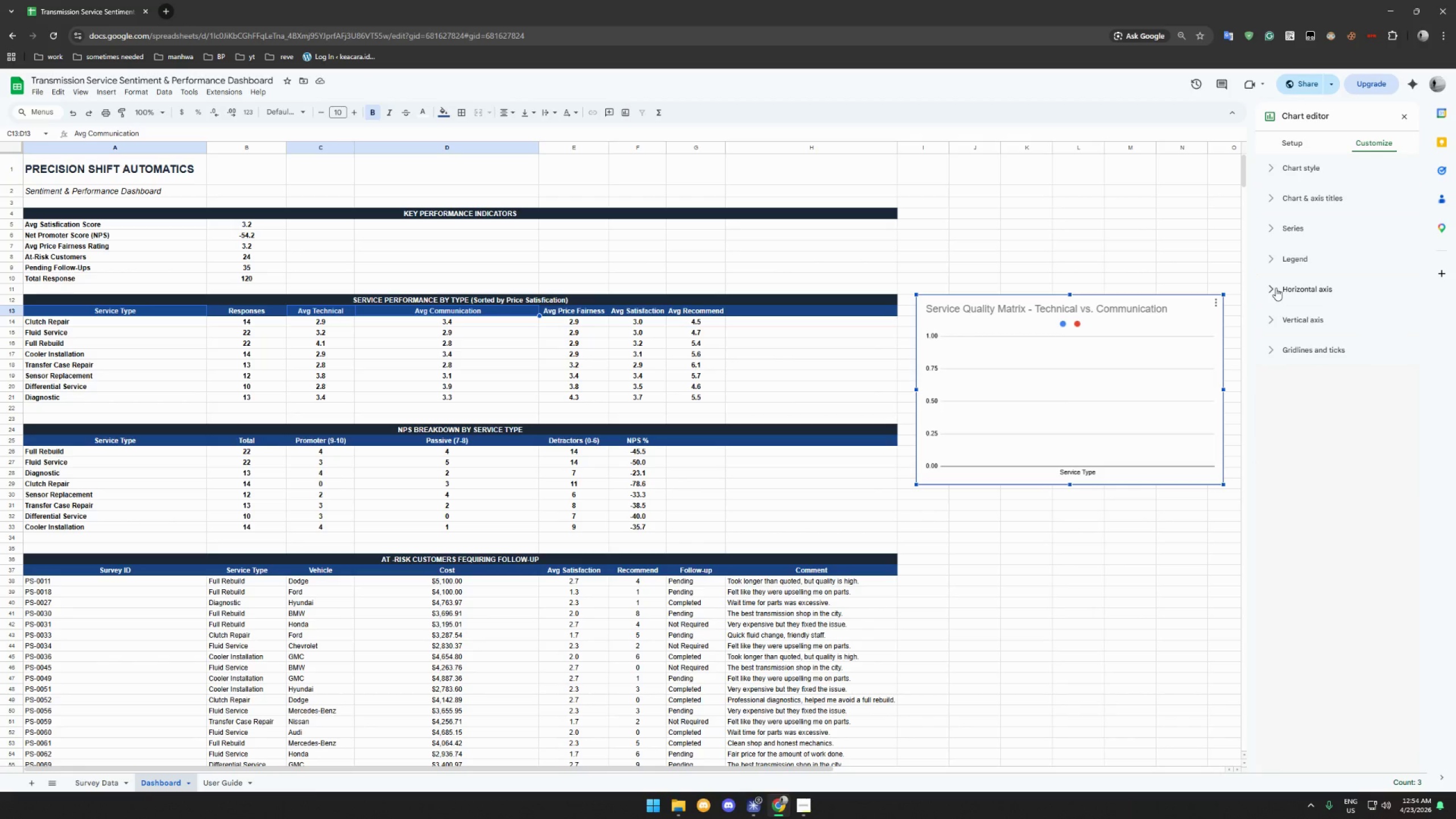 
left_click([1276, 317])
 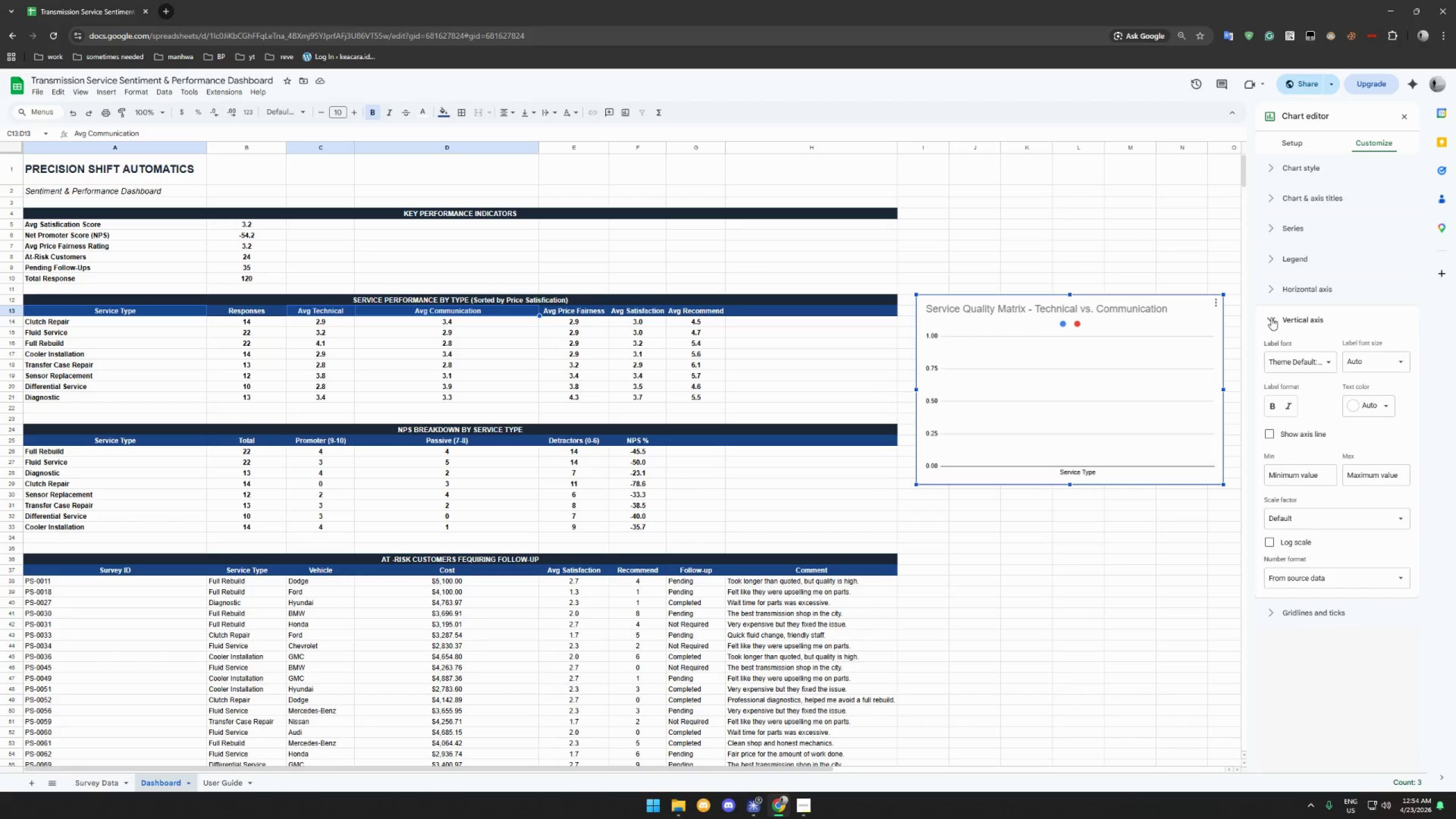 
left_click([1391, 367])
 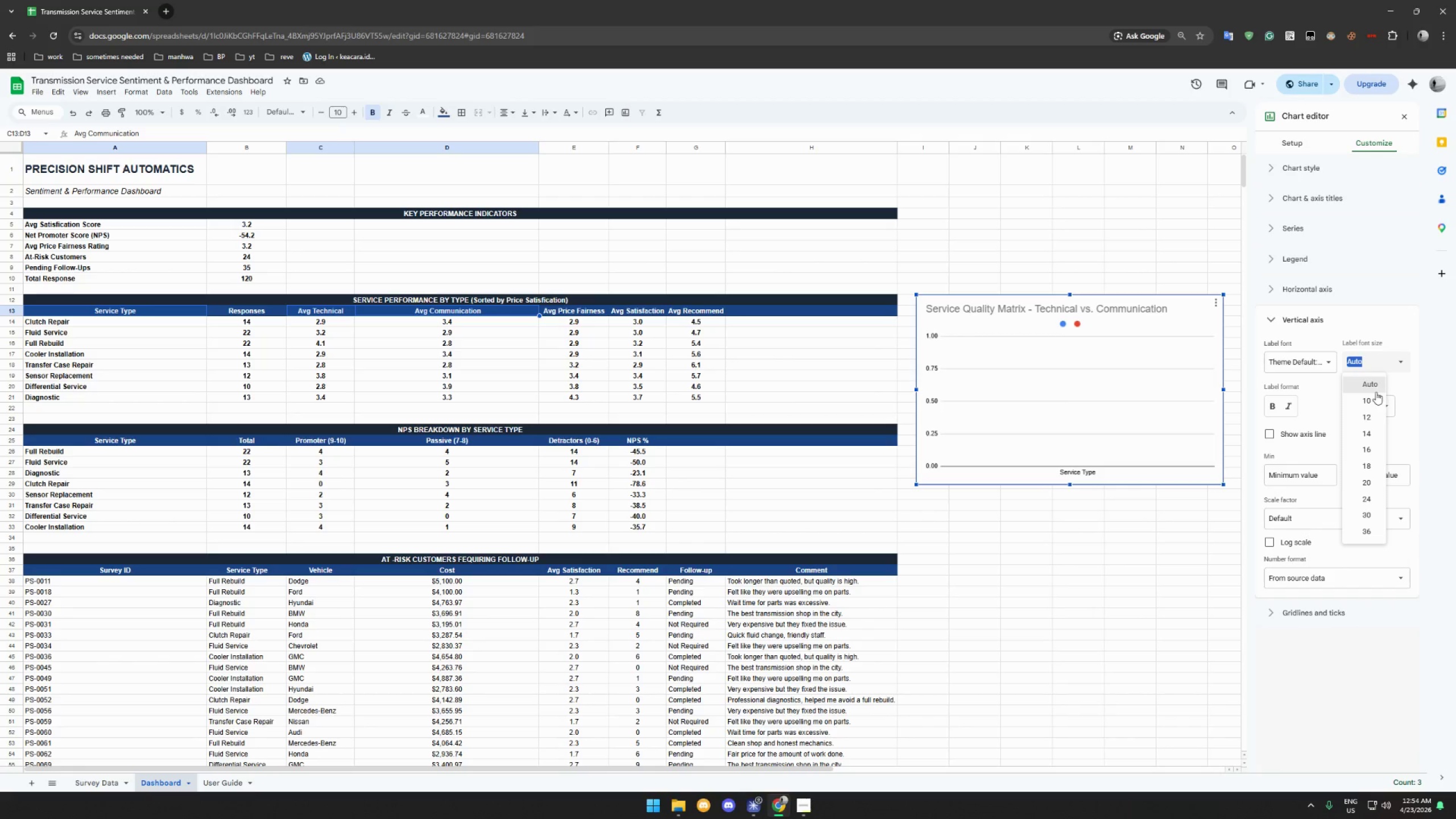 
left_click([1370, 399])
 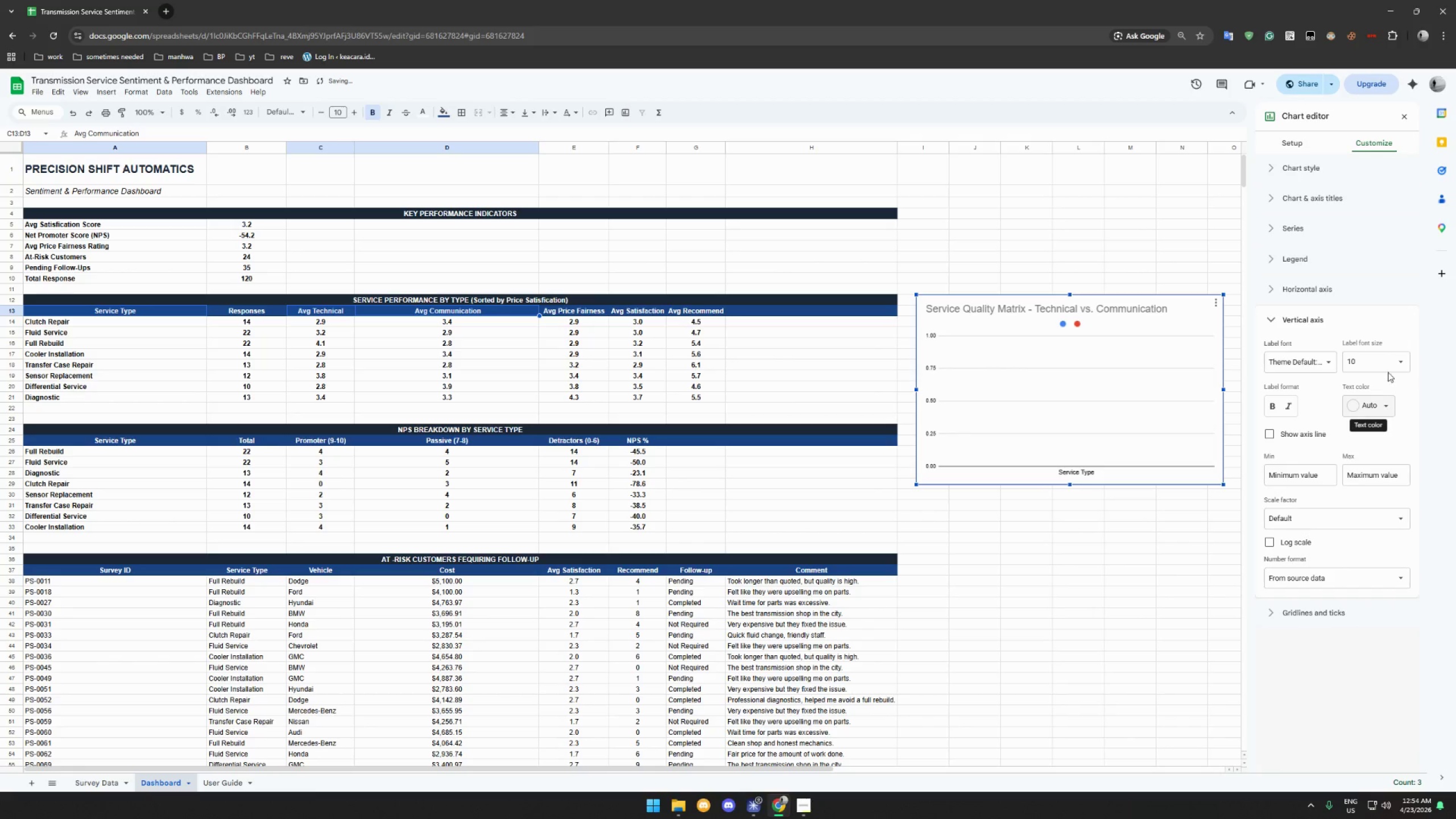 
left_click([1395, 363])
 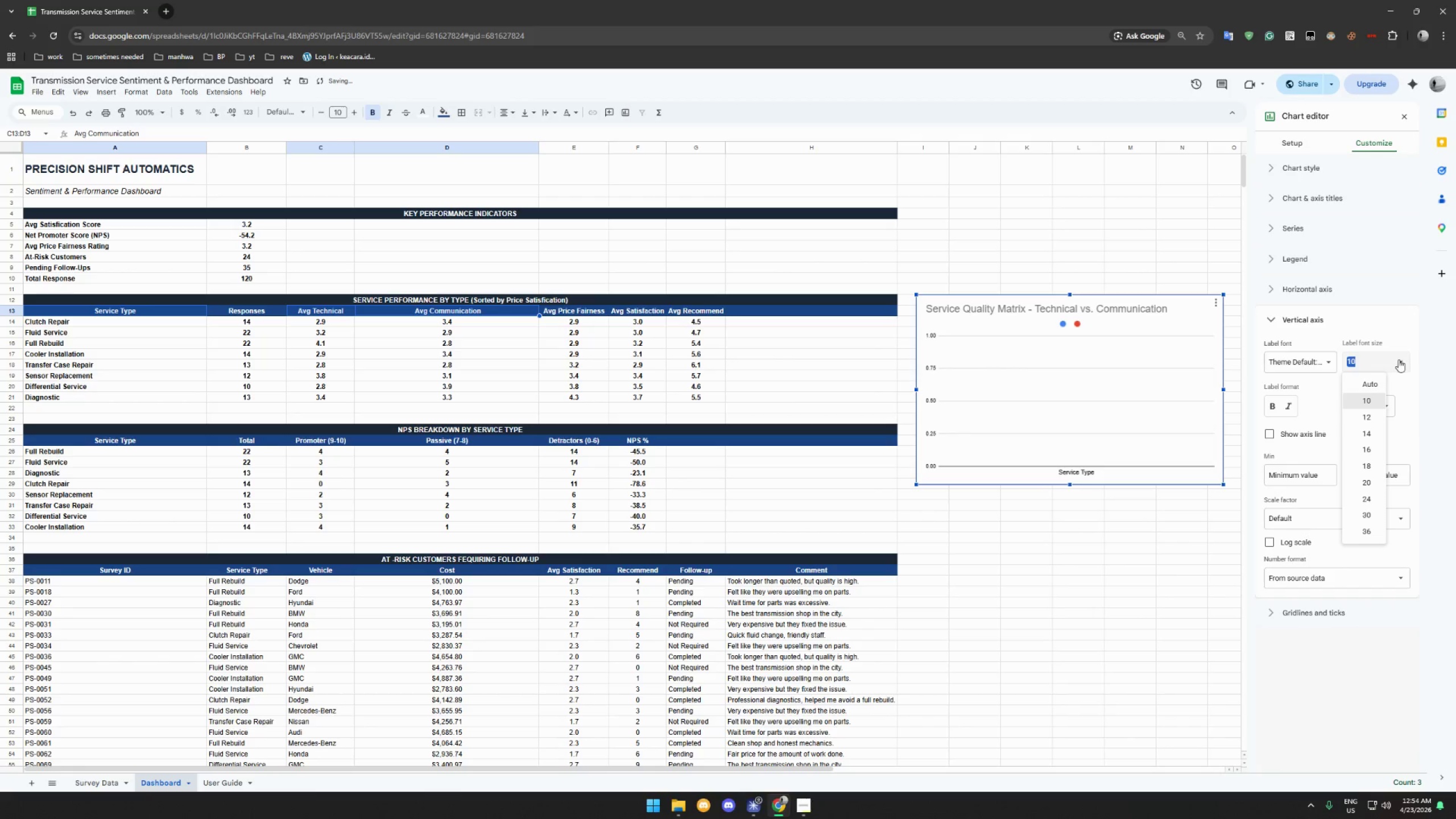 
left_click([1379, 384])
 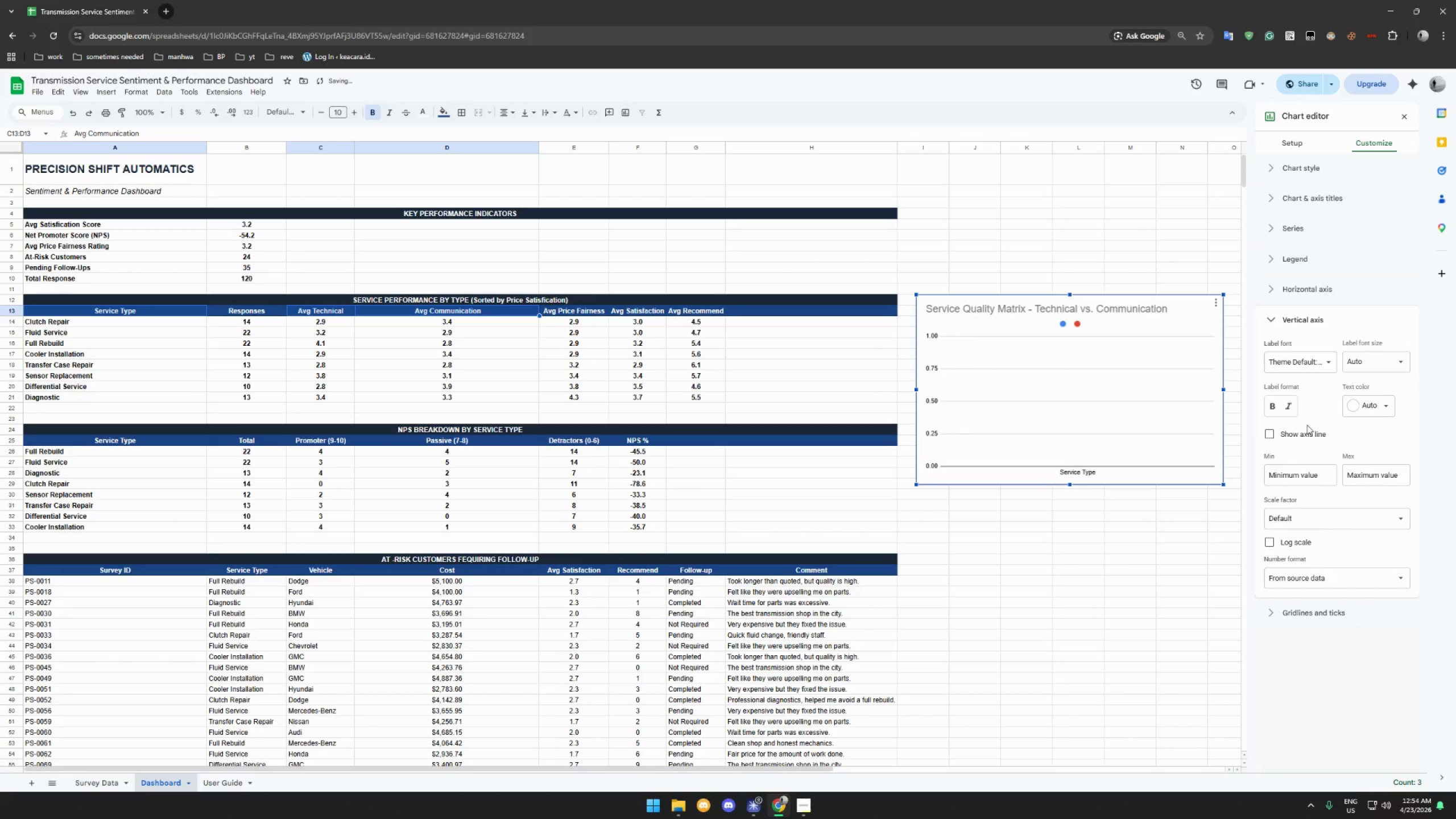 
left_click([1308, 437])
 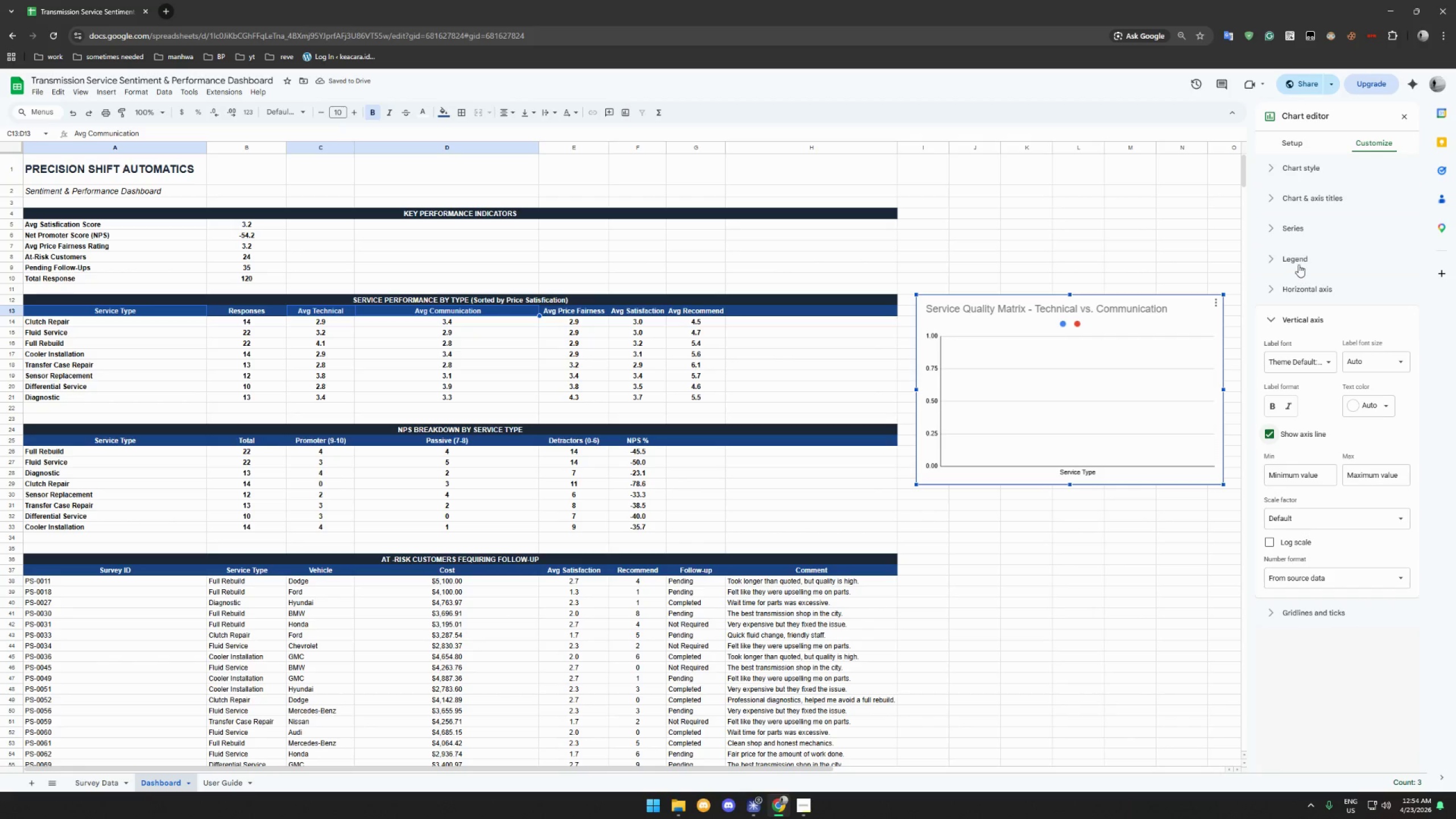 
left_click([1271, 292])
 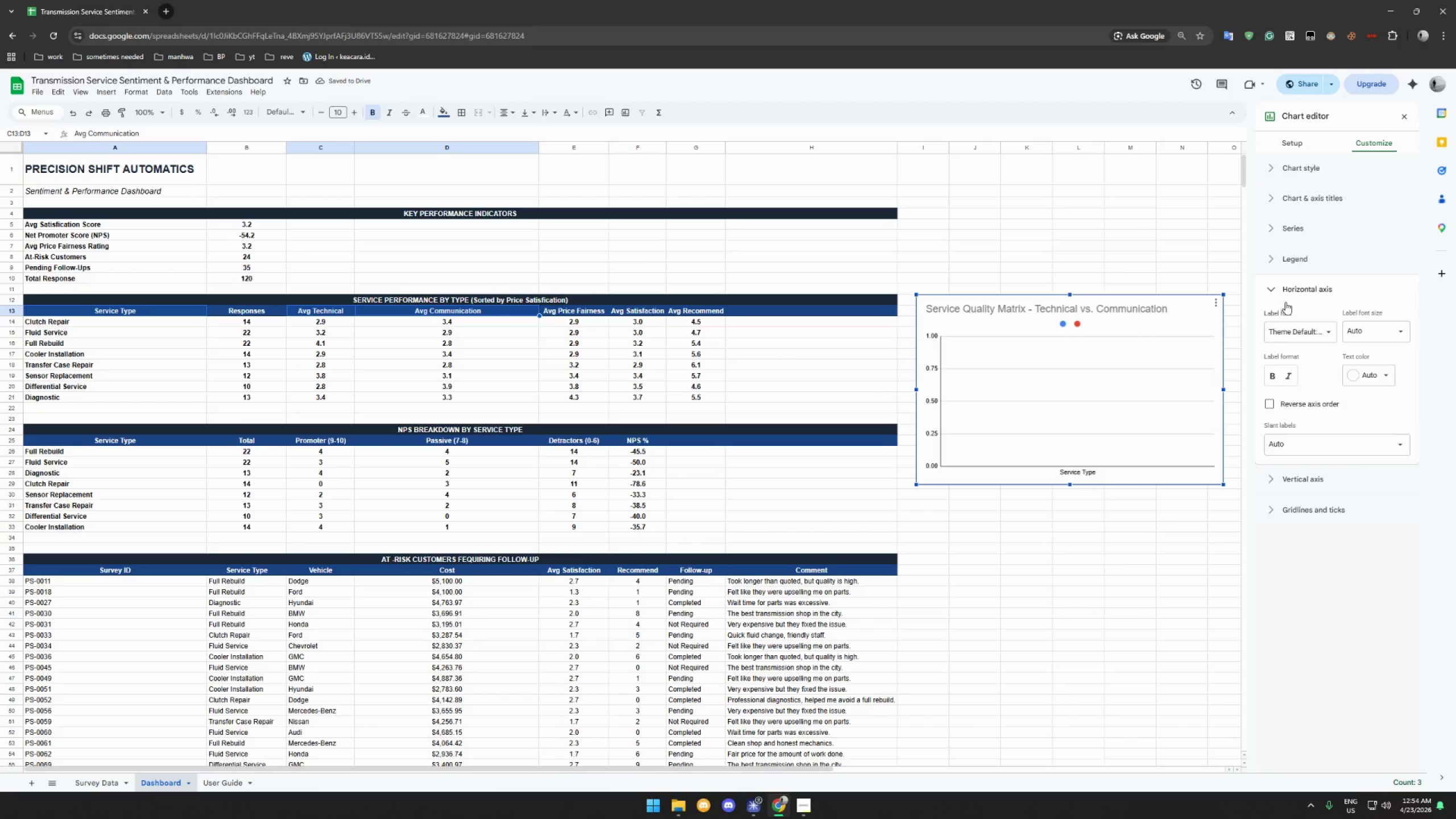 
left_click([1271, 289])
 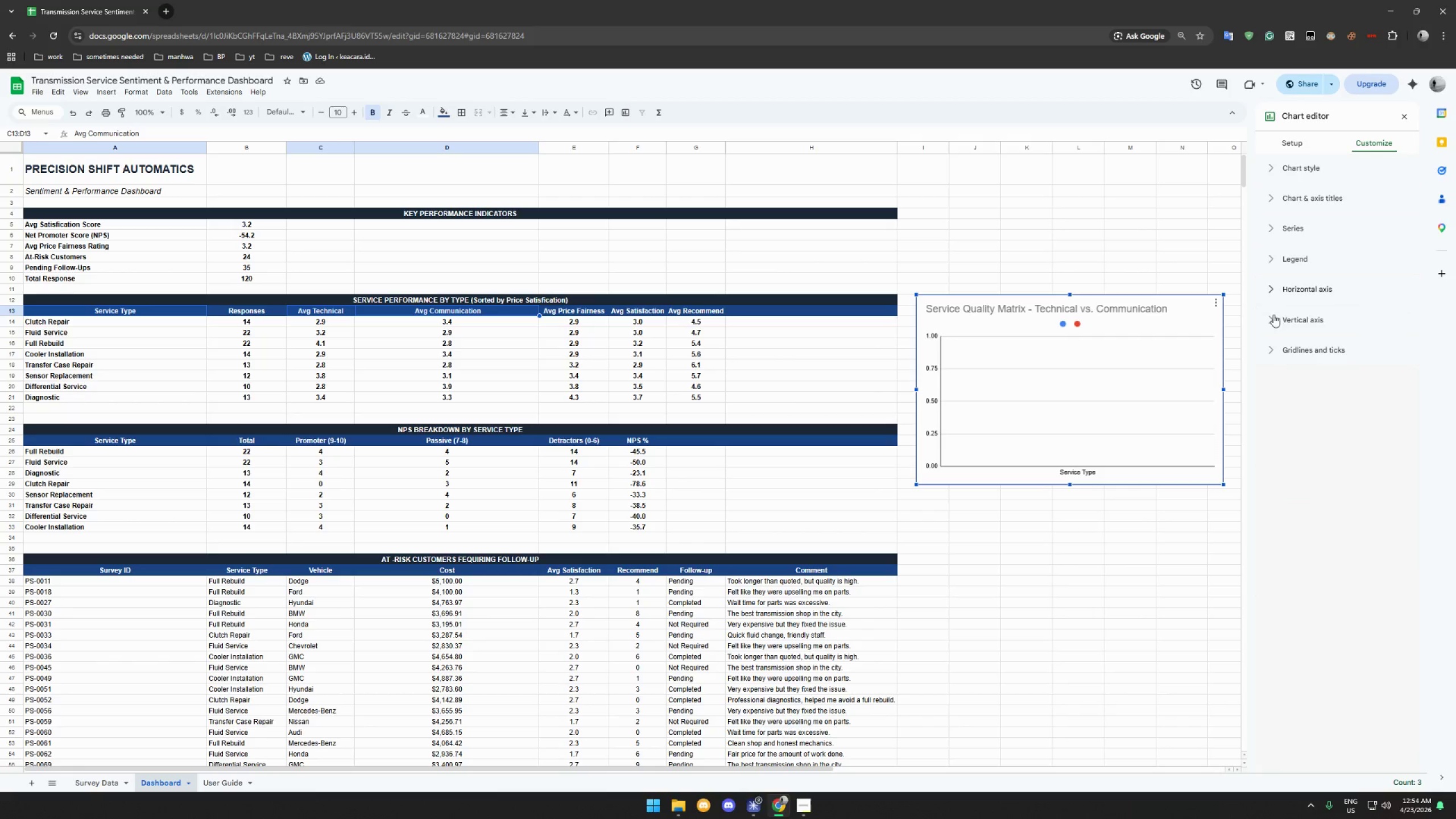 
left_click([1271, 320])
 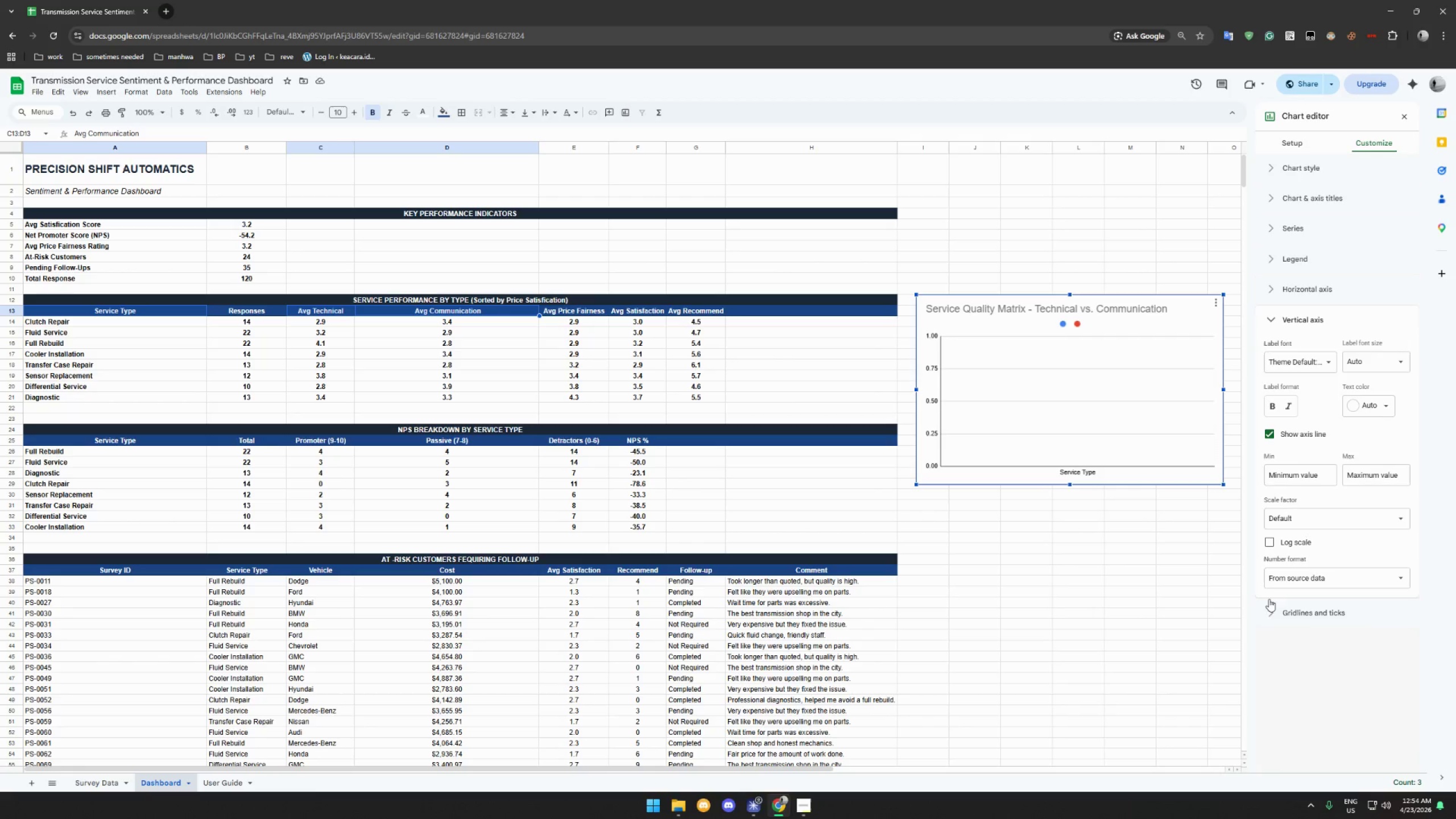 
left_click([1267, 615])
 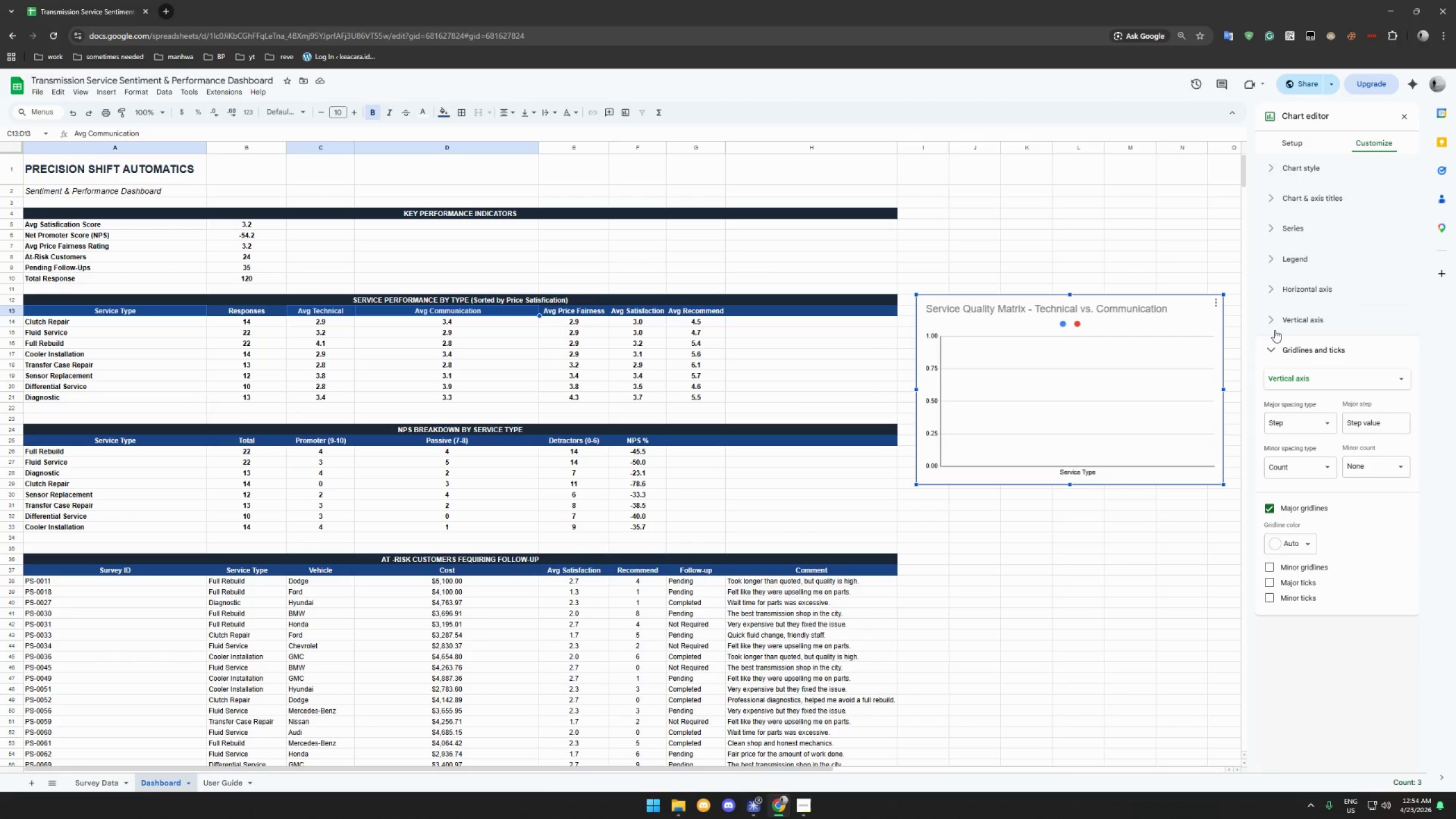 
left_click([1275, 322])
 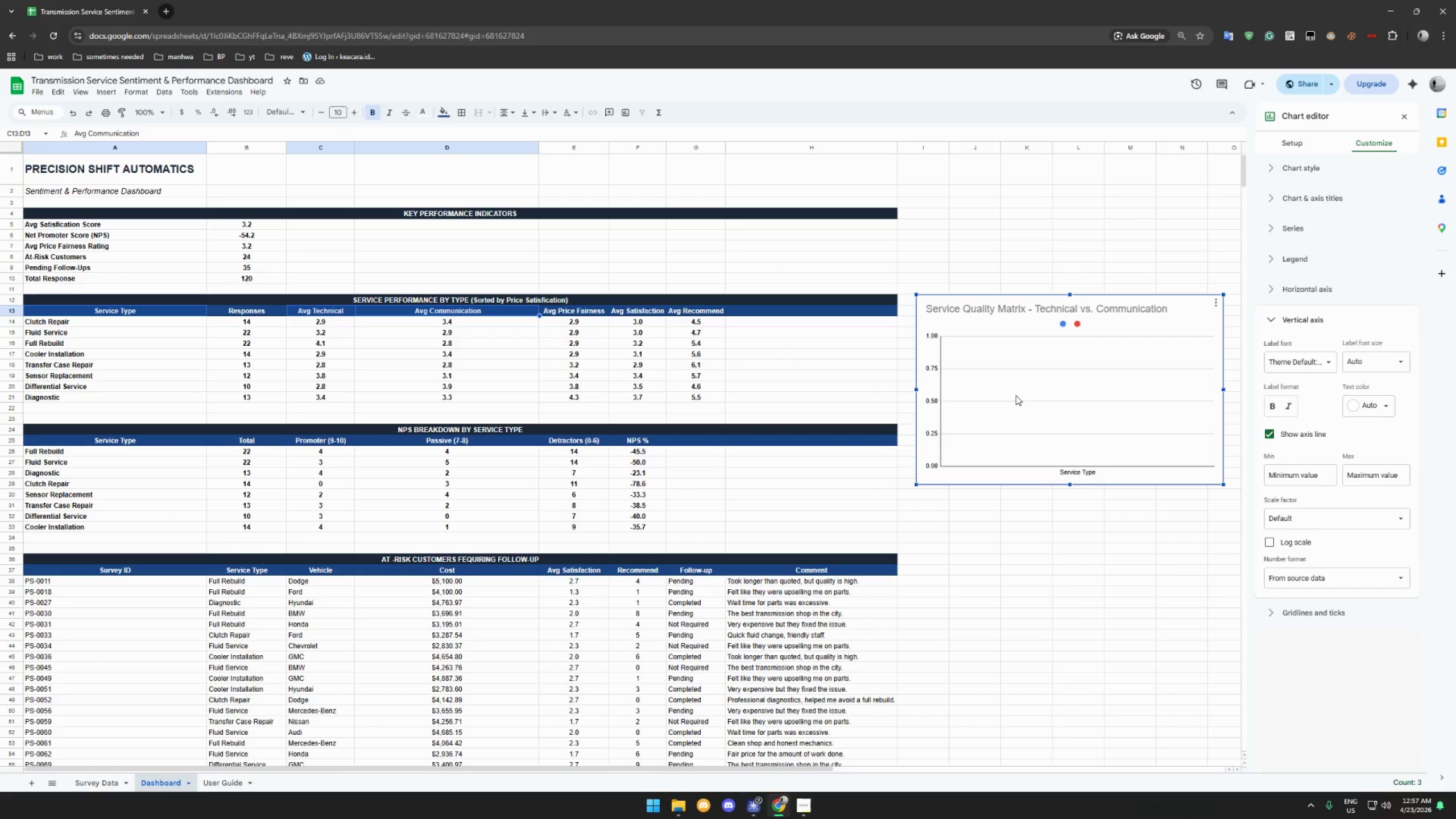 
wait(144.71)
 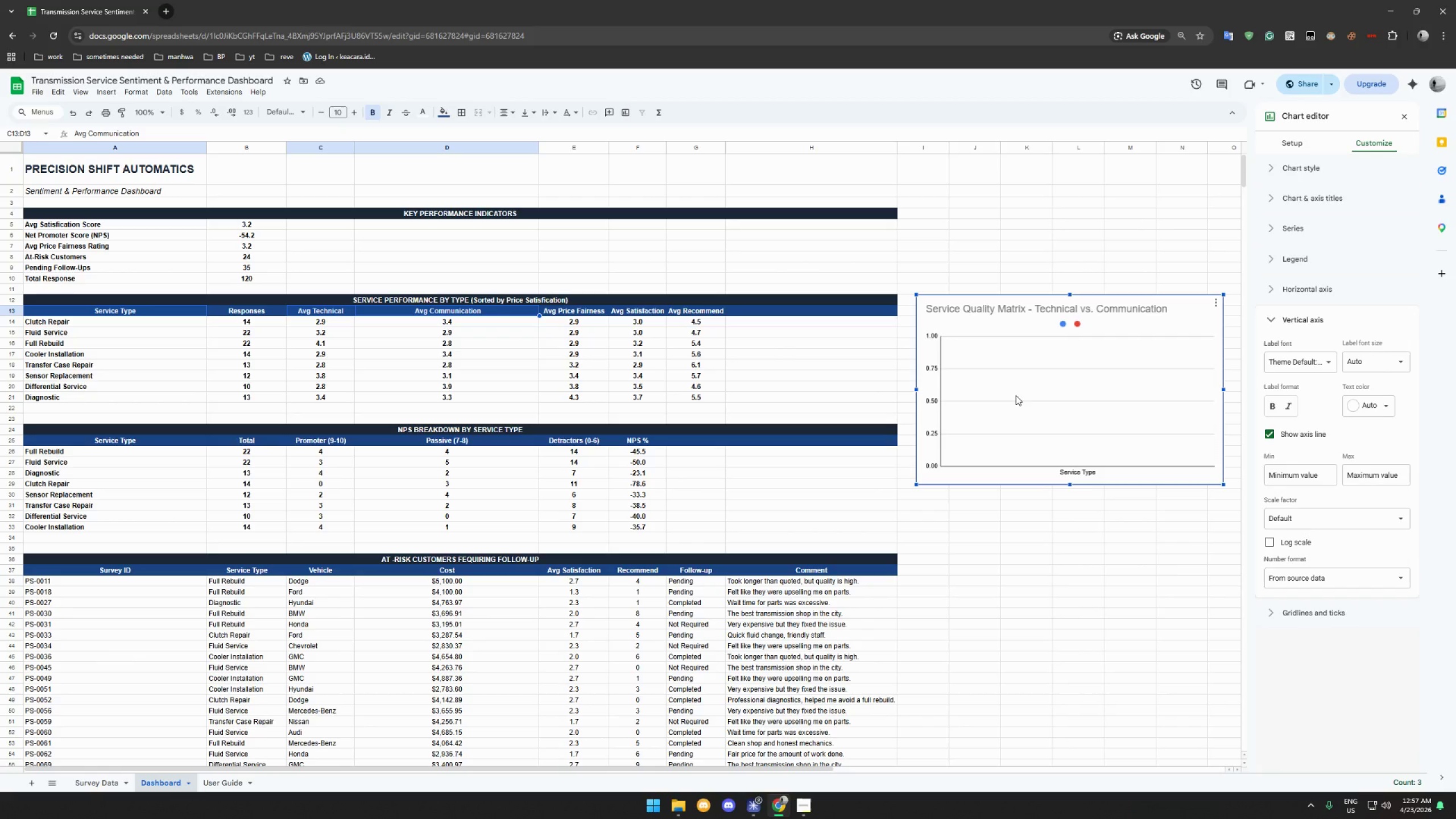 
scroll: coordinate [1218, 325], scroll_direction: up, amount: 4.0
 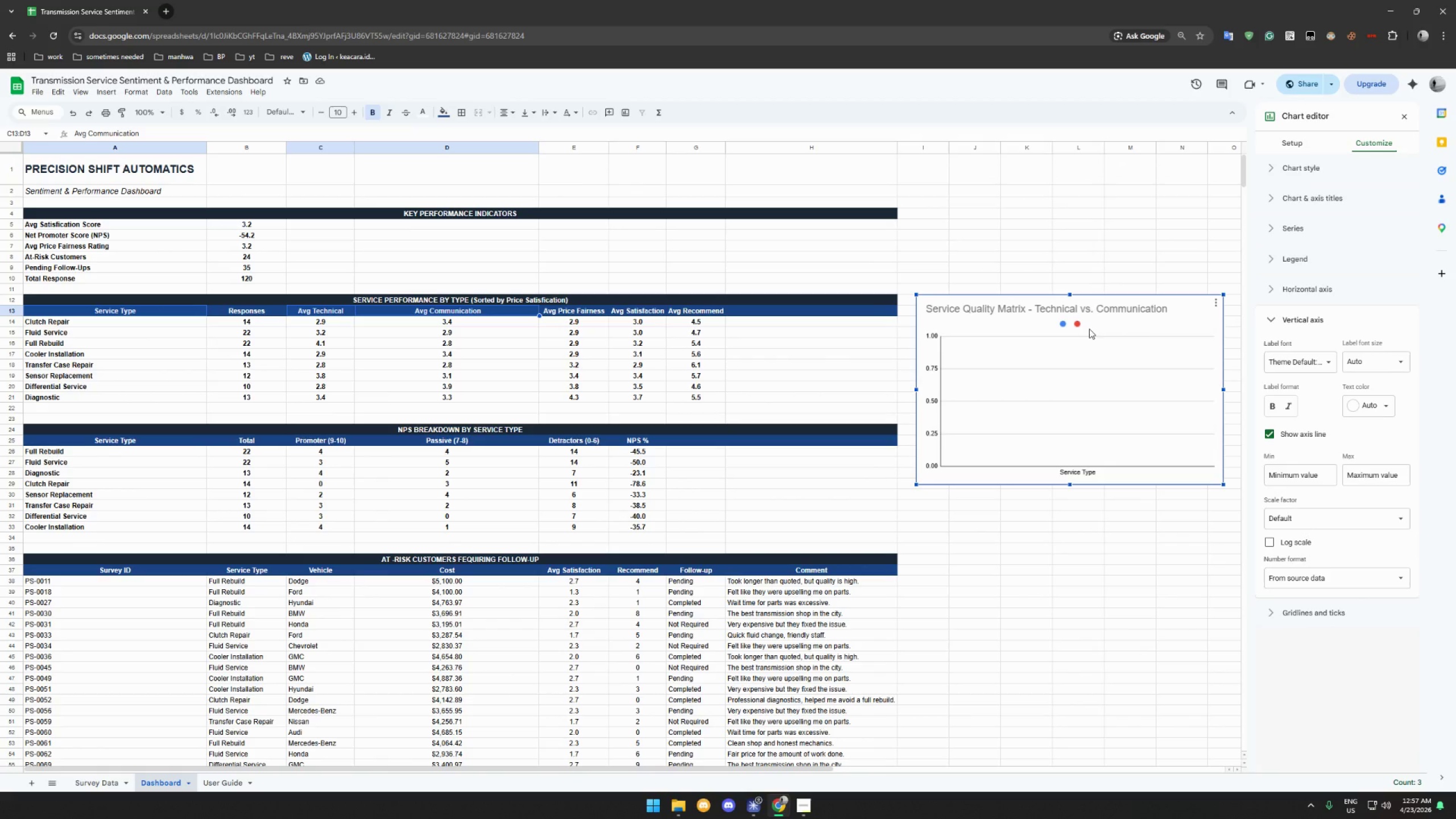 
wait(13.18)
 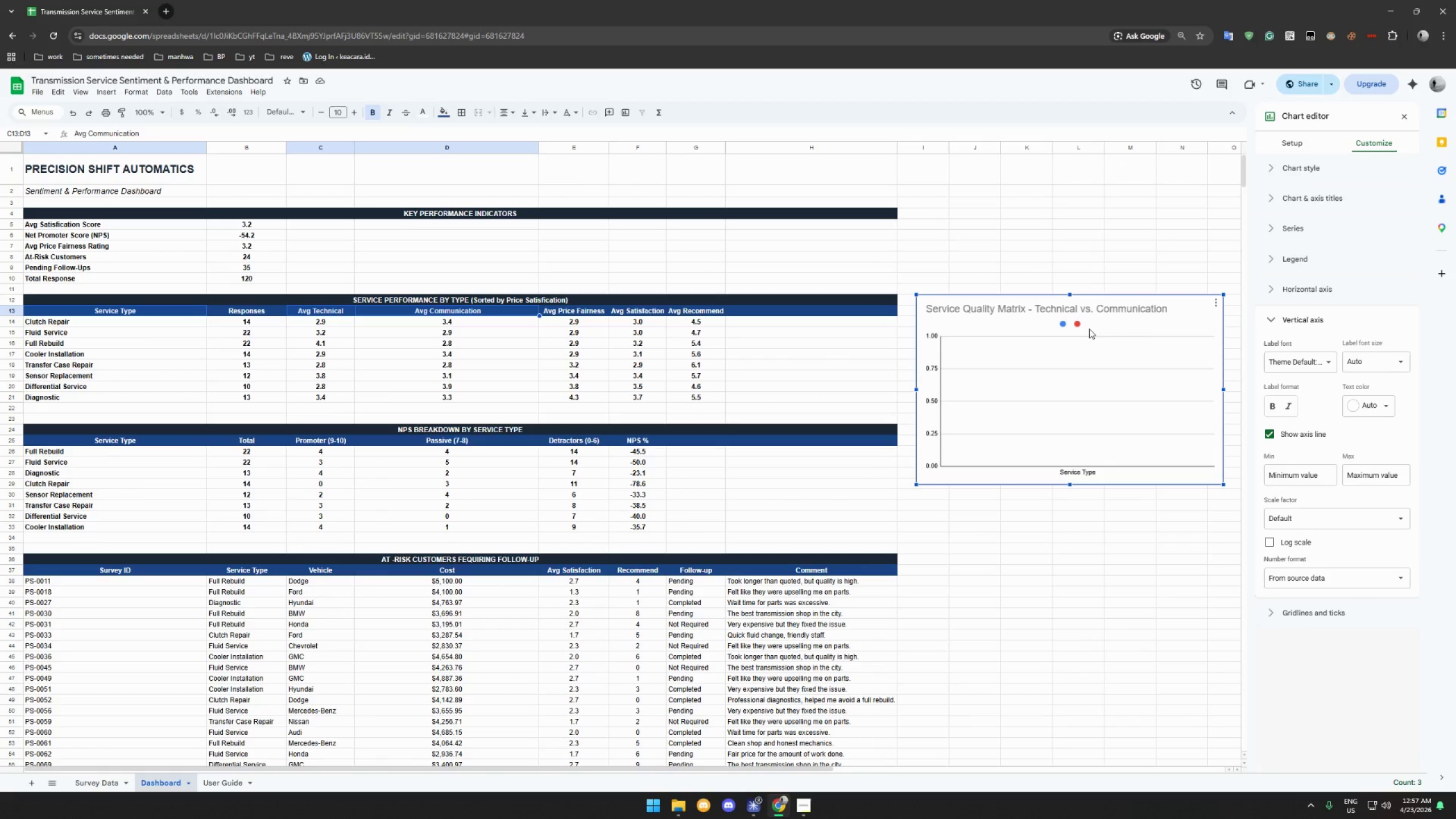 
left_click([1402, 115])
 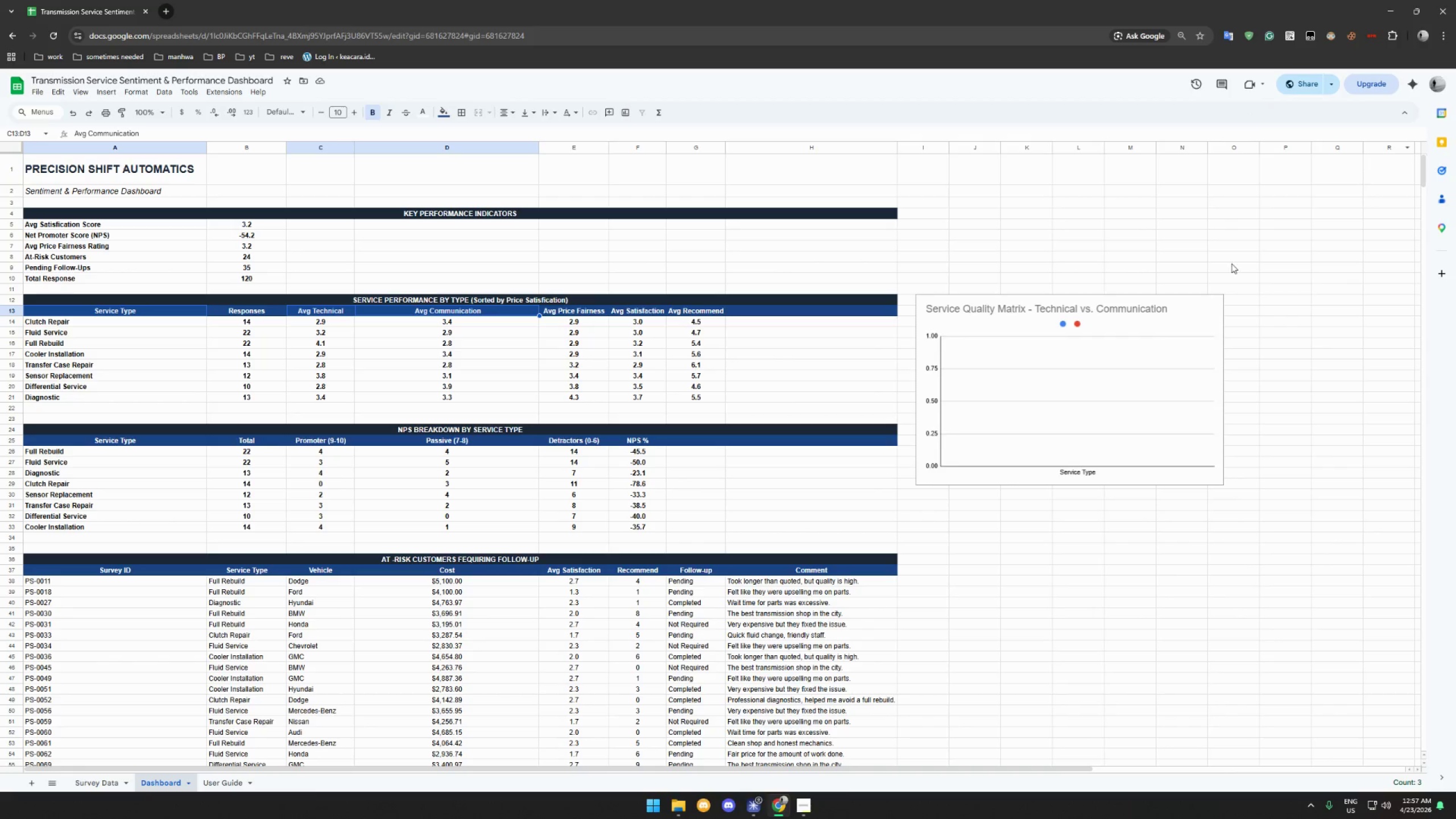 
left_click([1113, 346])
 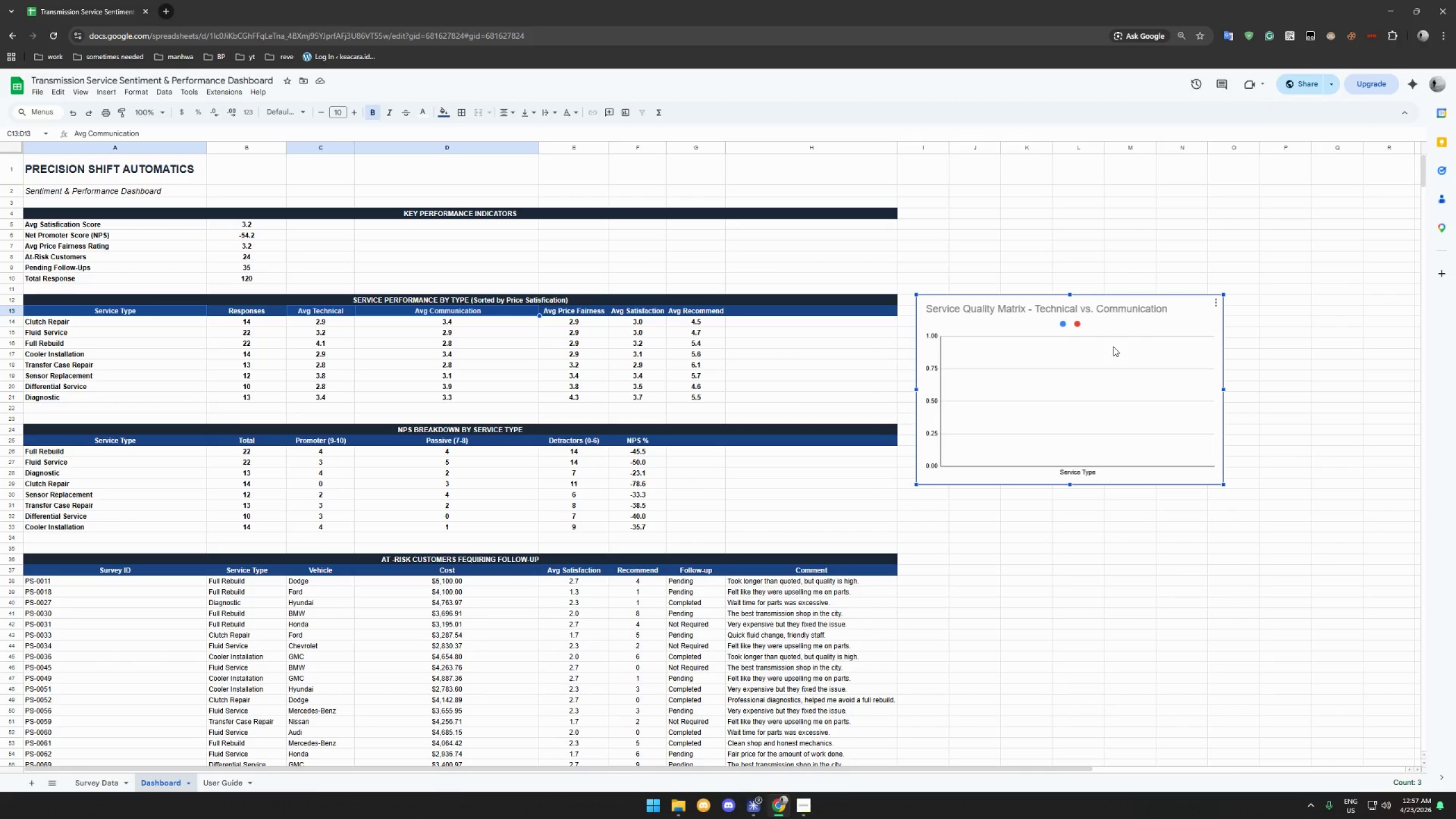 
right_click([1113, 346])
 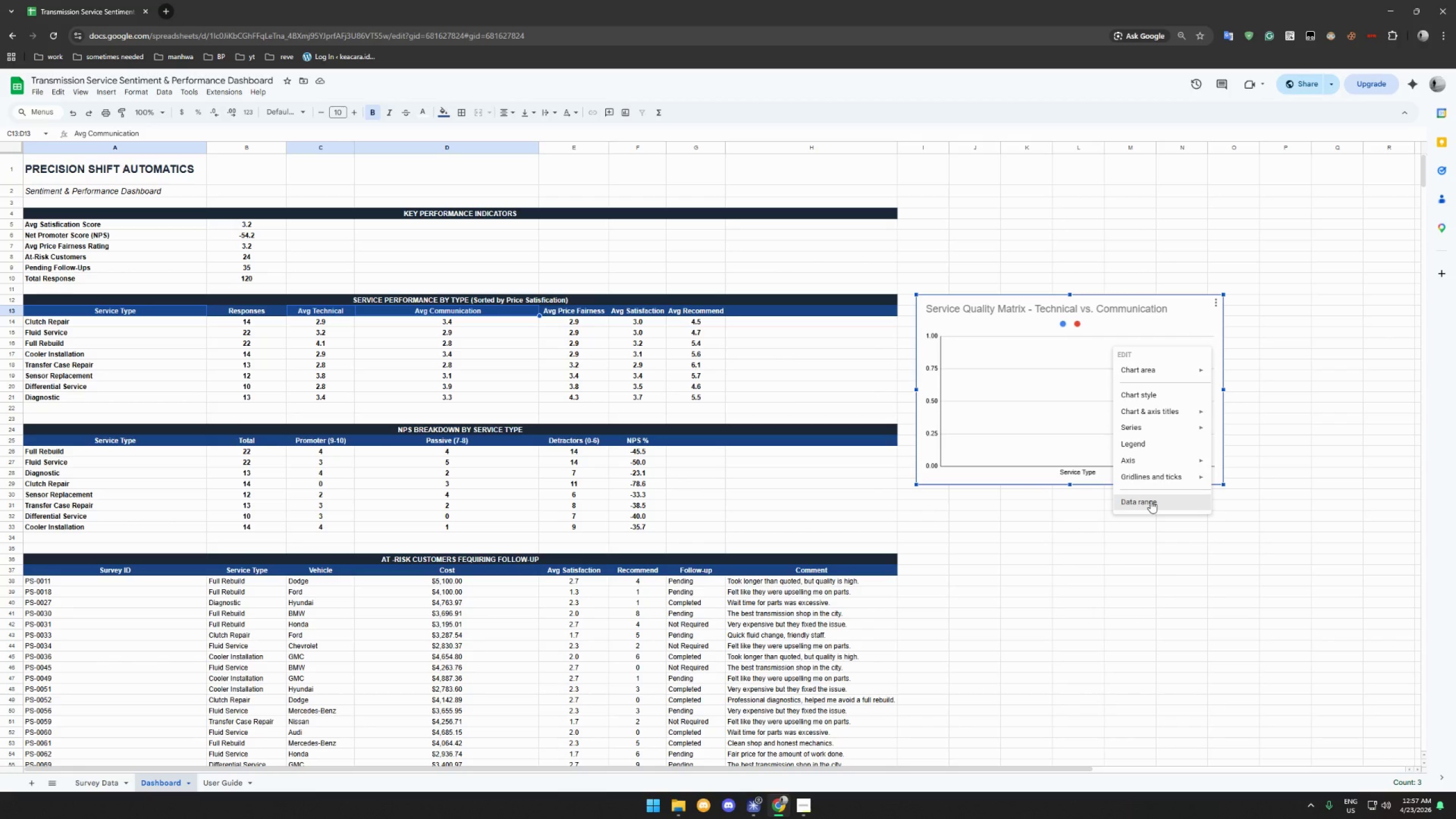 
wait(13.47)
 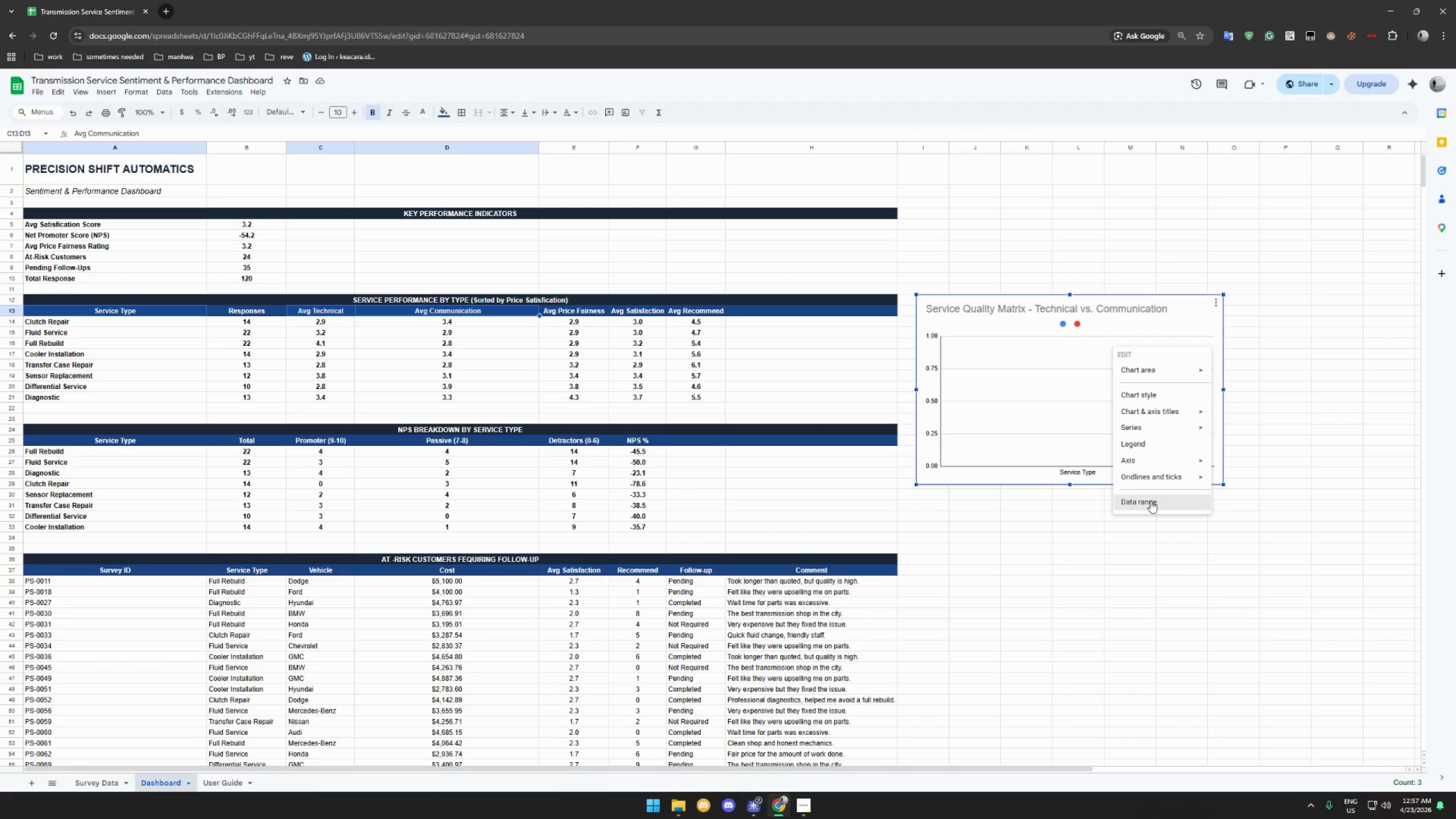 
left_click_drag(start_coordinate=[1151, 500], to_coordinate=[1280, 435])
 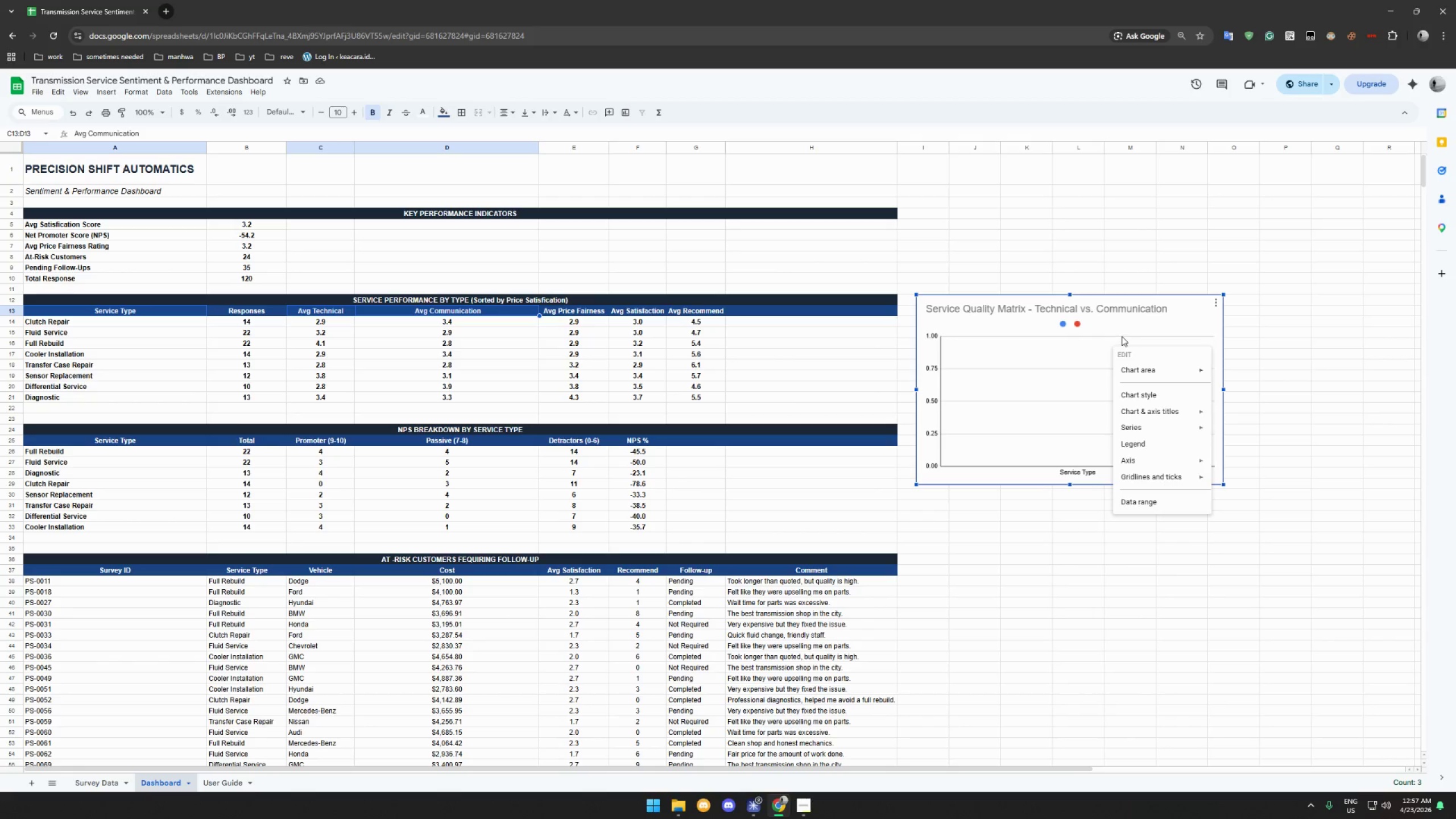 
left_click([1122, 336])
 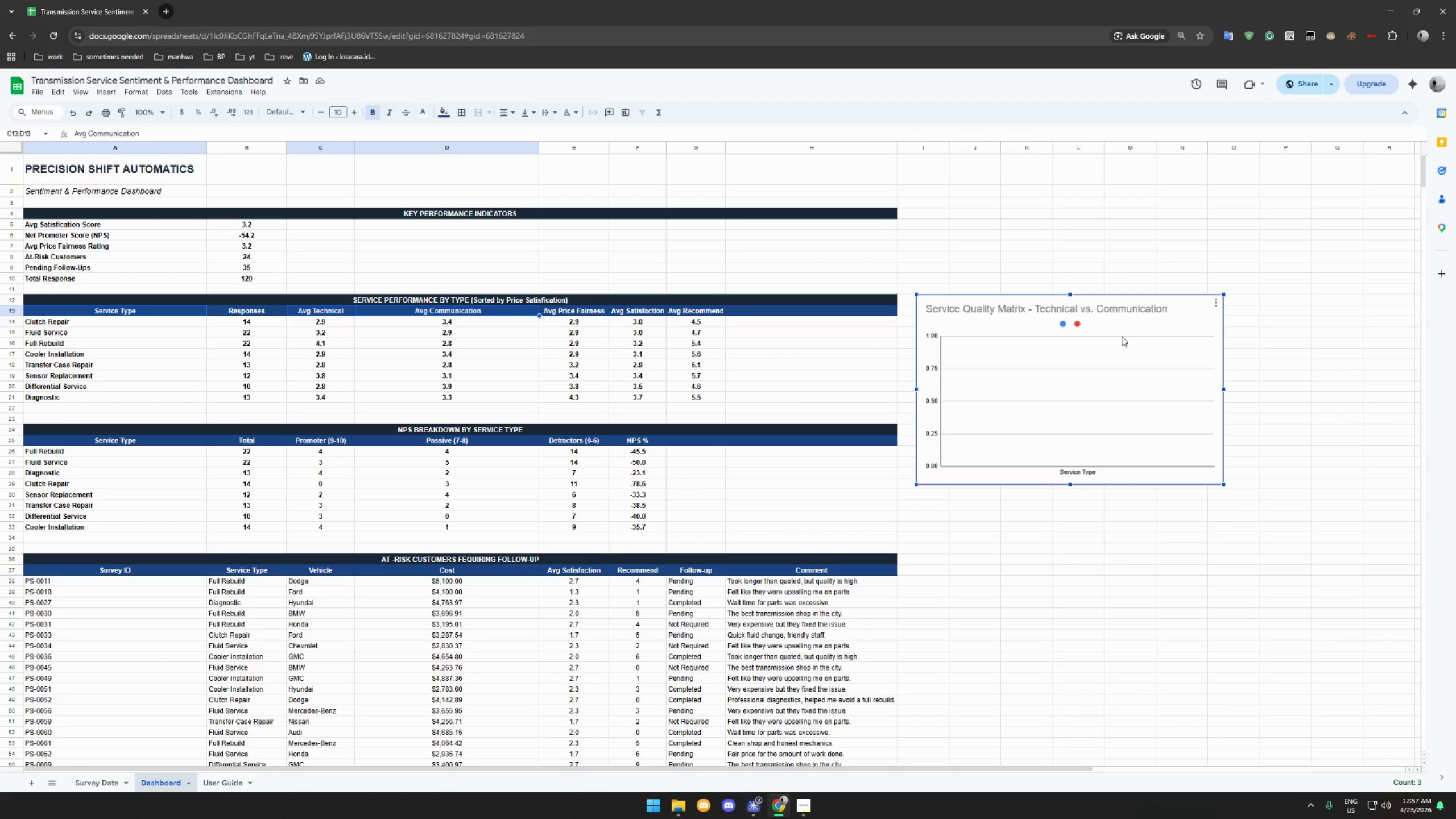 
key(Delete)
 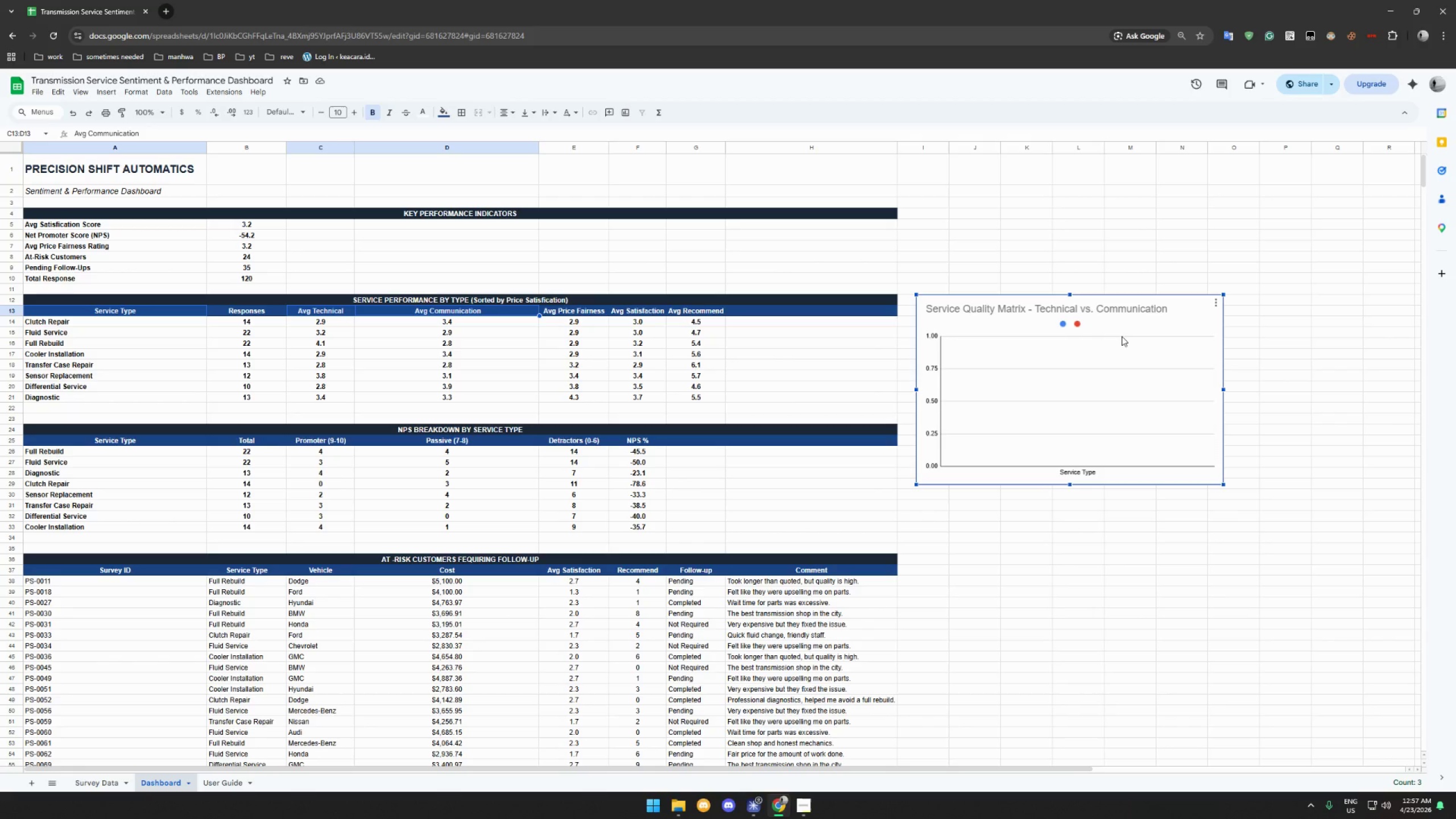 
right_click([1122, 336])
 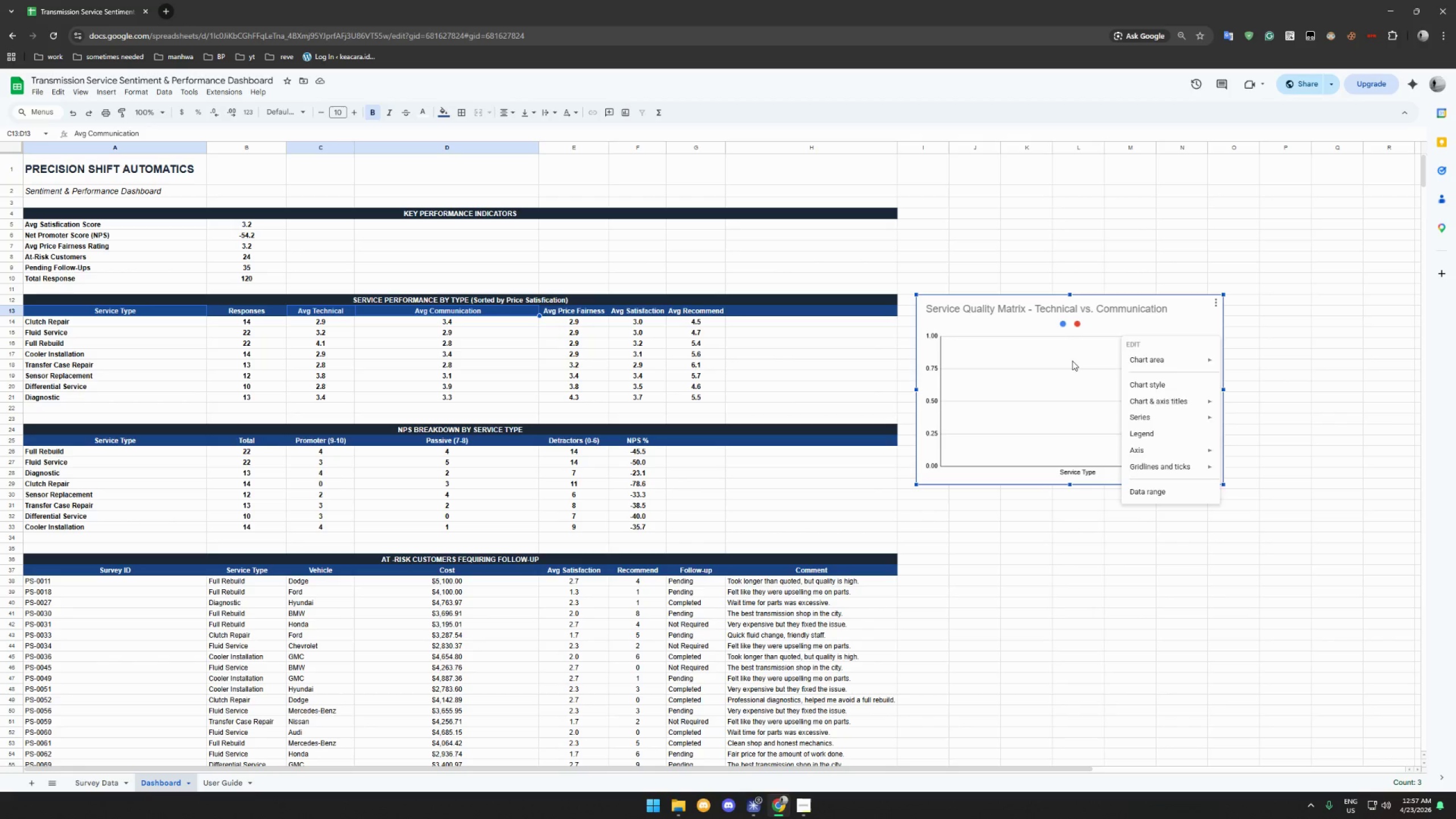 
left_click_drag(start_coordinate=[1072, 361], to_coordinate=[1101, 360])
 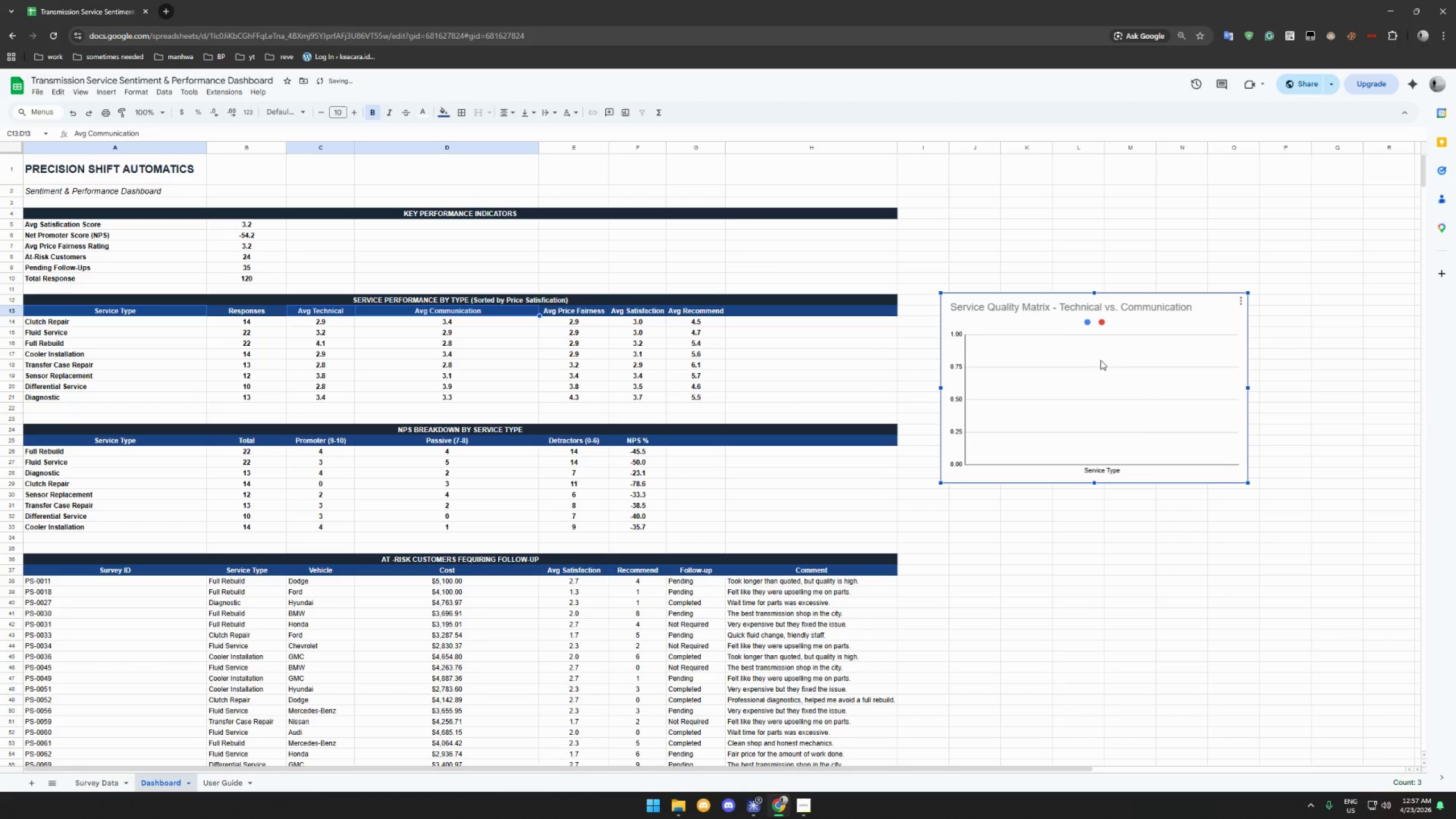 
key(Delete)
 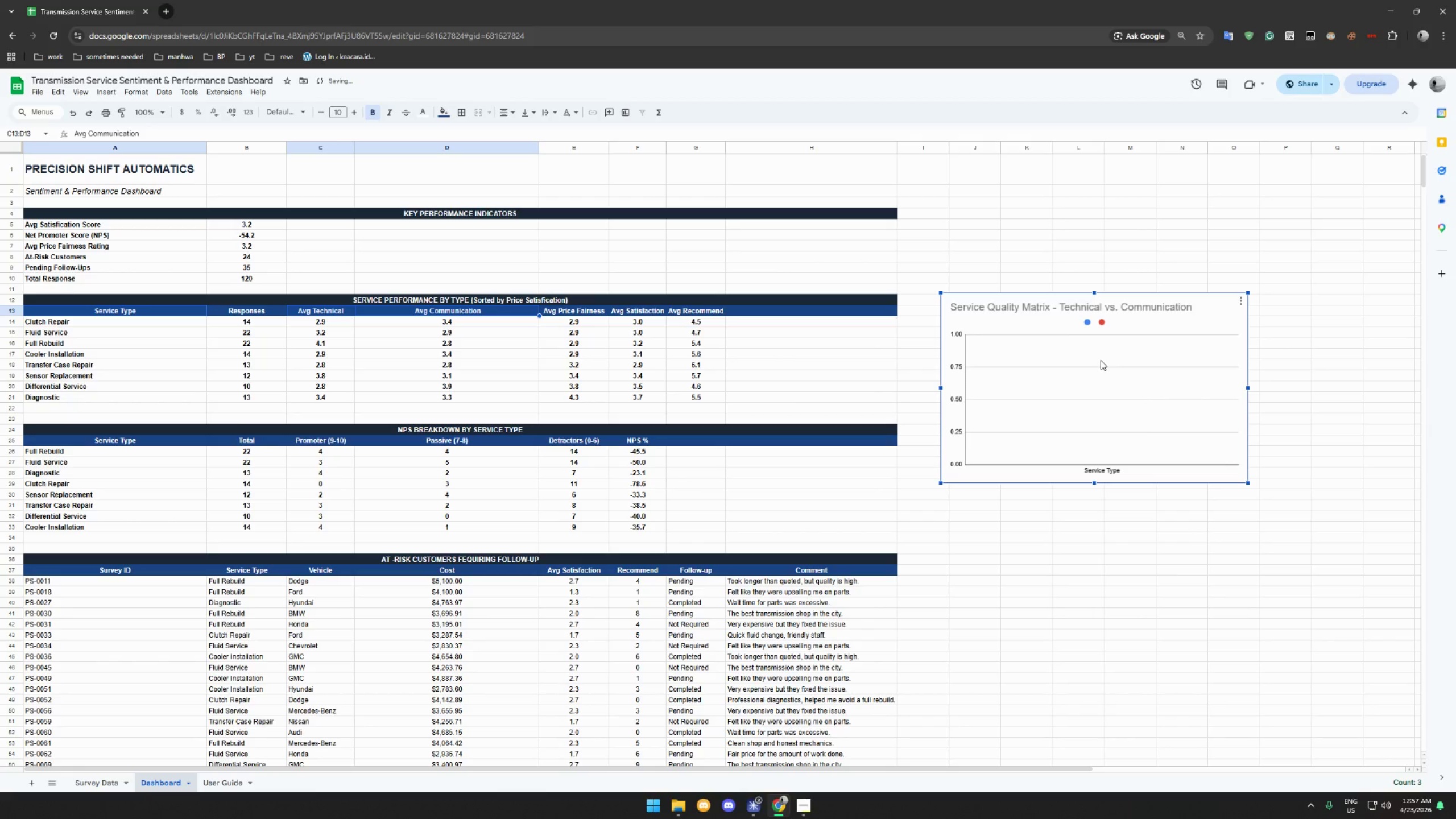 
key(Delete)
 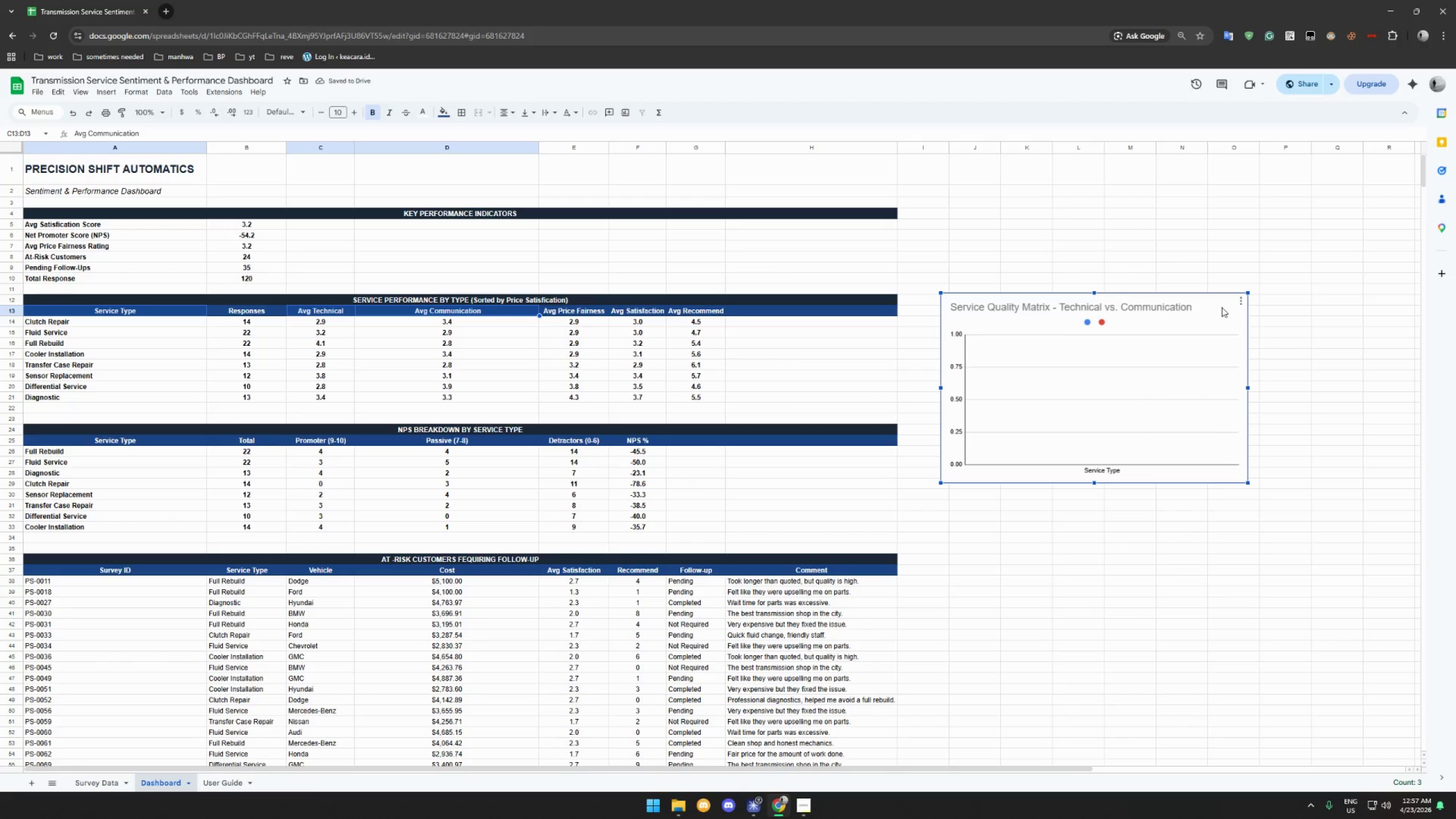 
left_click([1244, 300])
 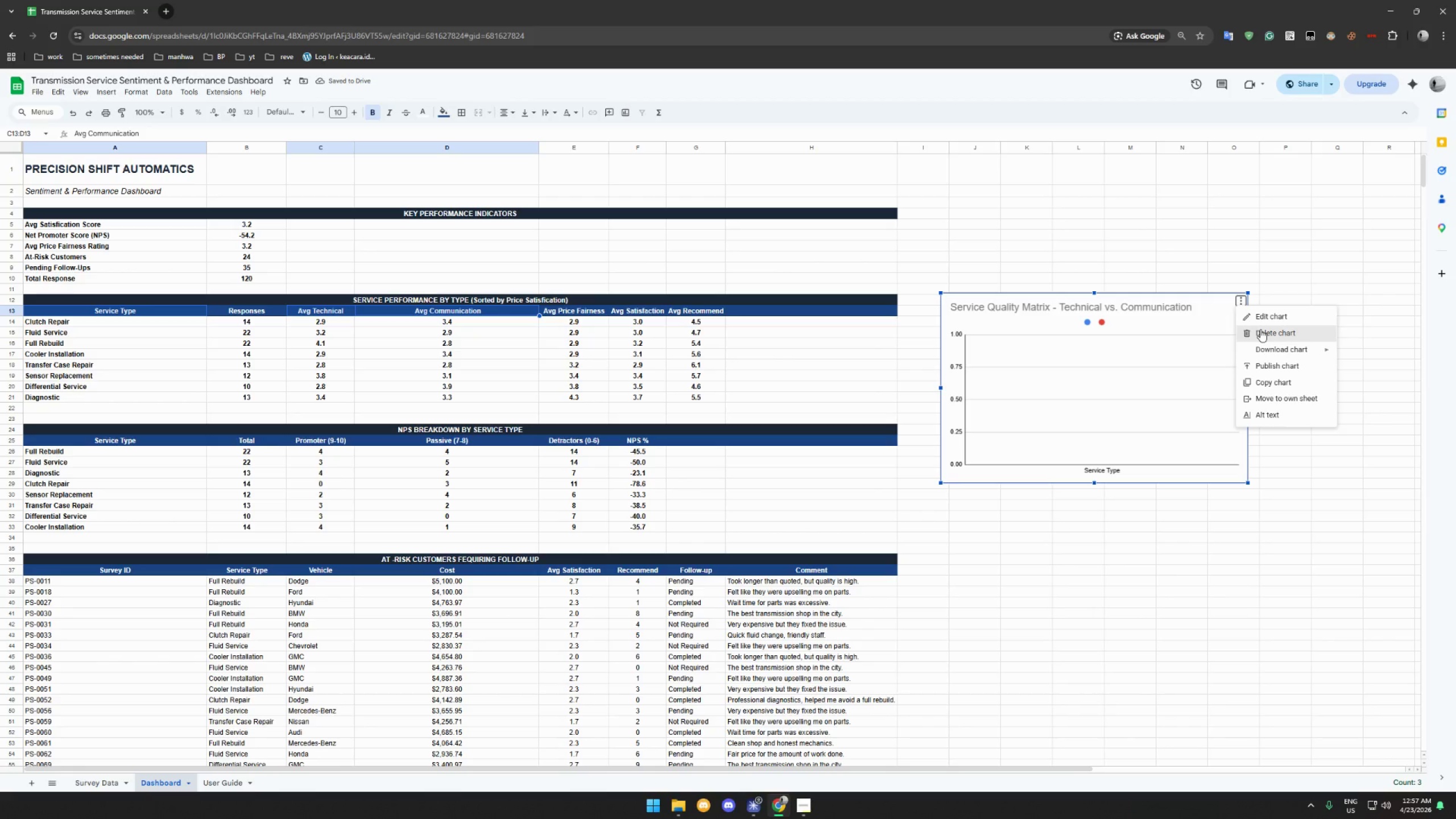 
left_click([1261, 330])
 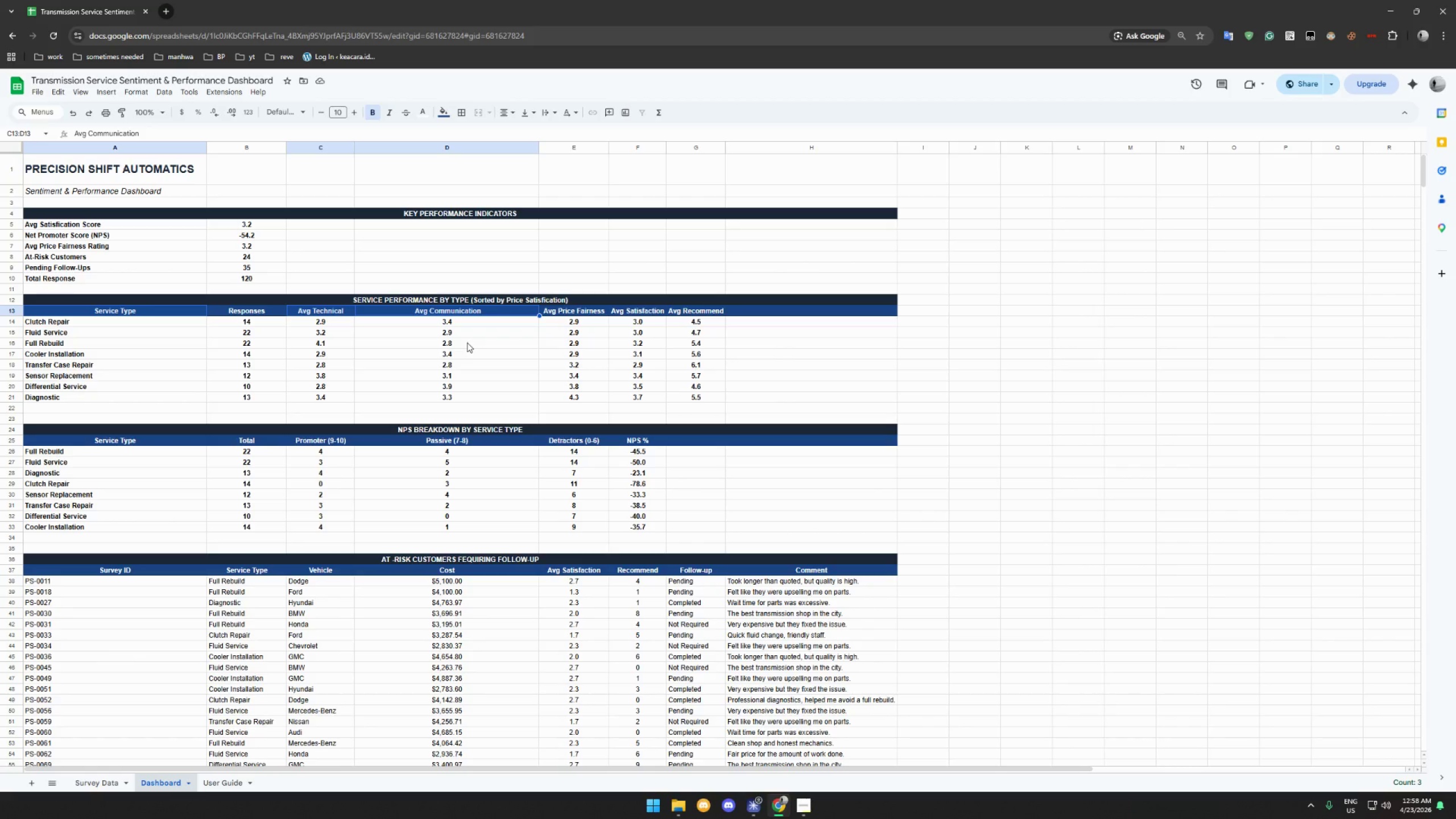 
wait(32.76)
 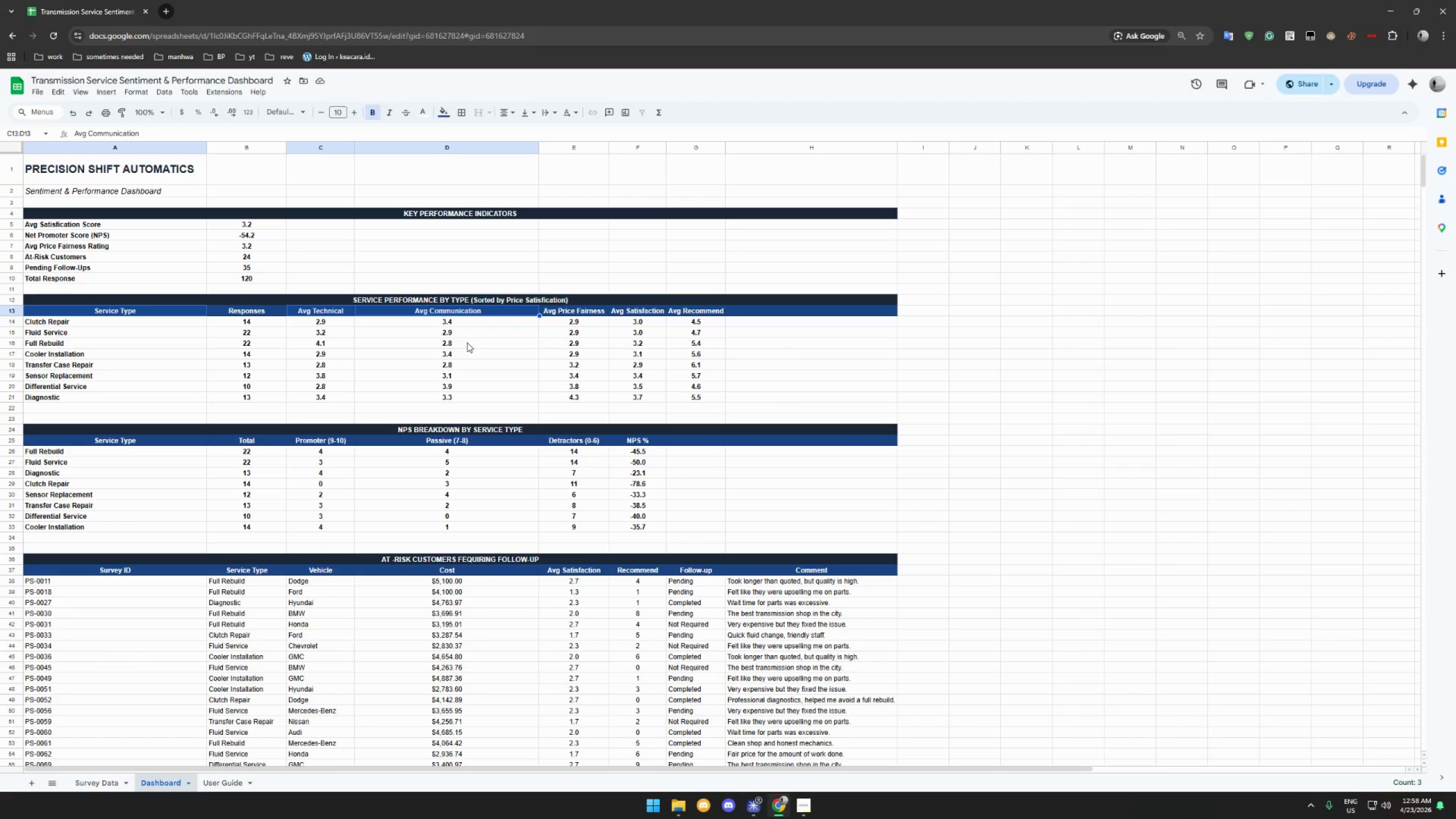 
hold_key(key=ShiftLeft, duration=0.78)
left_click([163, 398])
 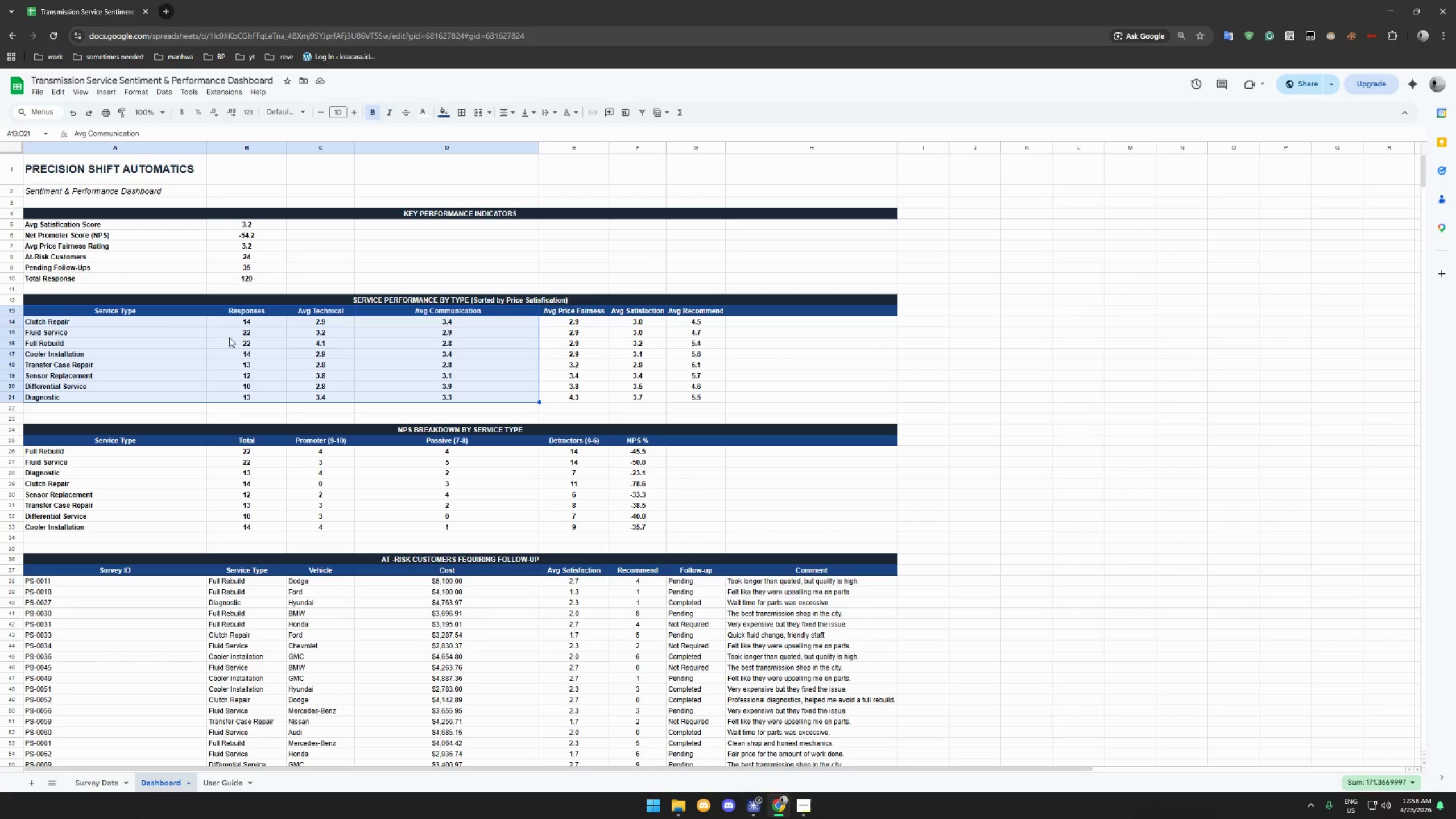 
left_click([159, 324])
 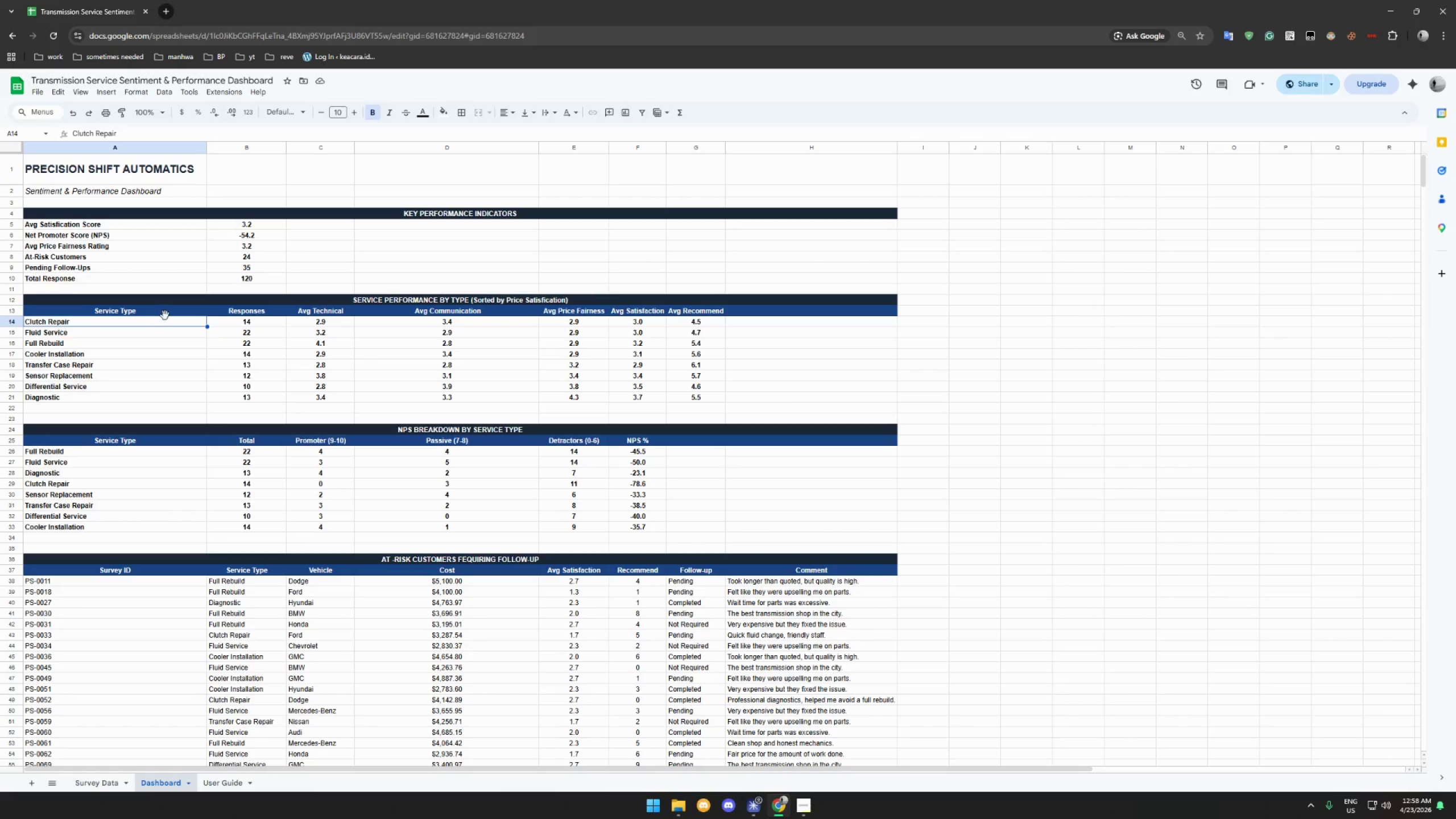 
left_click([168, 313])
 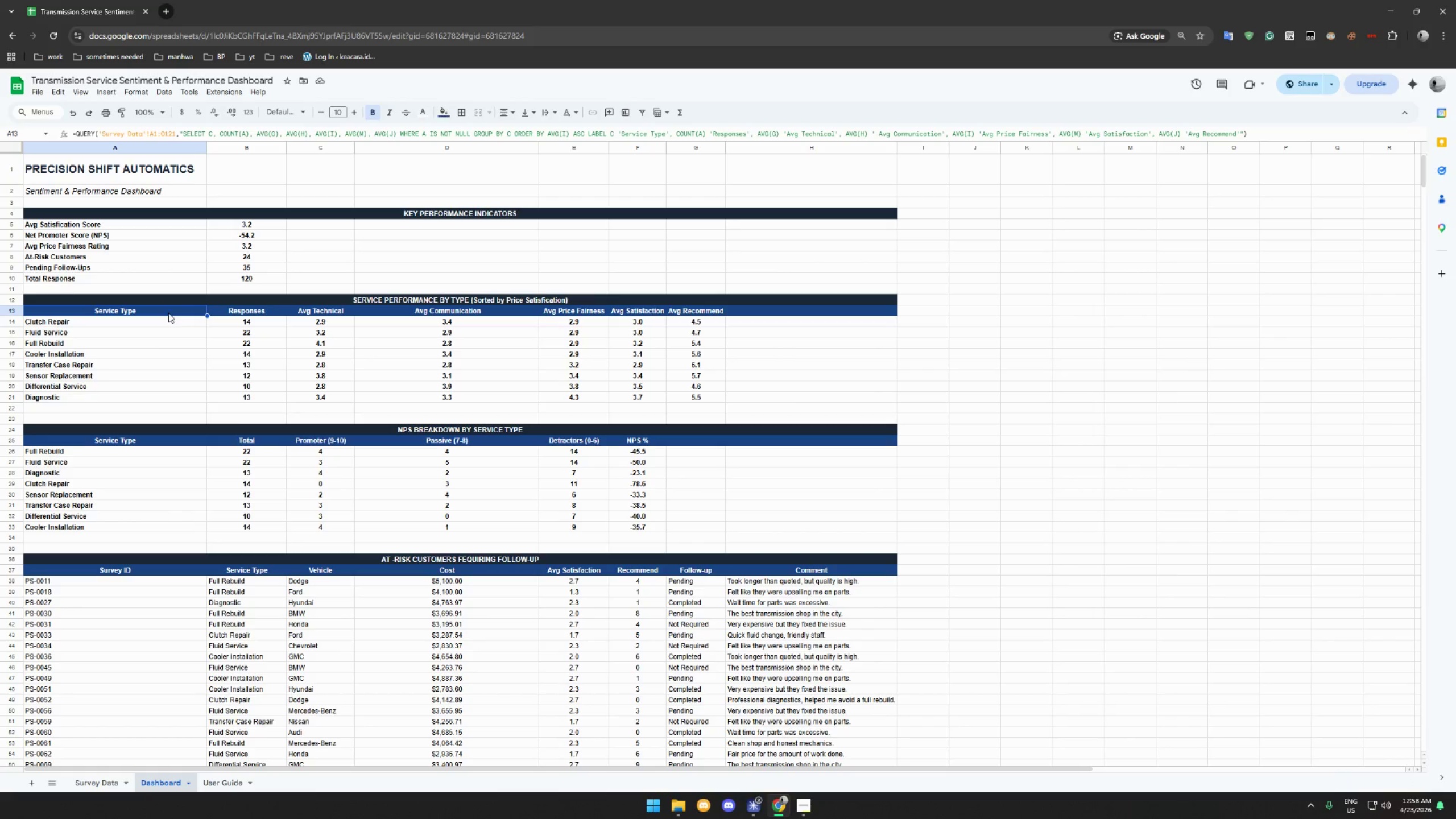 
hold_key(key=ShiftLeft, duration=0.84)
left_click([164, 397])
 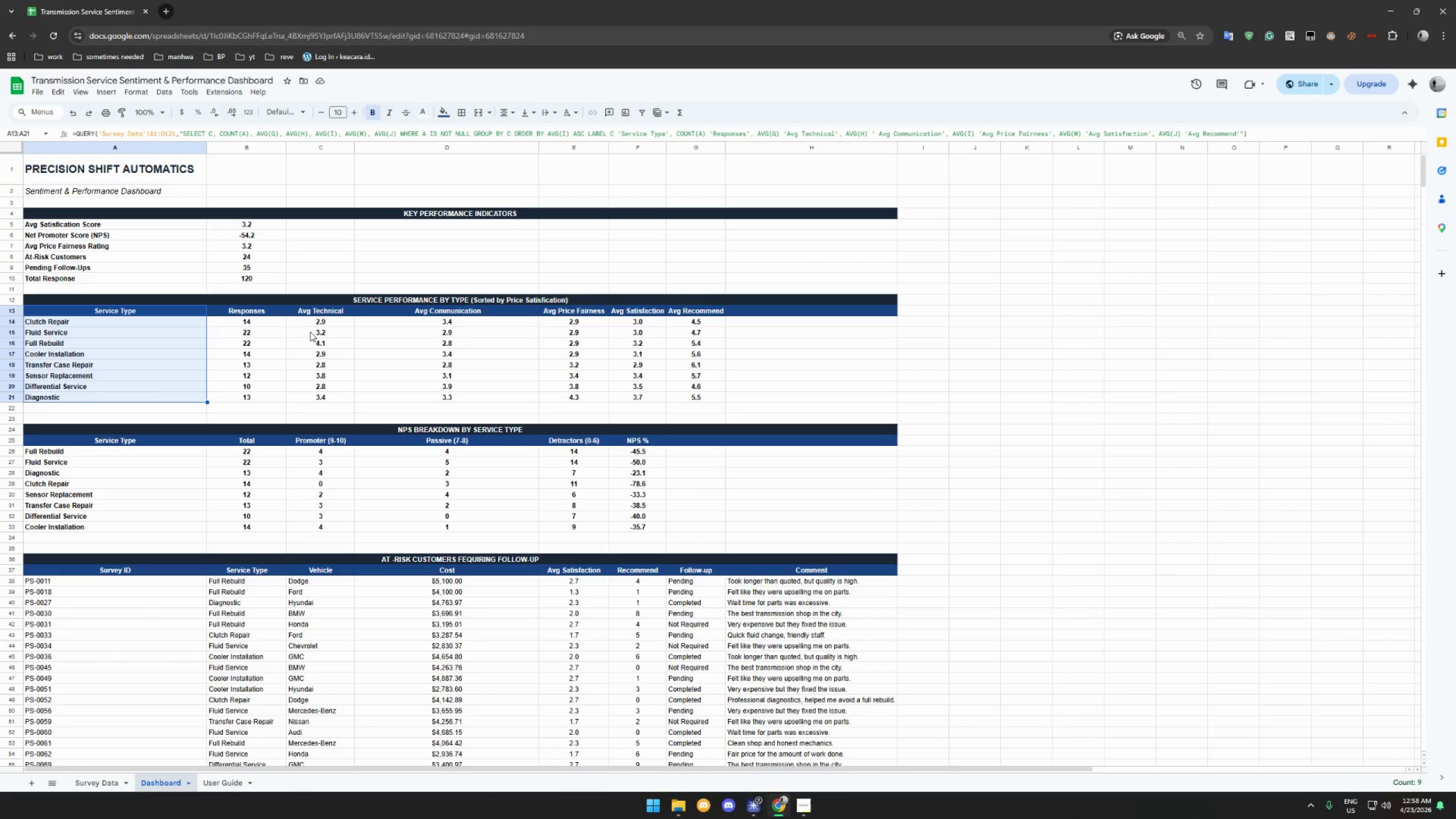 
hold_key(key=ControlLeft, duration=1.78)
left_click([328, 310])
 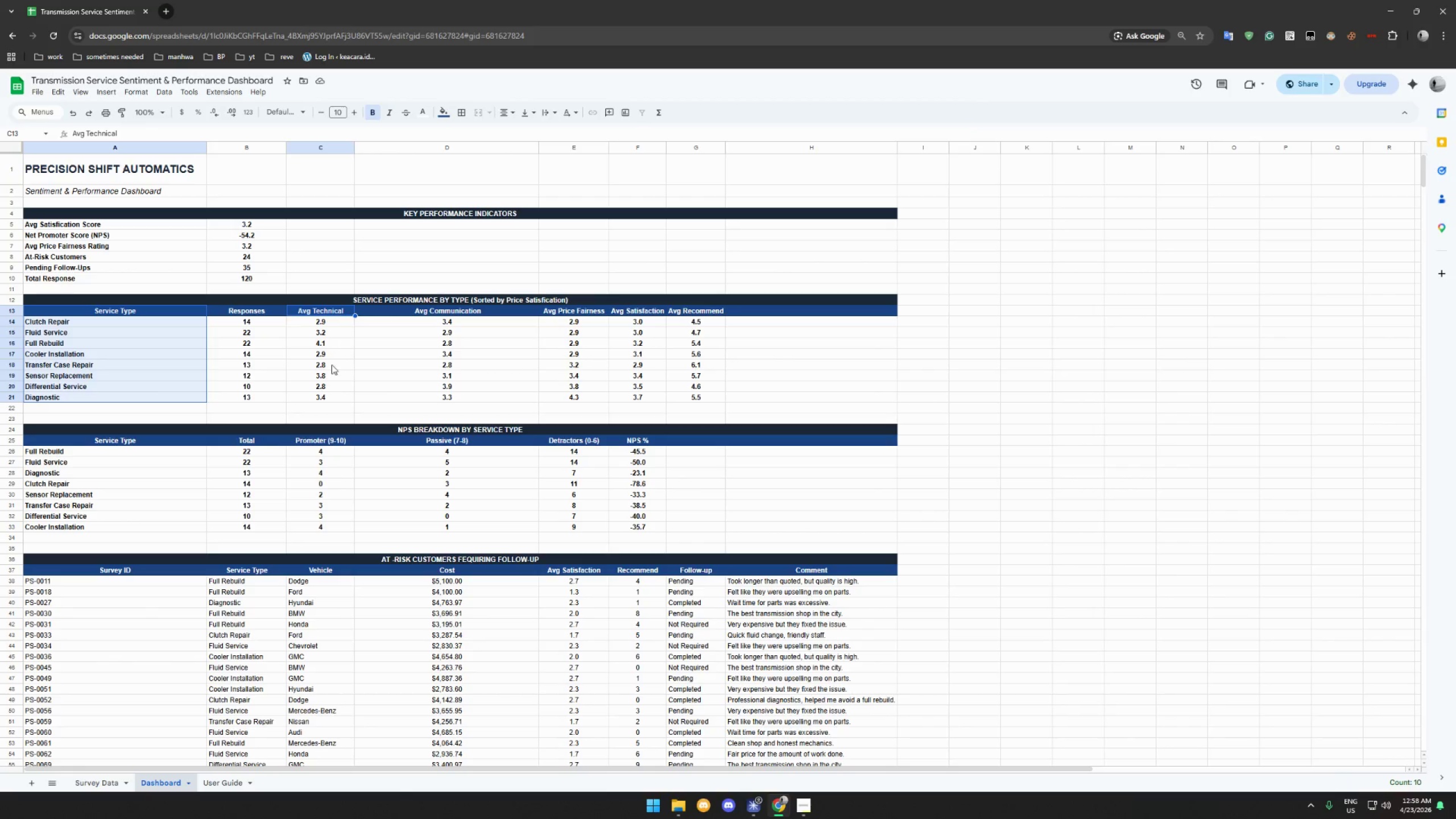 
hold_key(key=ShiftLeft, duration=0.78)
left_click([459, 396])
 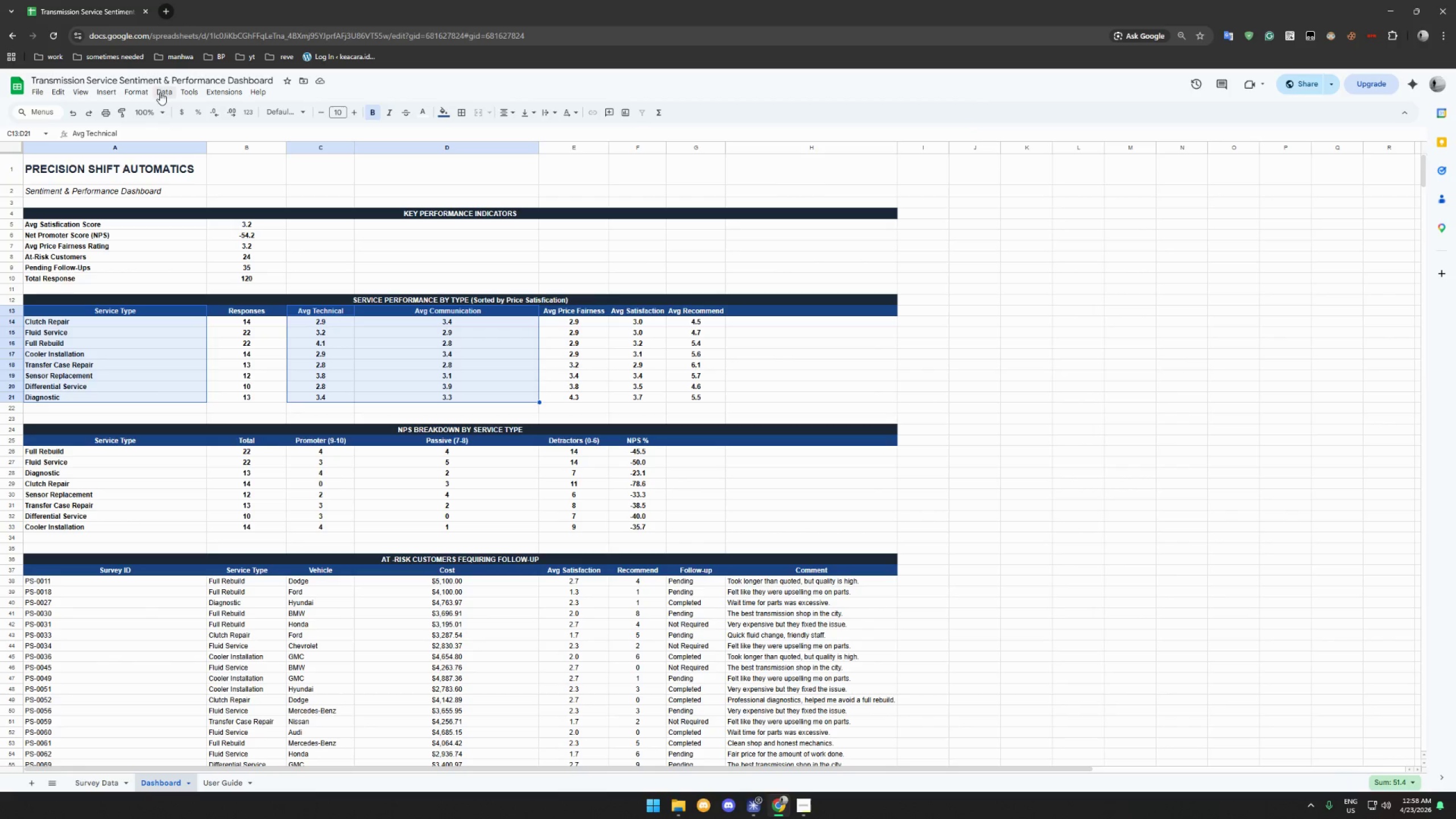 
left_click([114, 94])
 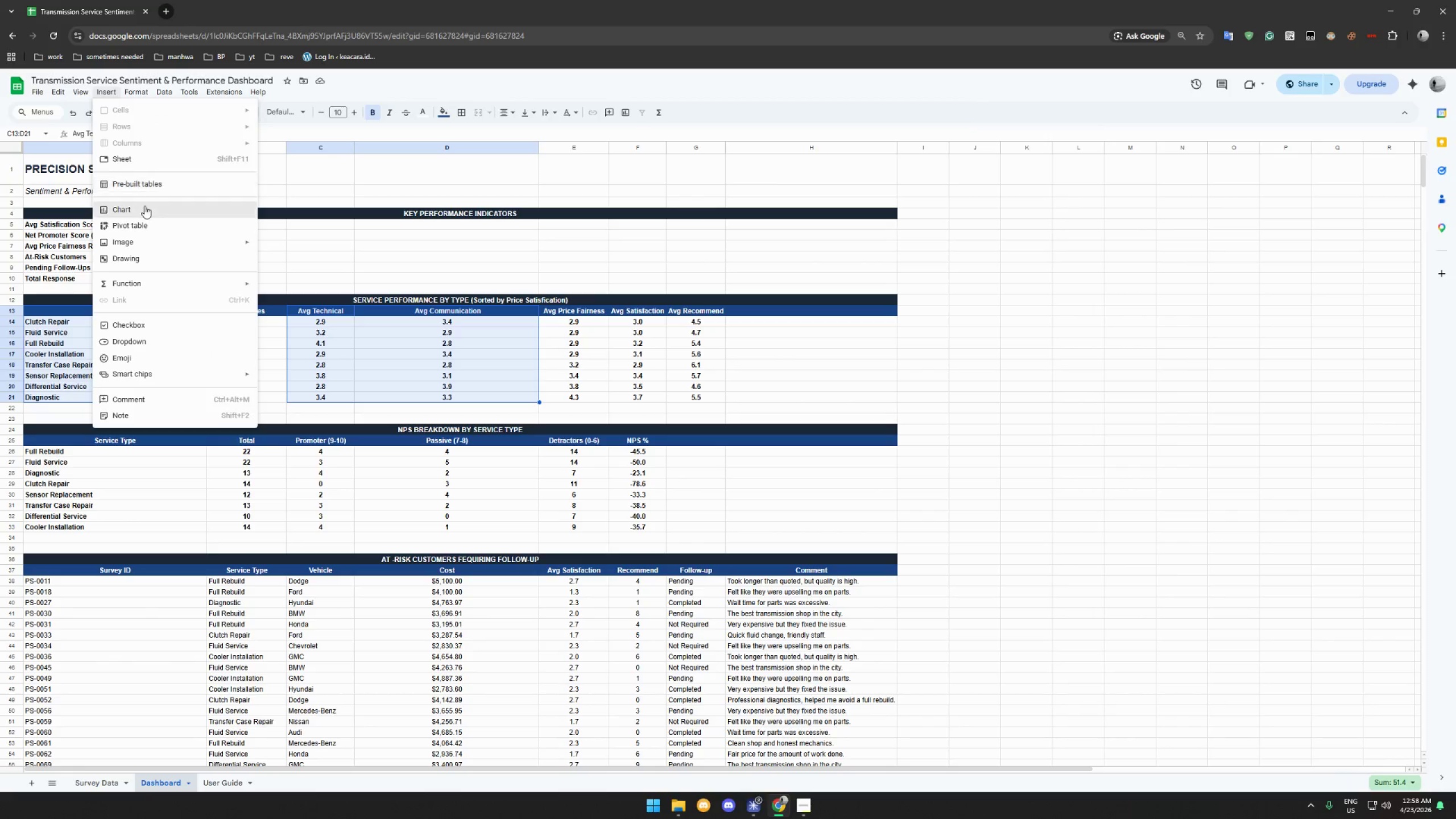 
left_click([146, 209])
 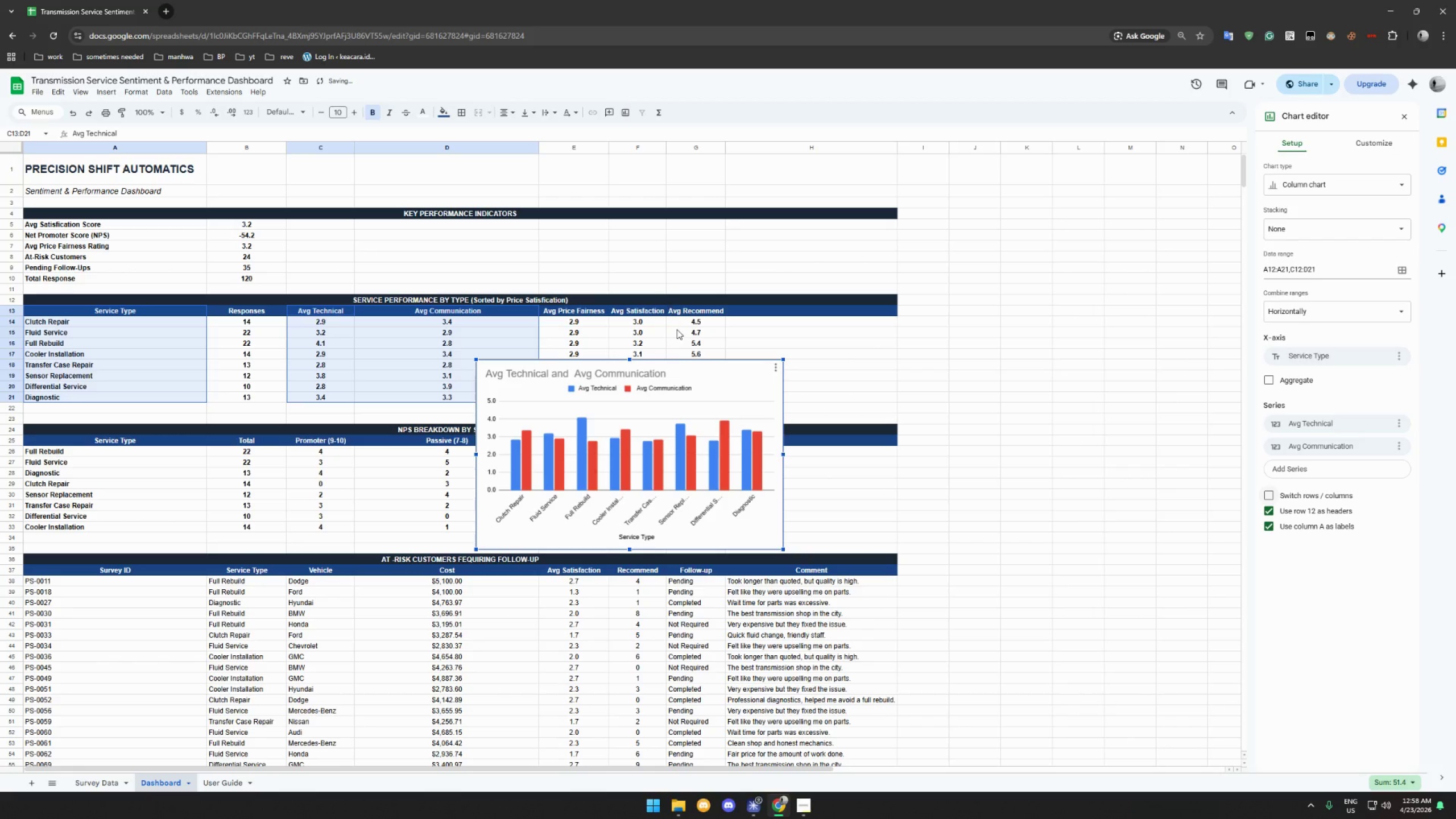 
left_click_drag(start_coordinate=[658, 383], to_coordinate=[1105, 231])
 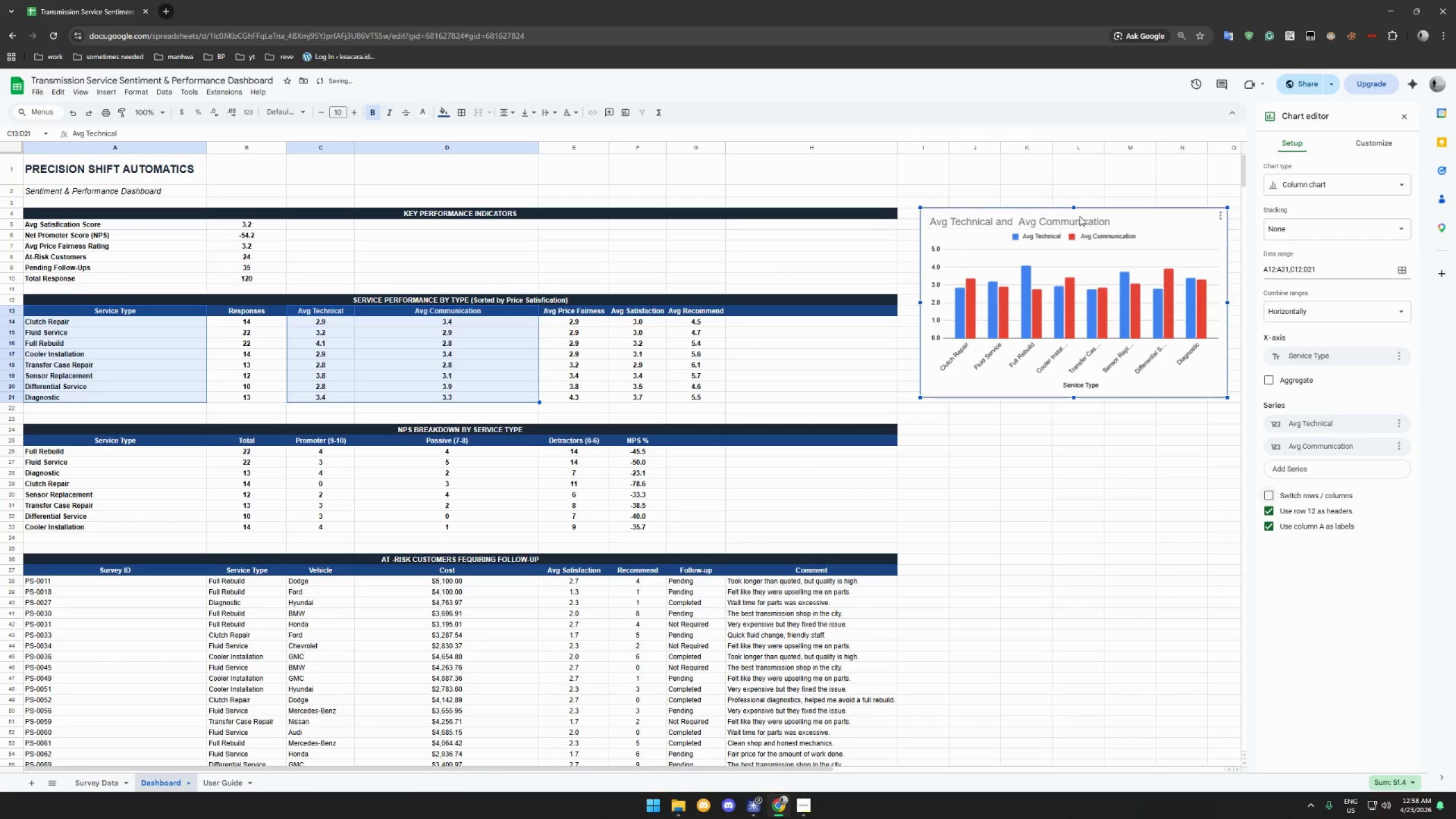 
mouse_move([1288, 213])
 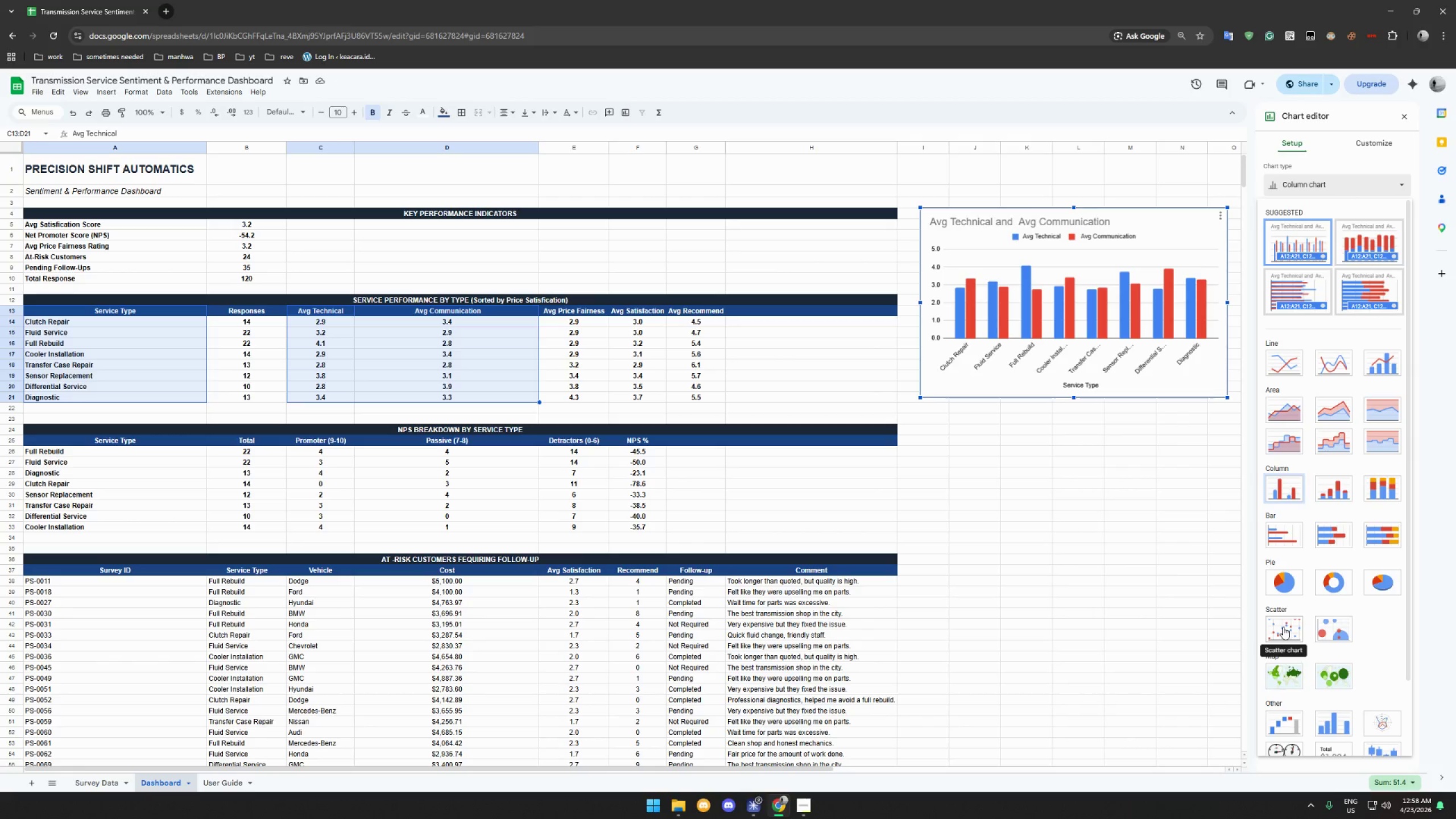 
left_click([1283, 627])
 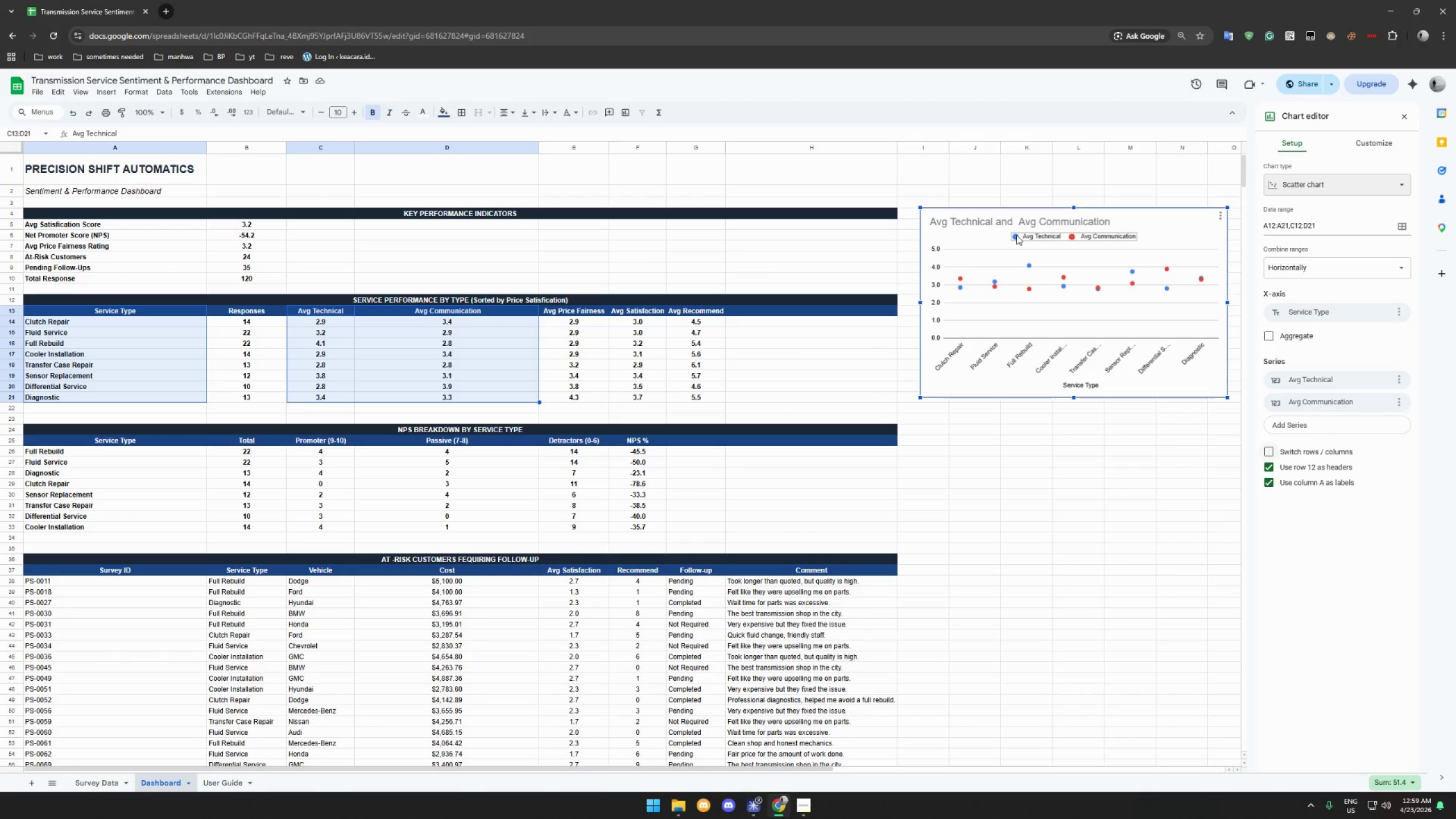 
wait(28.46)
 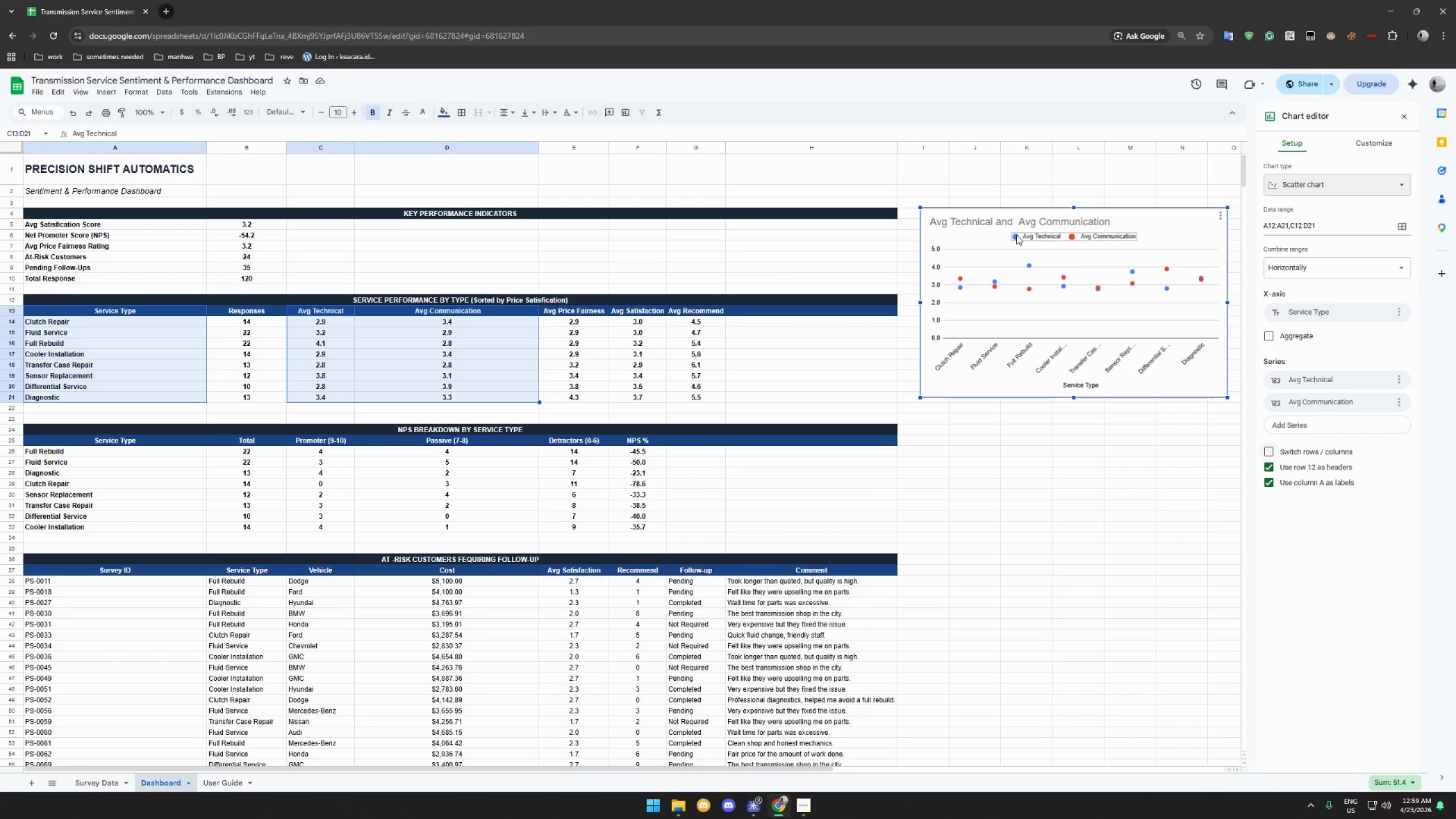 
left_click([1397, 311])
 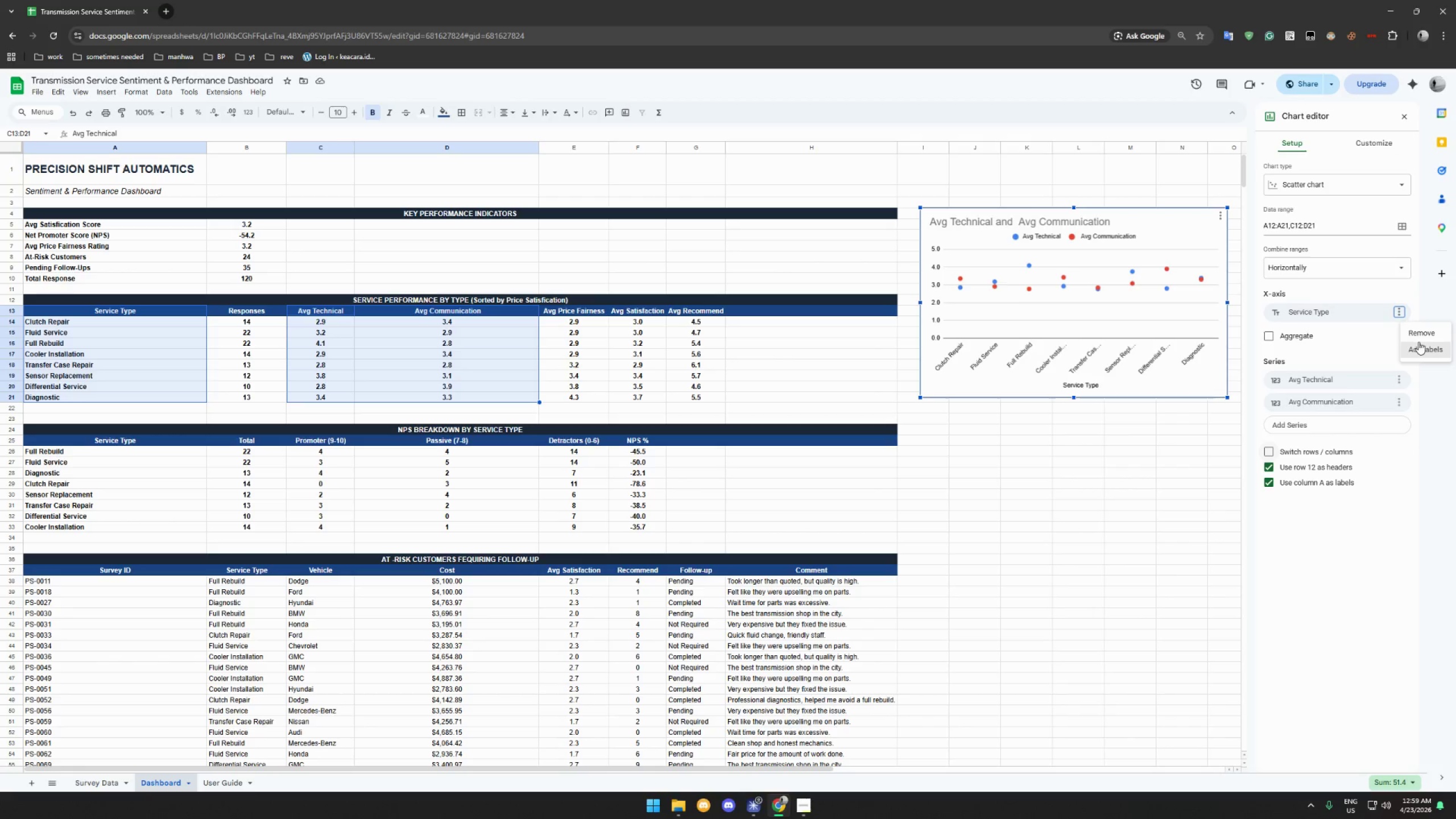 
left_click([1418, 343])
 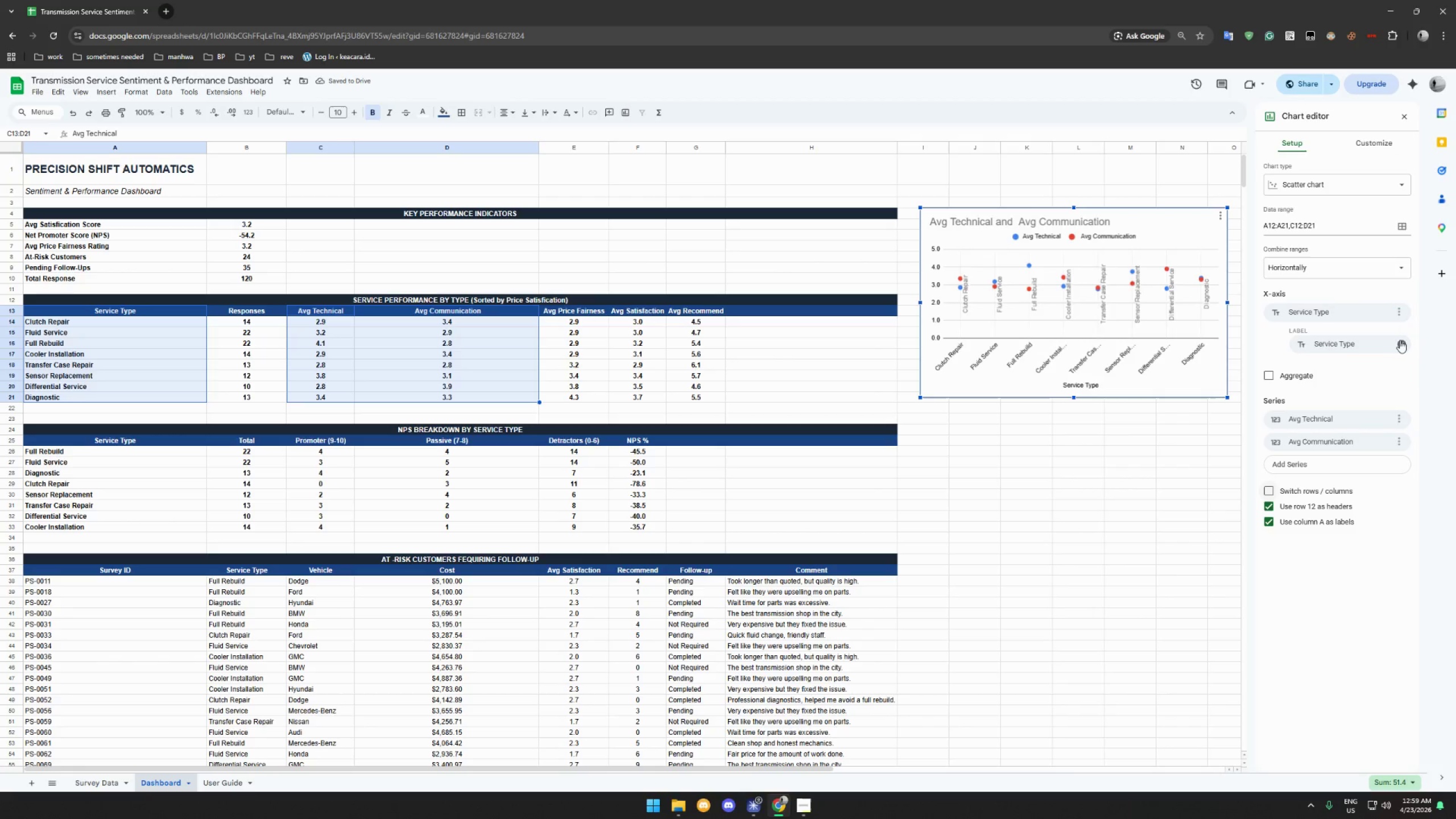 
left_click([1401, 345])
 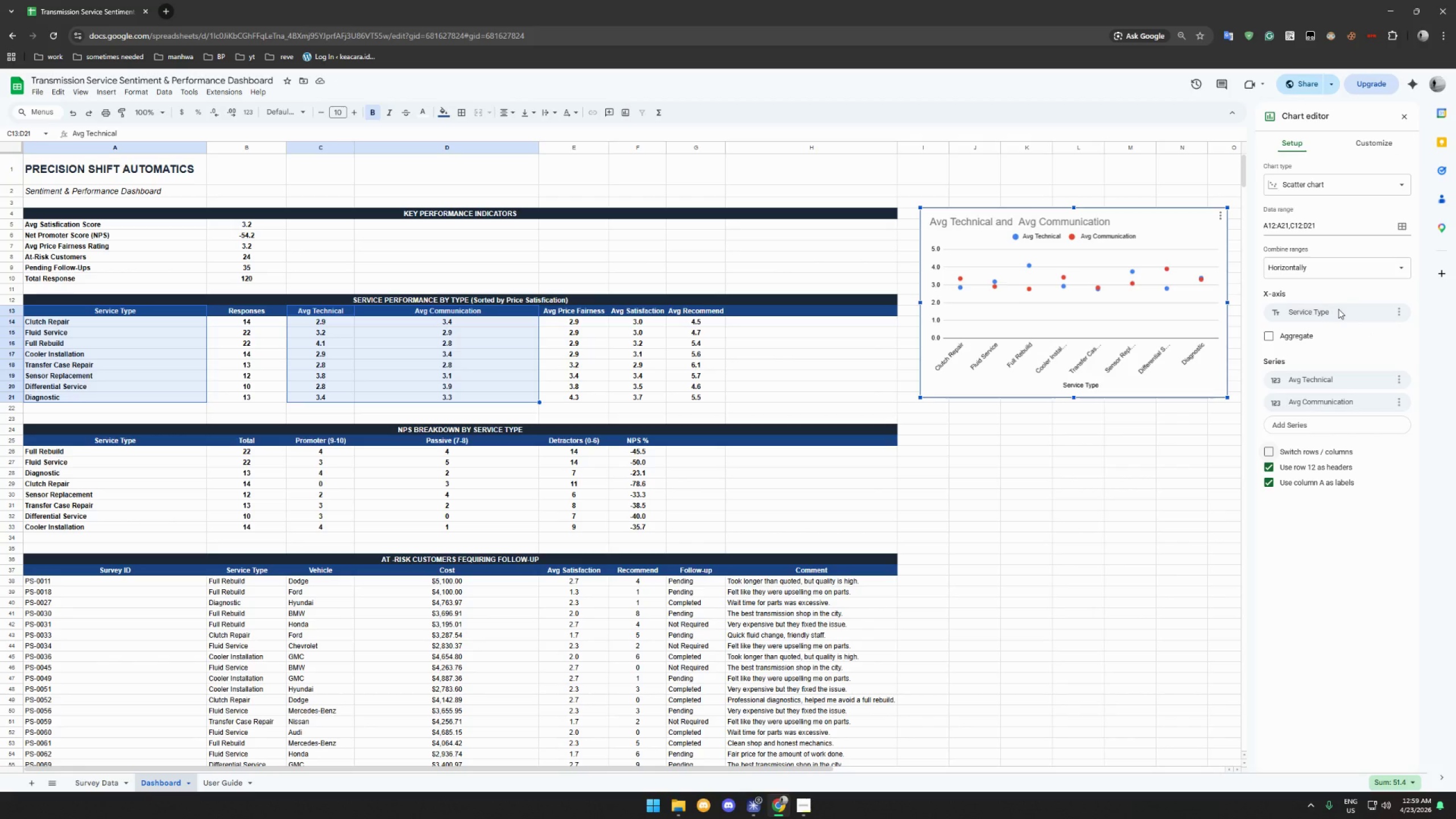 
wait(15.0)
 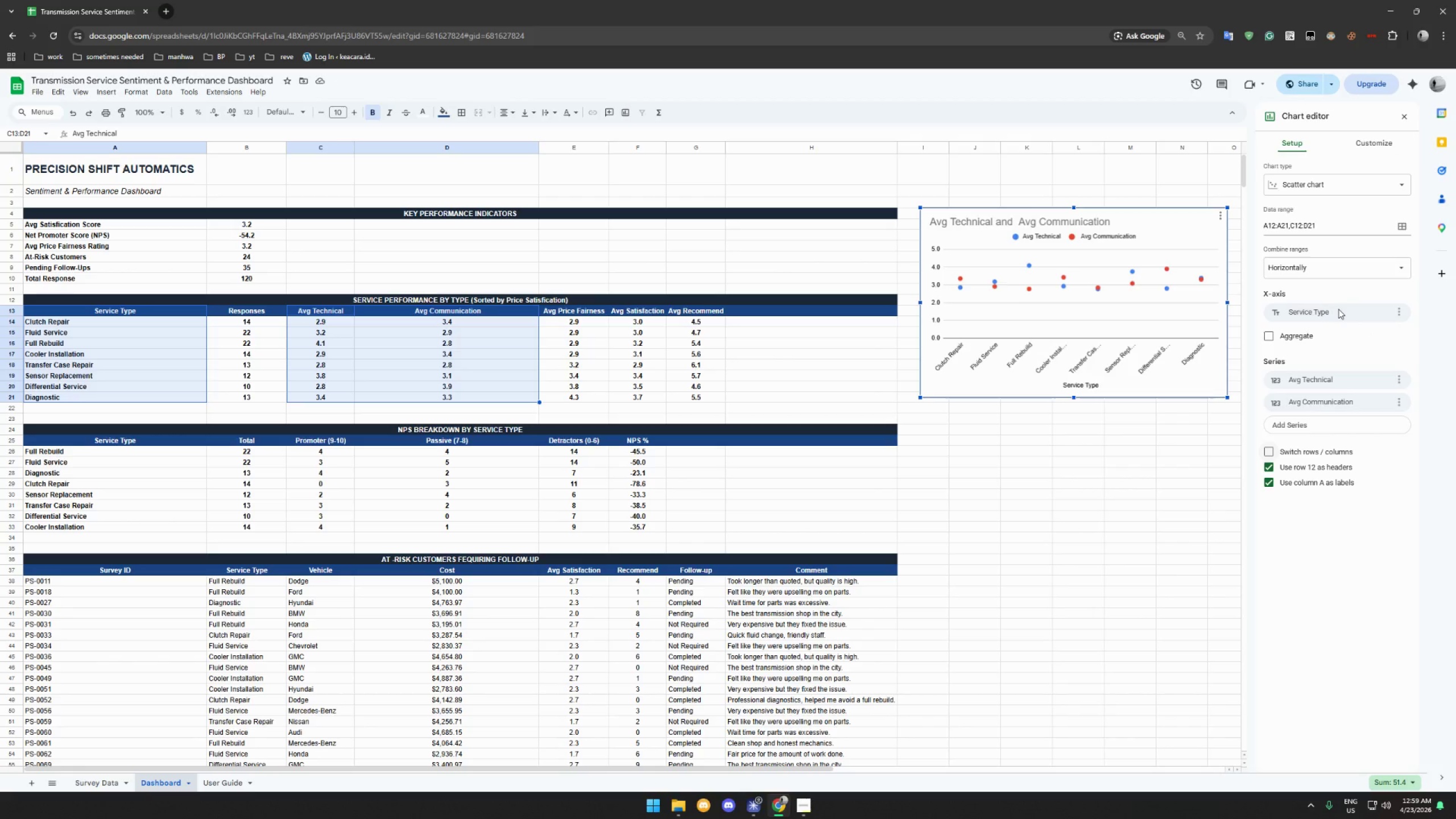 
left_click_drag(start_coordinate=[921, 398], to_coordinate=[872, 434])
 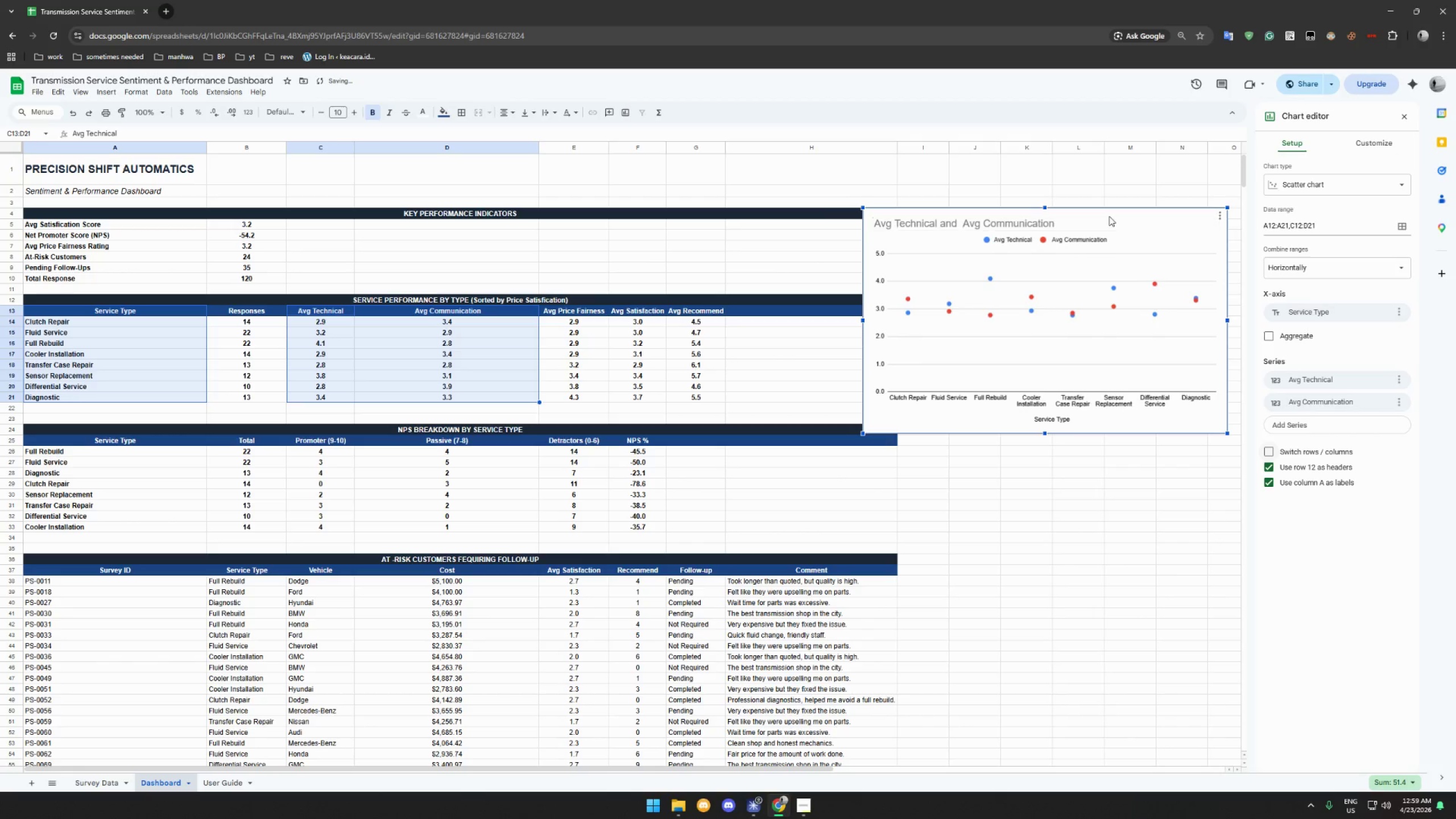 
left_click_drag(start_coordinate=[1108, 214], to_coordinate=[1150, 214])
 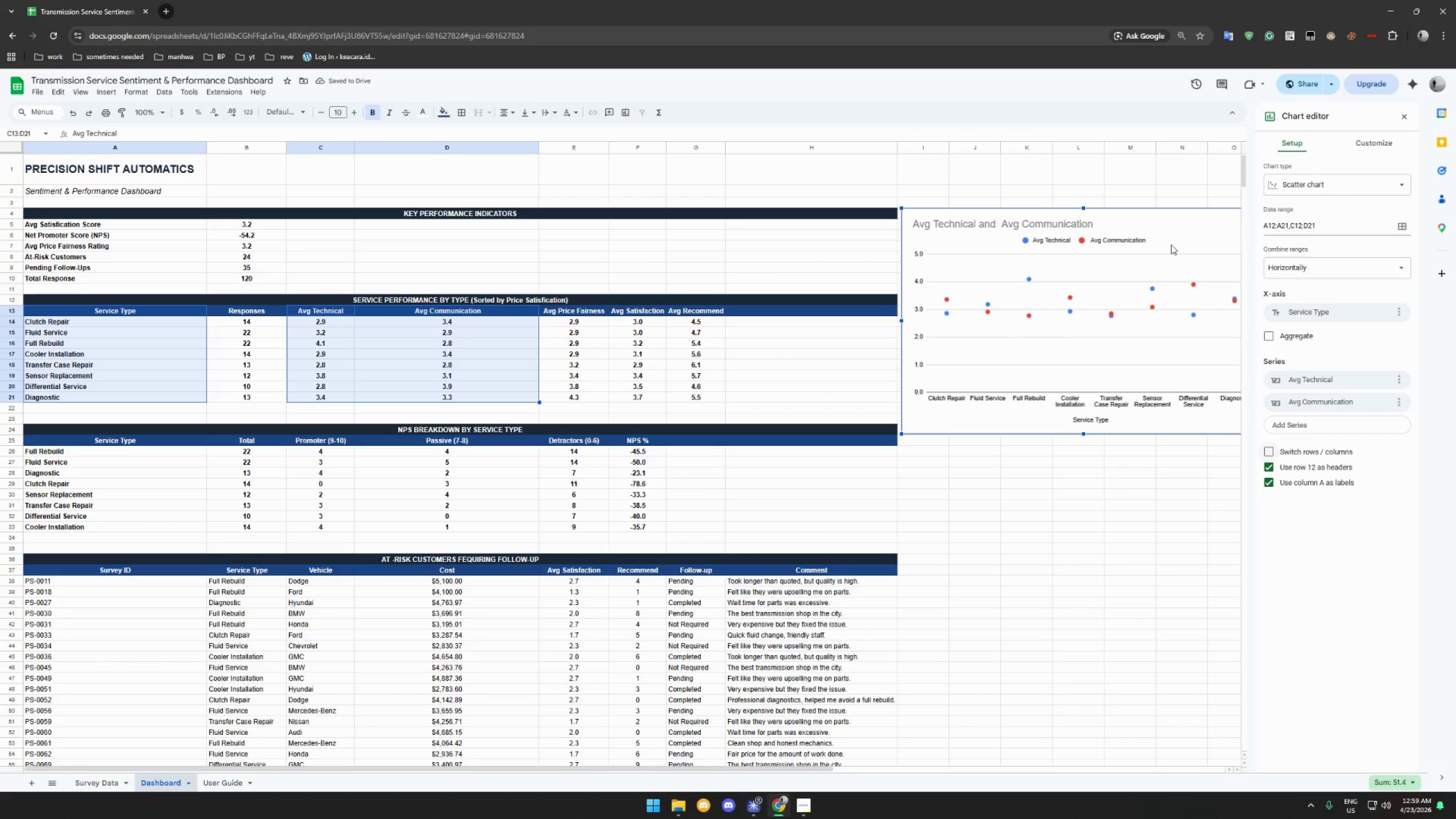 
wait(5.35)
 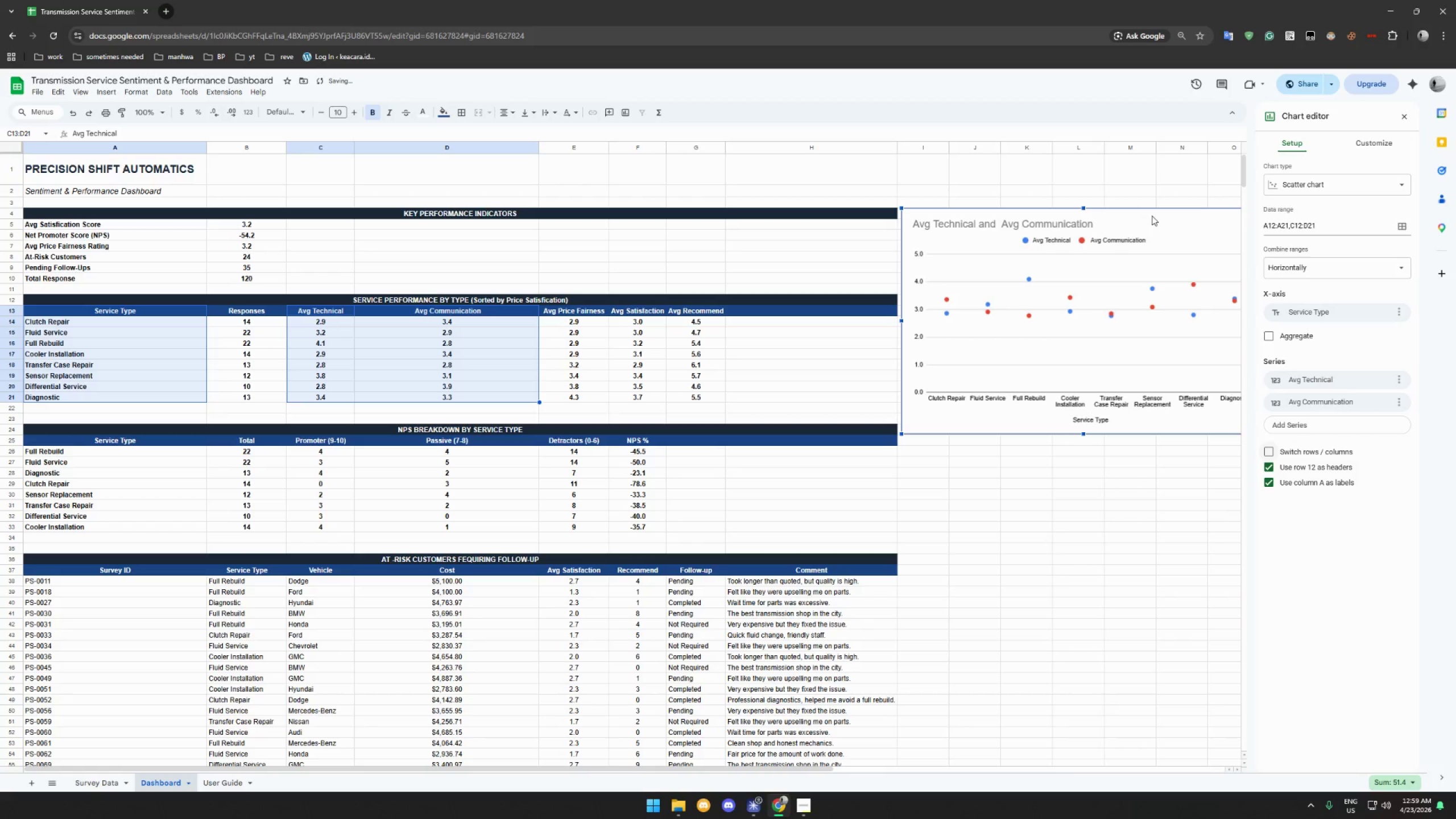 
double_click([1072, 227])
 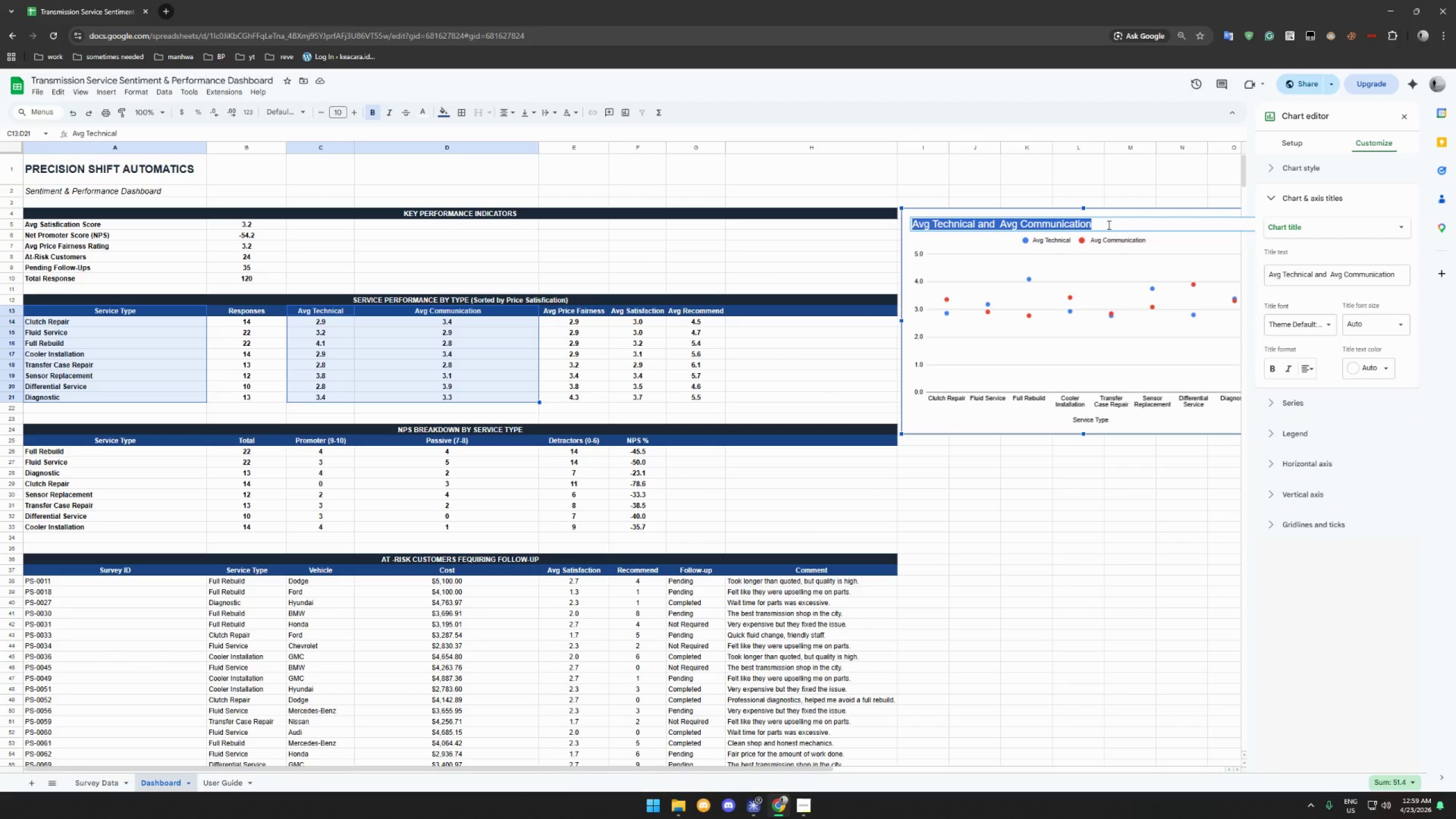 
type(Service Quality Me)
key(Backspace)
type(atrio)
key(Backspace)
type(x - Technical vs. Communication)
 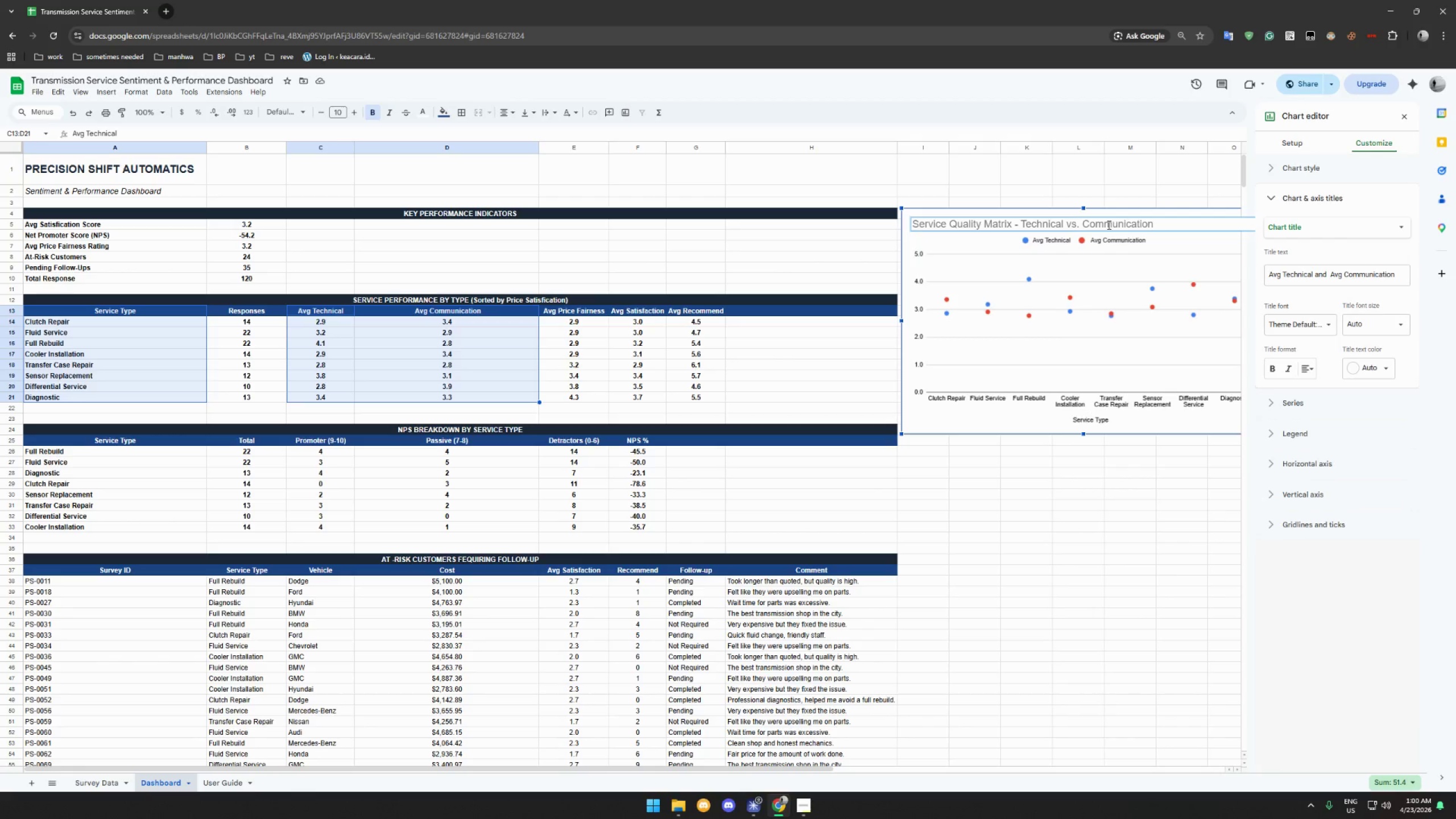 
left_click([1103, 256])
 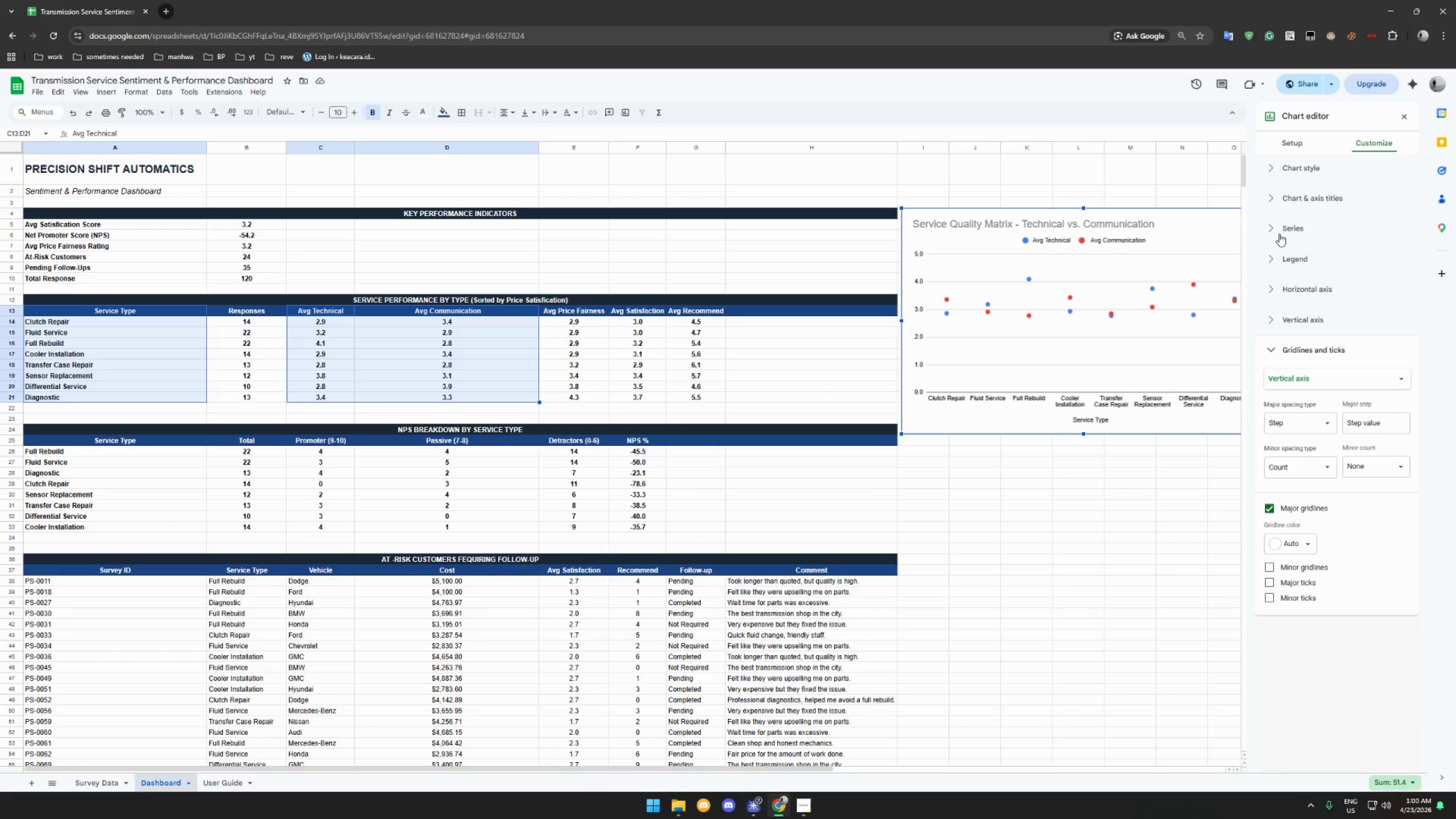 
wait(51.03)
 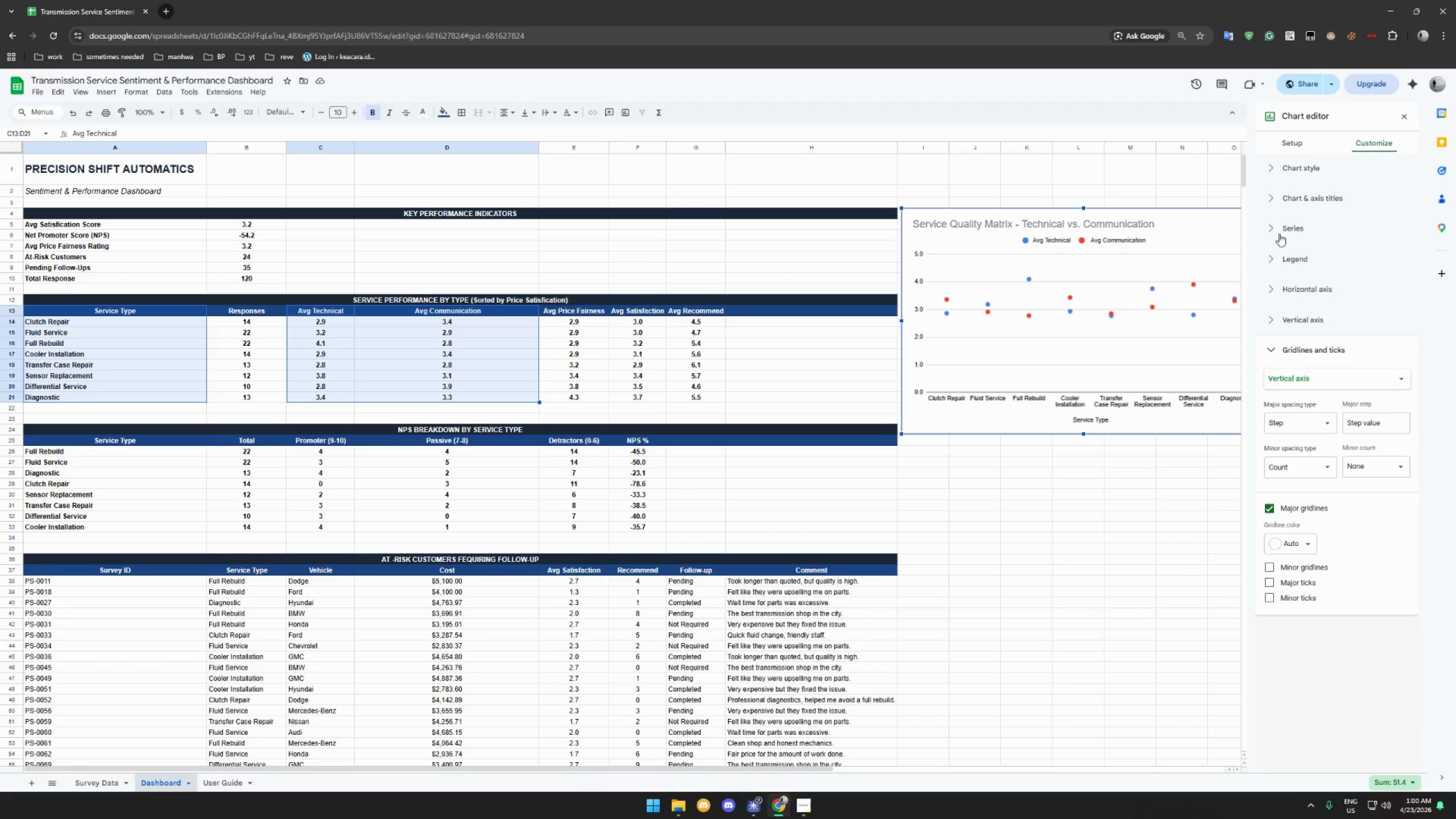 
left_click([1304, 140])
 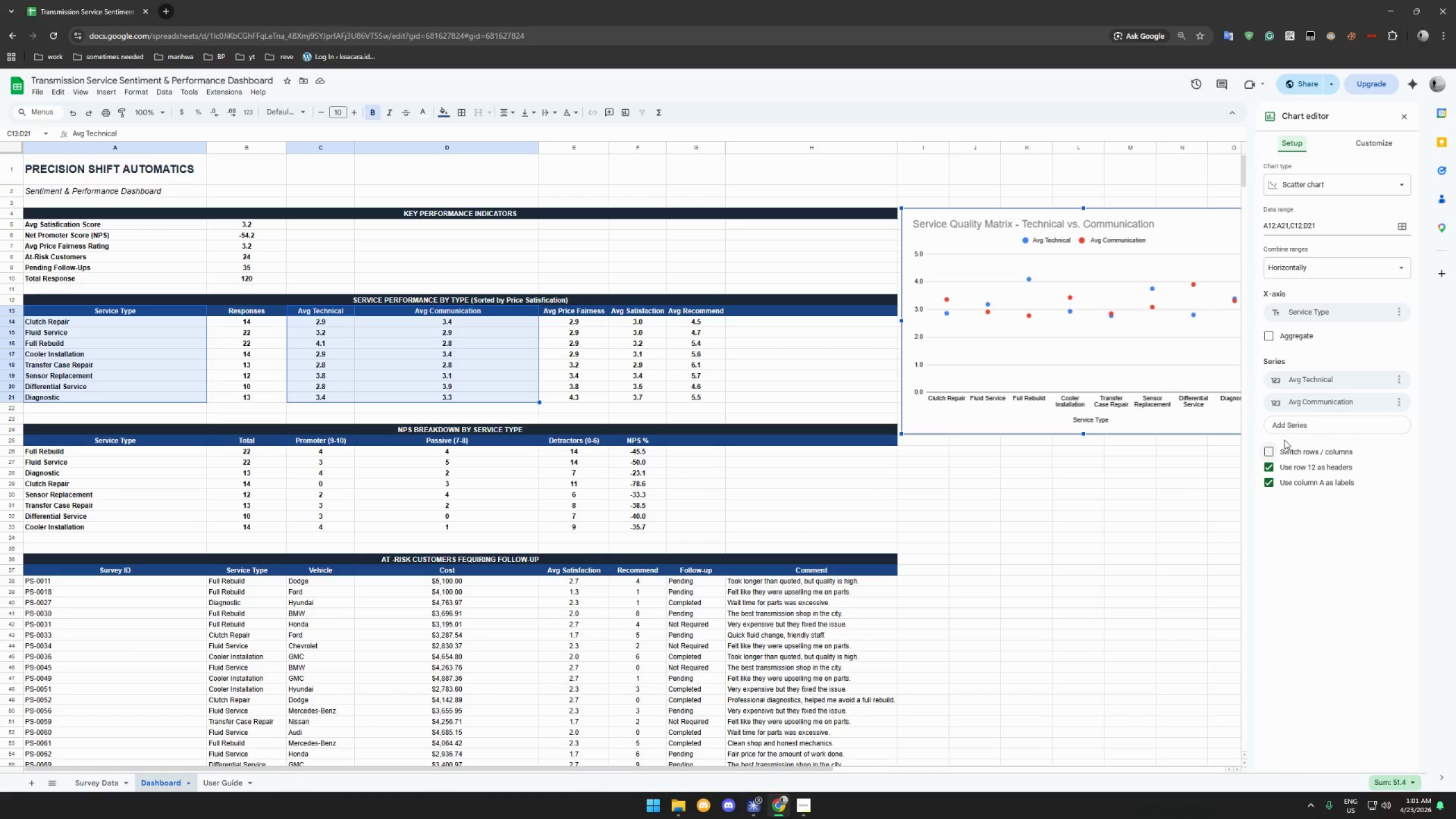 
left_click([1272, 479])
 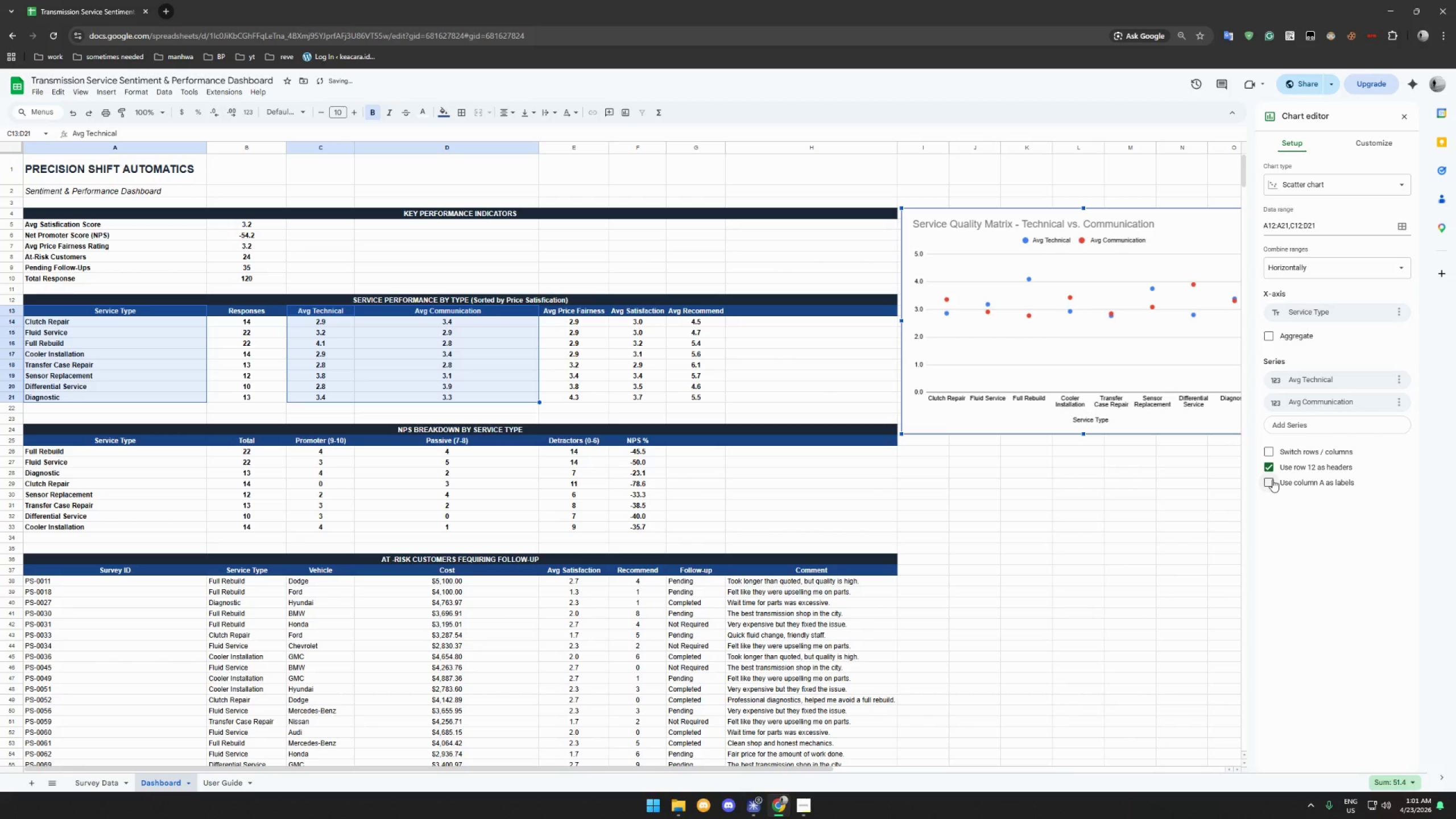 
left_click([1272, 479])
 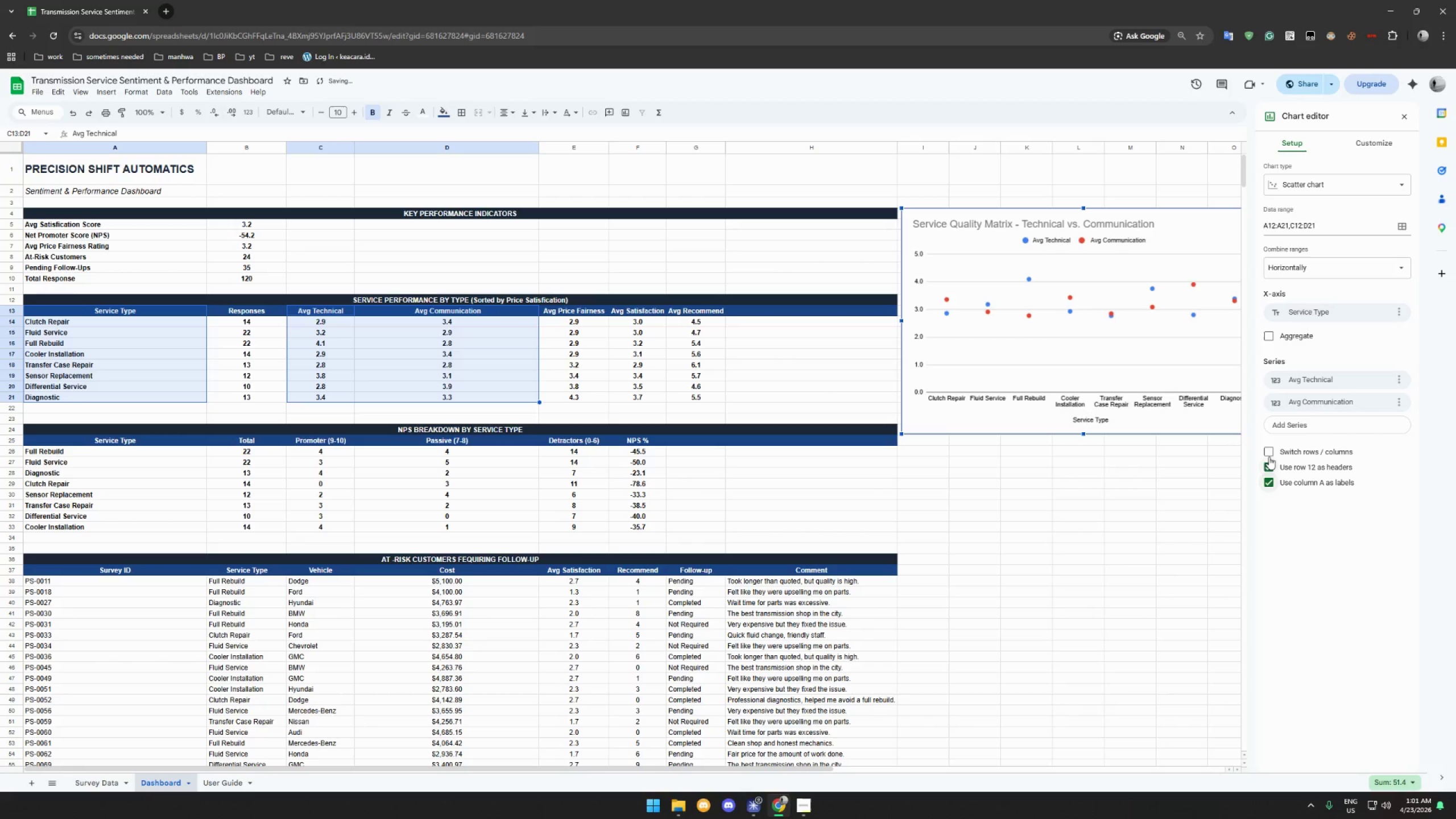 
left_click([1268, 453])
 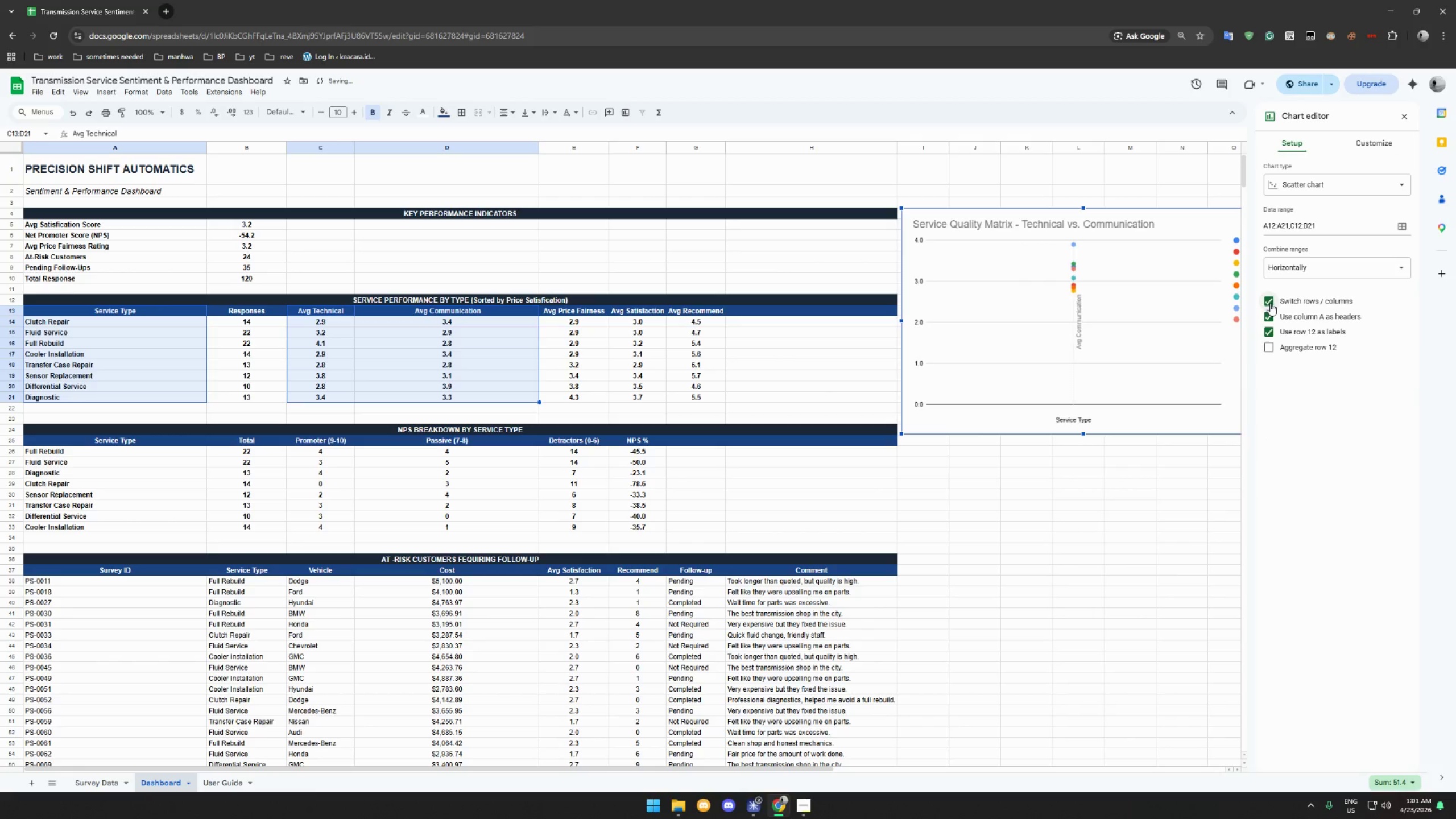 
left_click([1271, 301])
 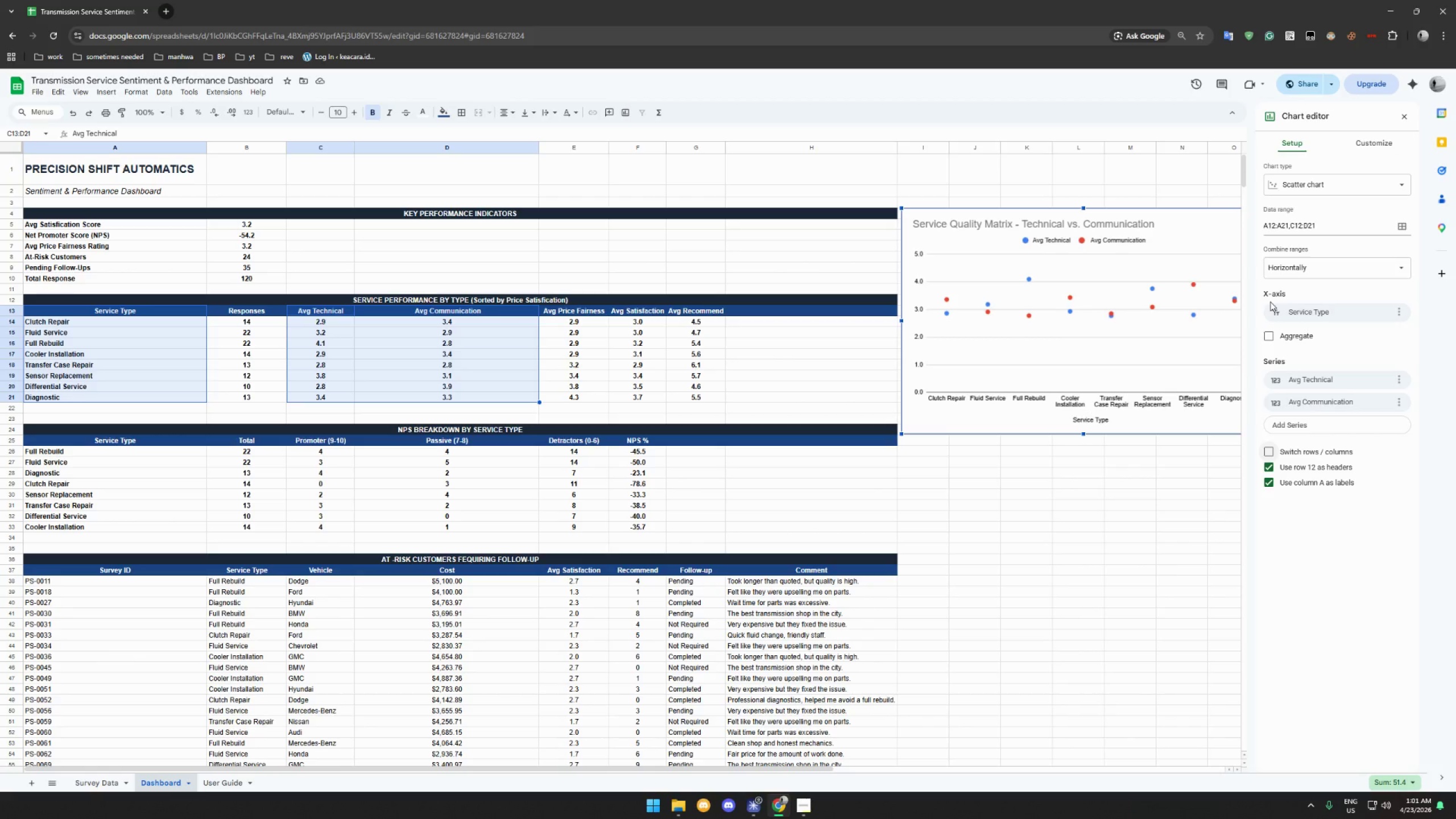 
wait(22.43)
 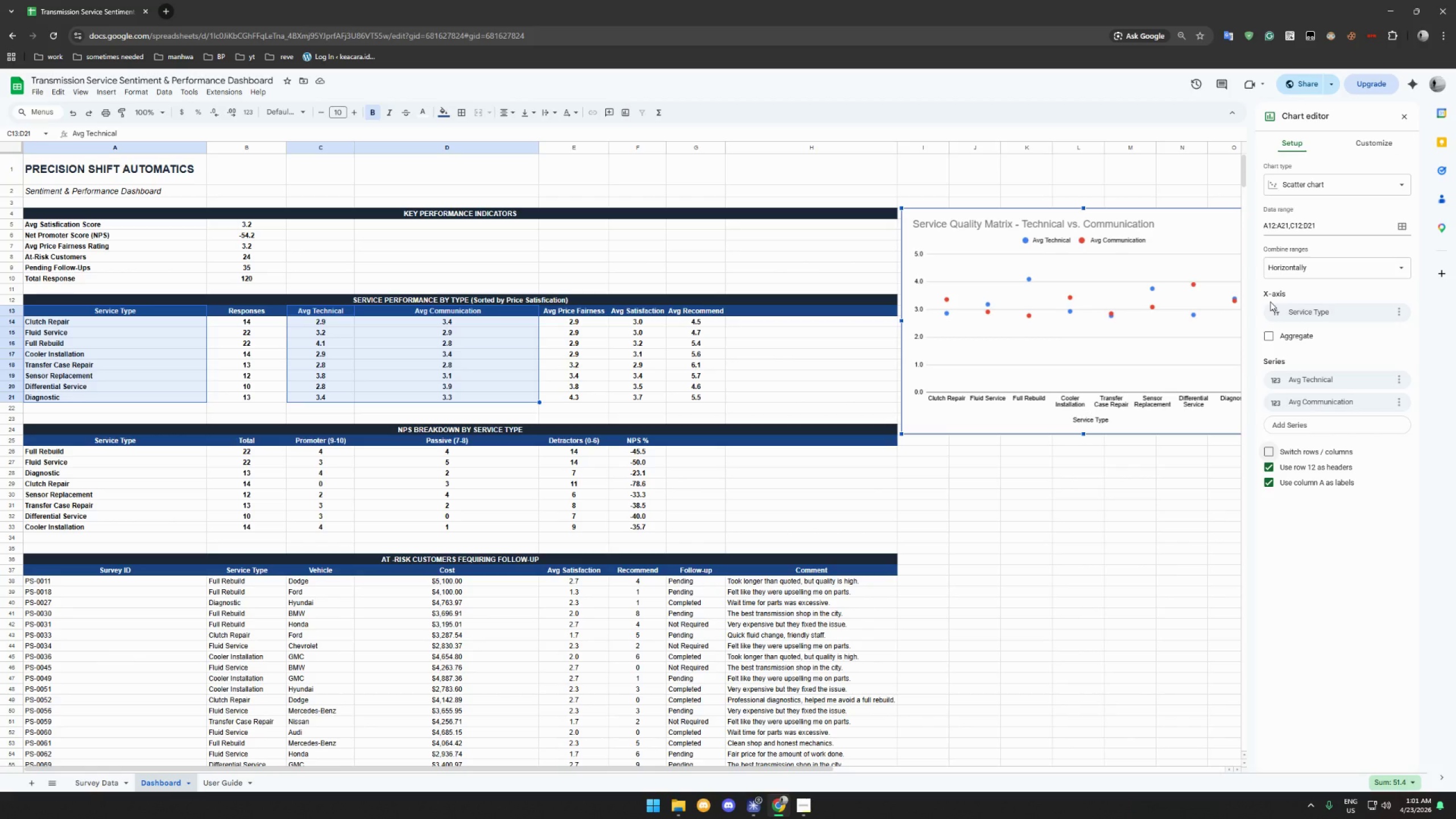 
left_click([1273, 334])
 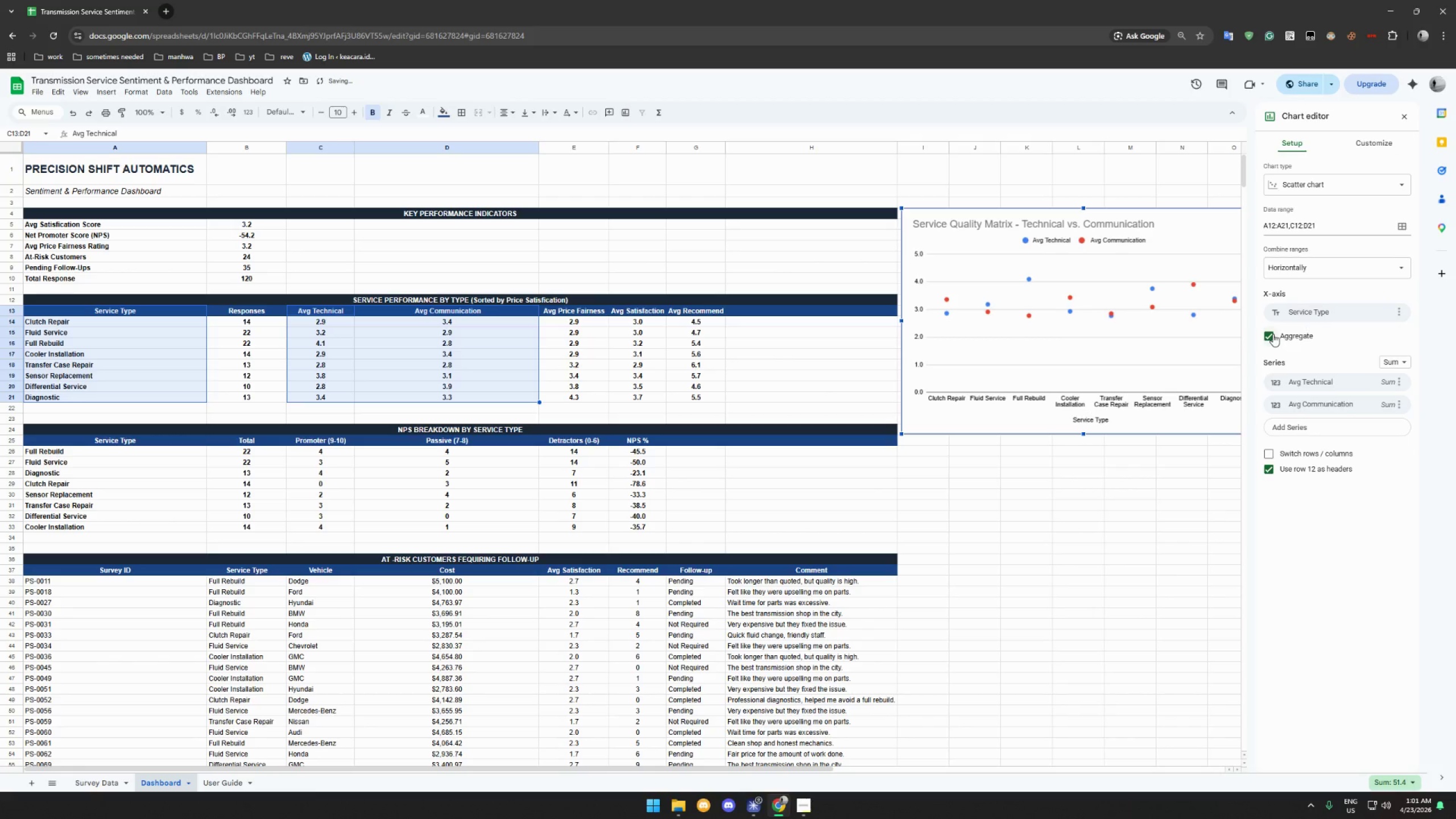 
left_click([1273, 334])
 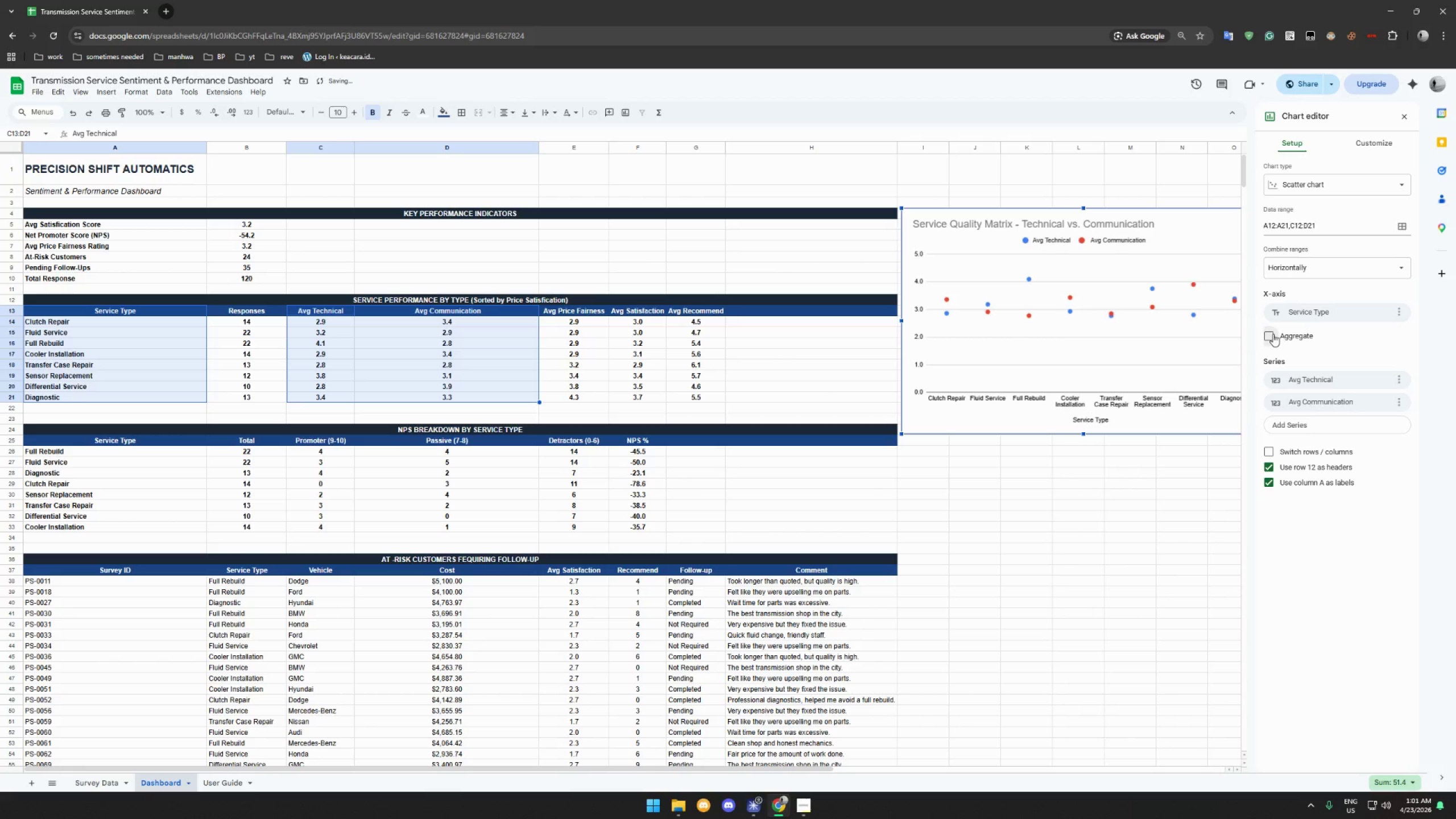 
left_click([1273, 334])
 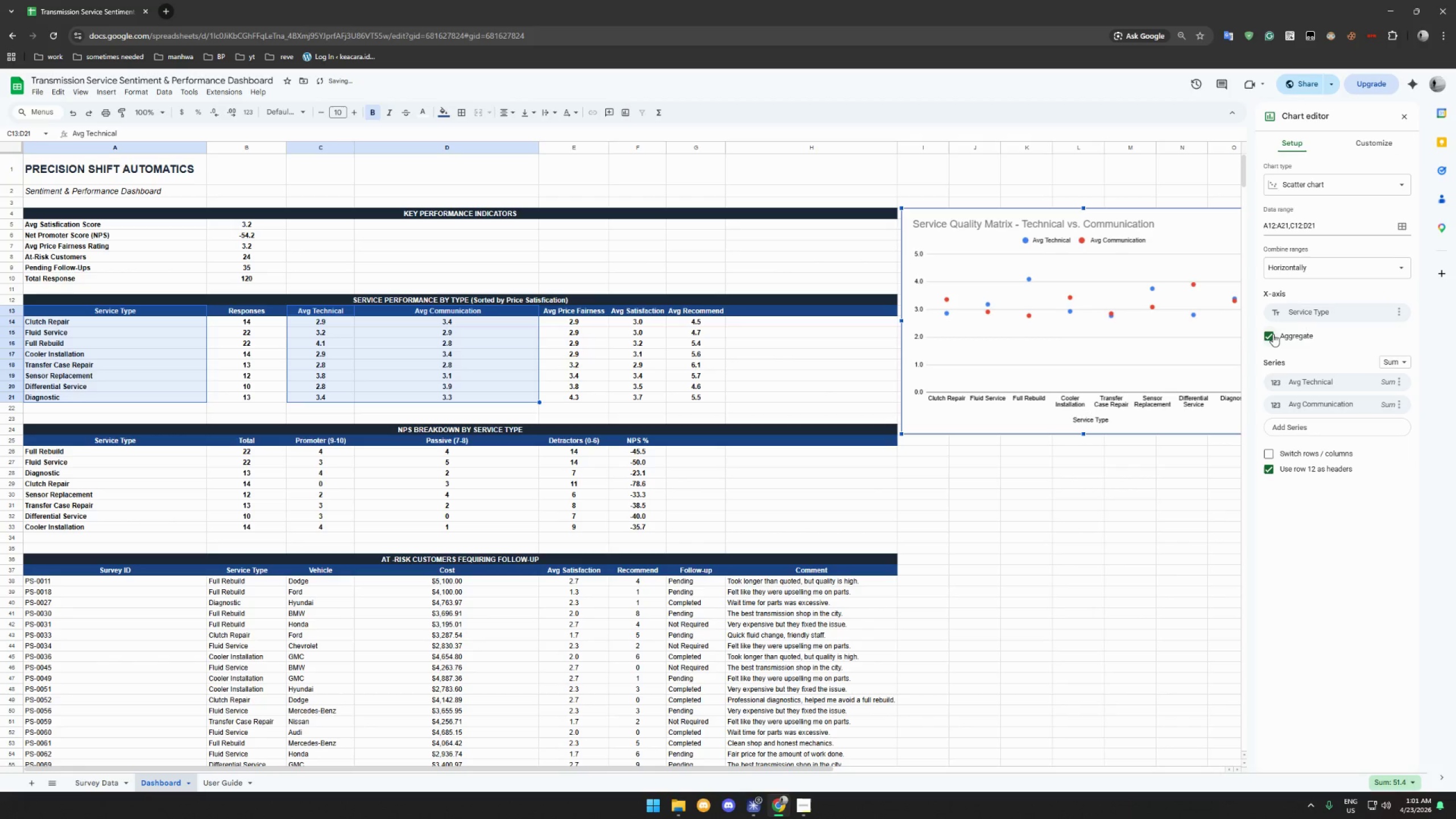 
left_click([1273, 334])
 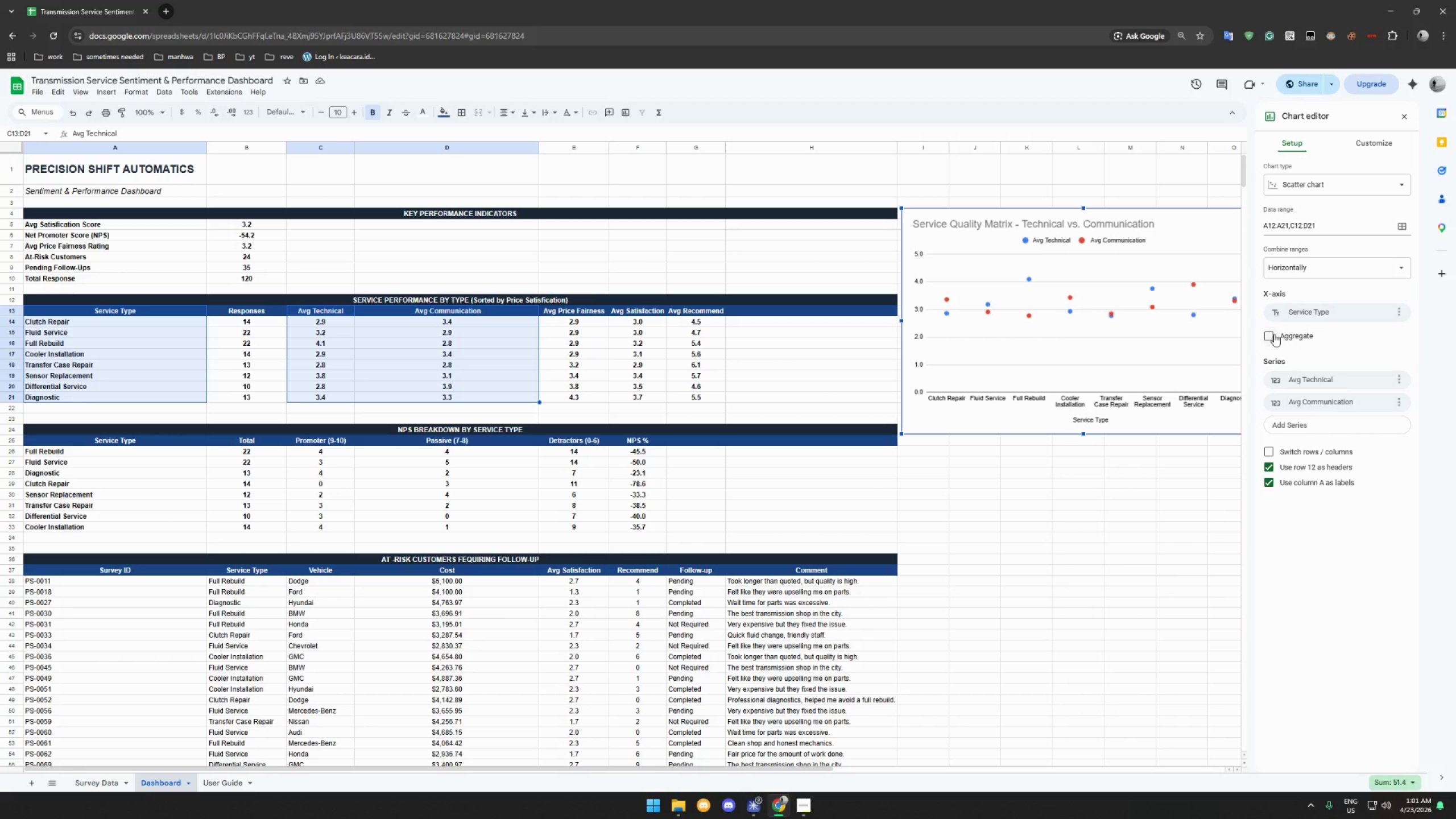 
wait(29.71)
 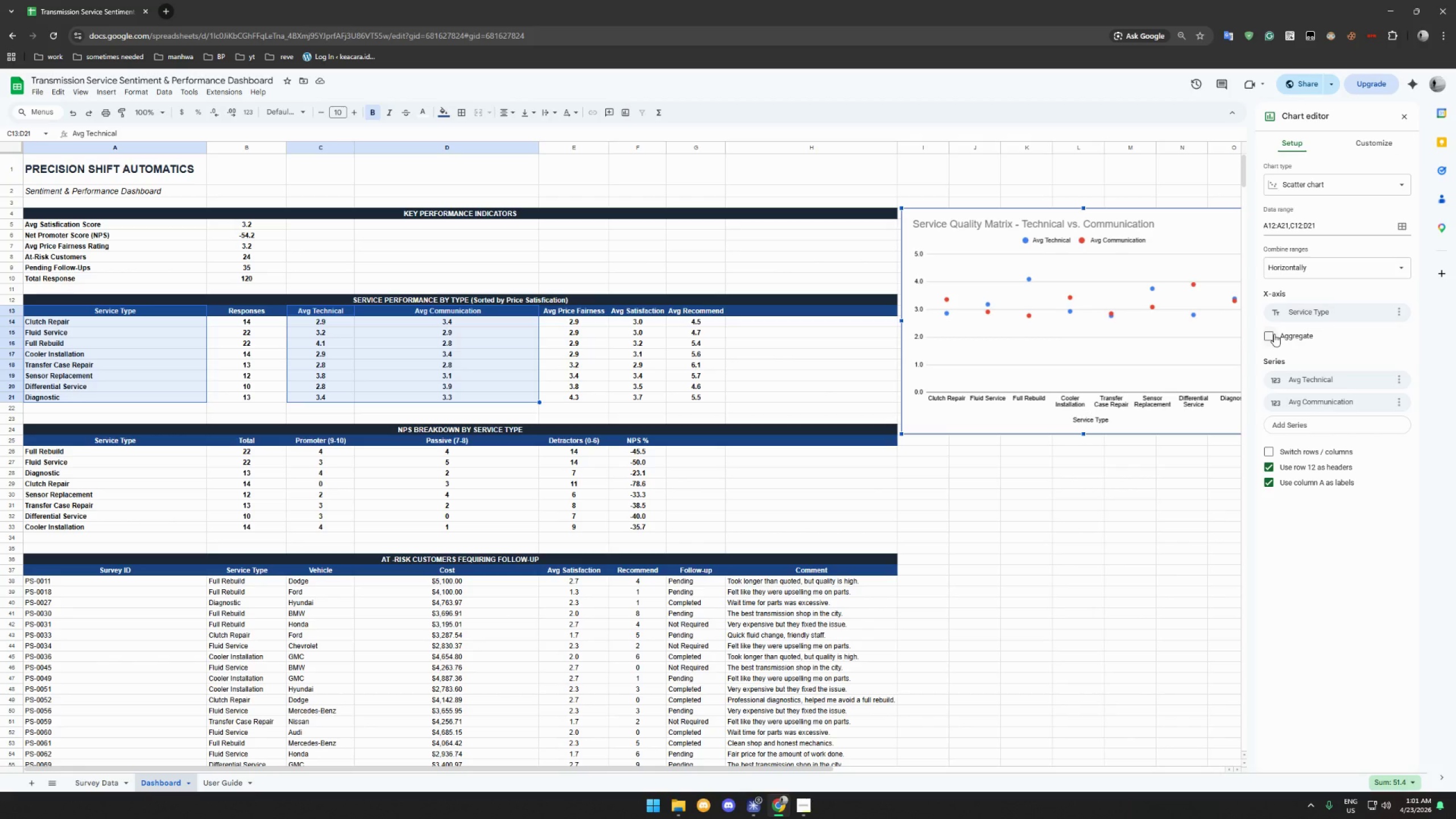 
left_click_drag(start_coordinate=[1318, 378], to_coordinate=[1321, 350])
 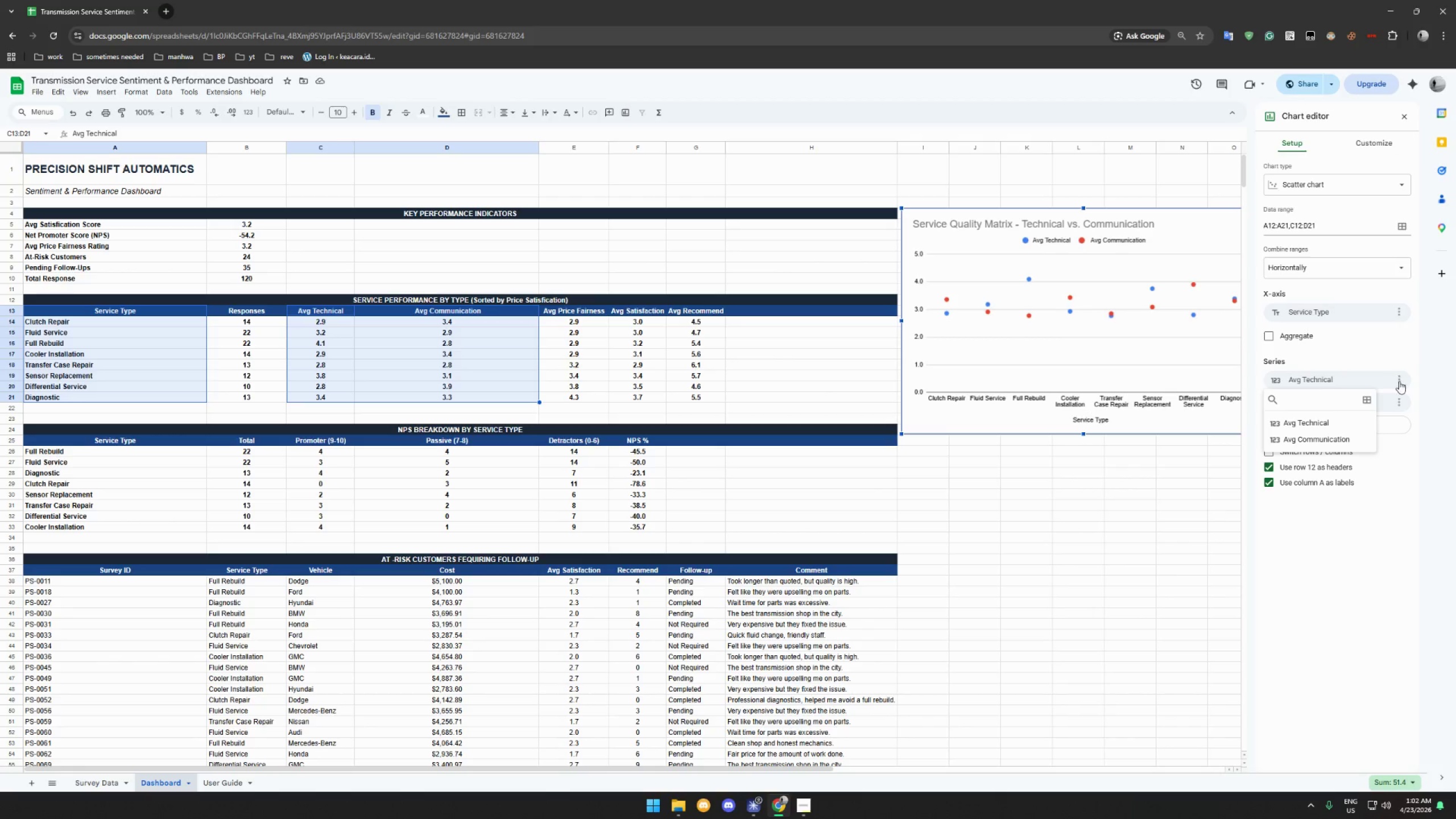 
left_click([1399, 381])
 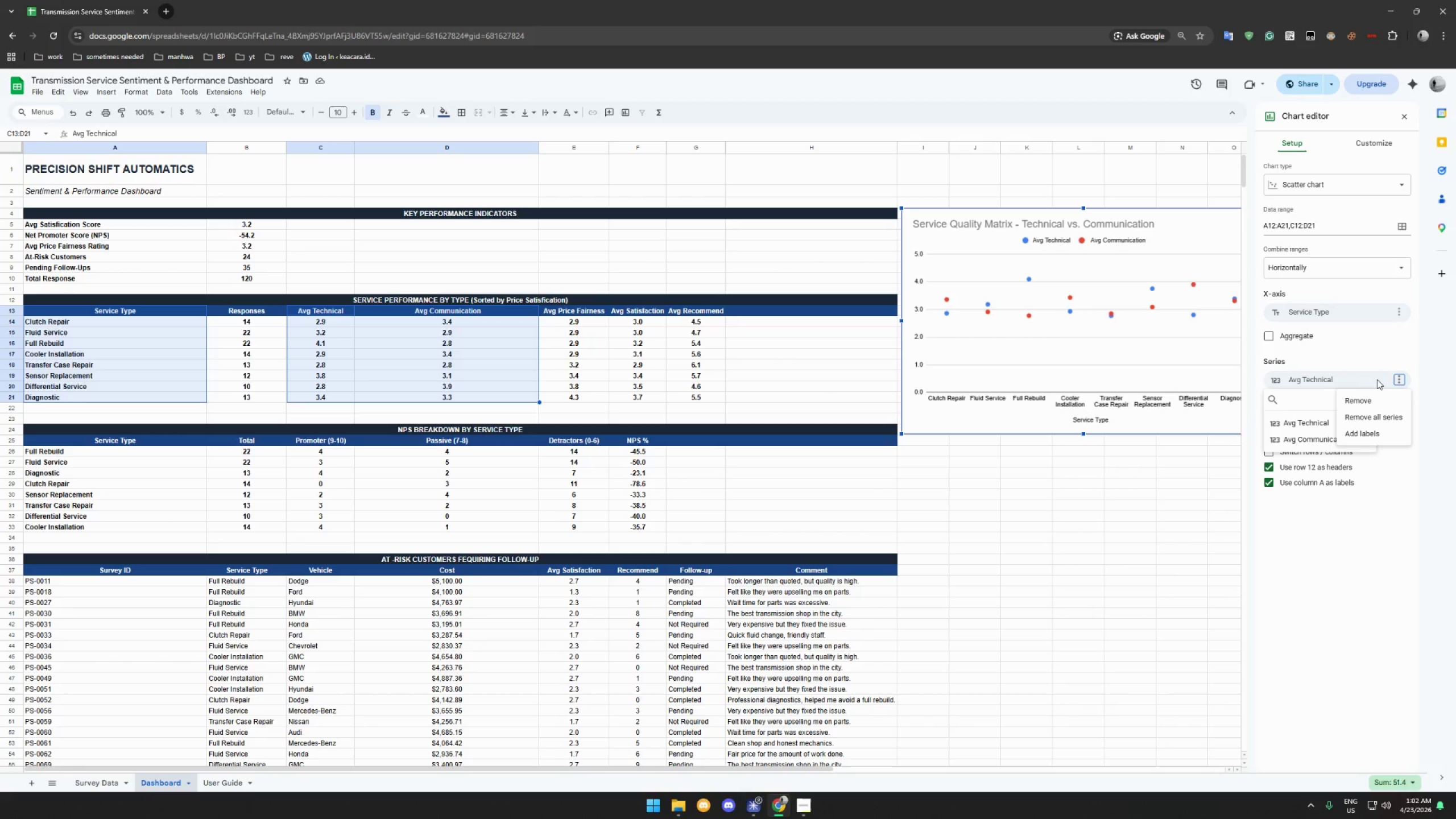 
left_click_drag(start_coordinate=[1365, 378], to_coordinate=[1356, 337])
 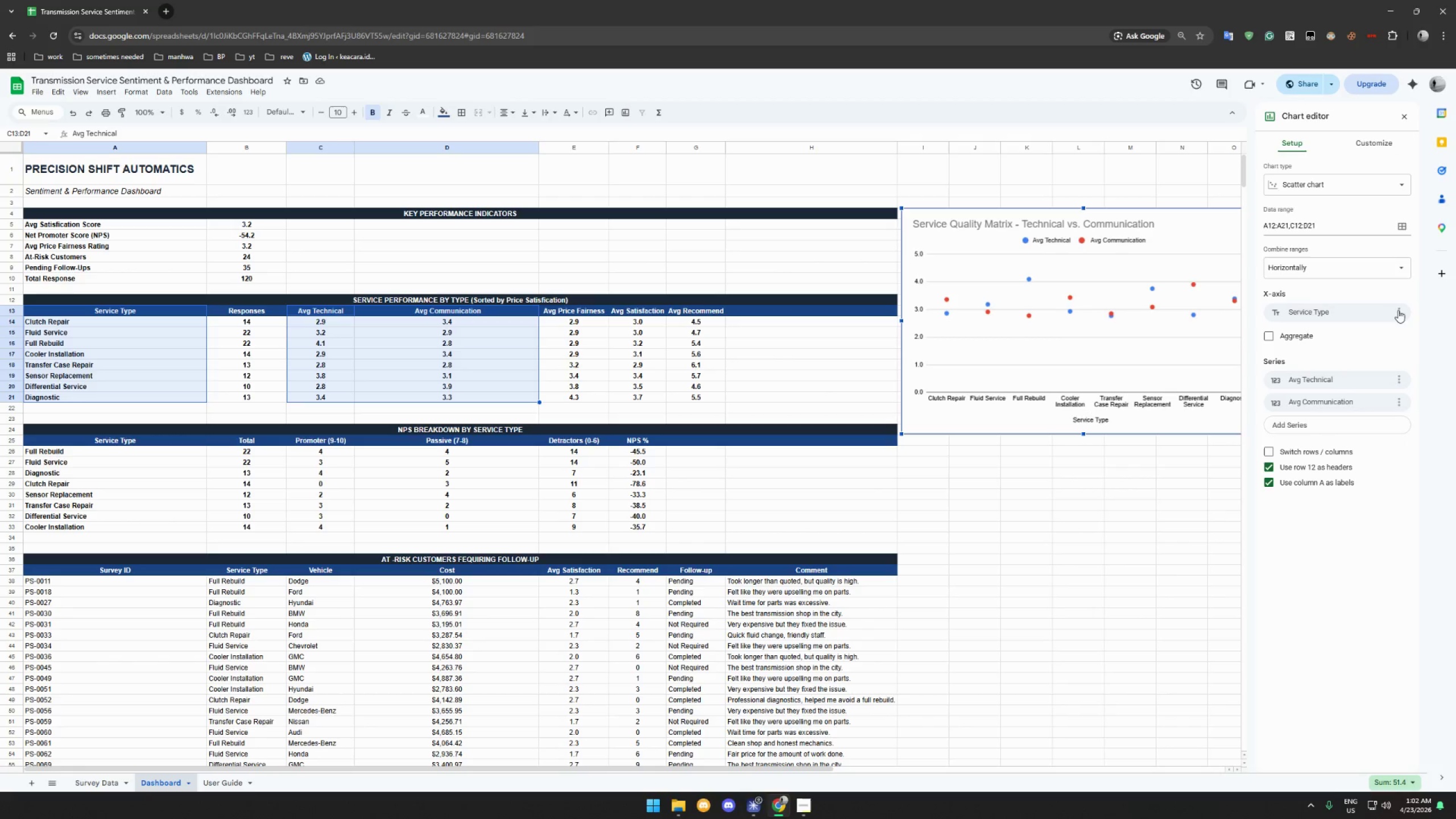 
left_click([1401, 310])
 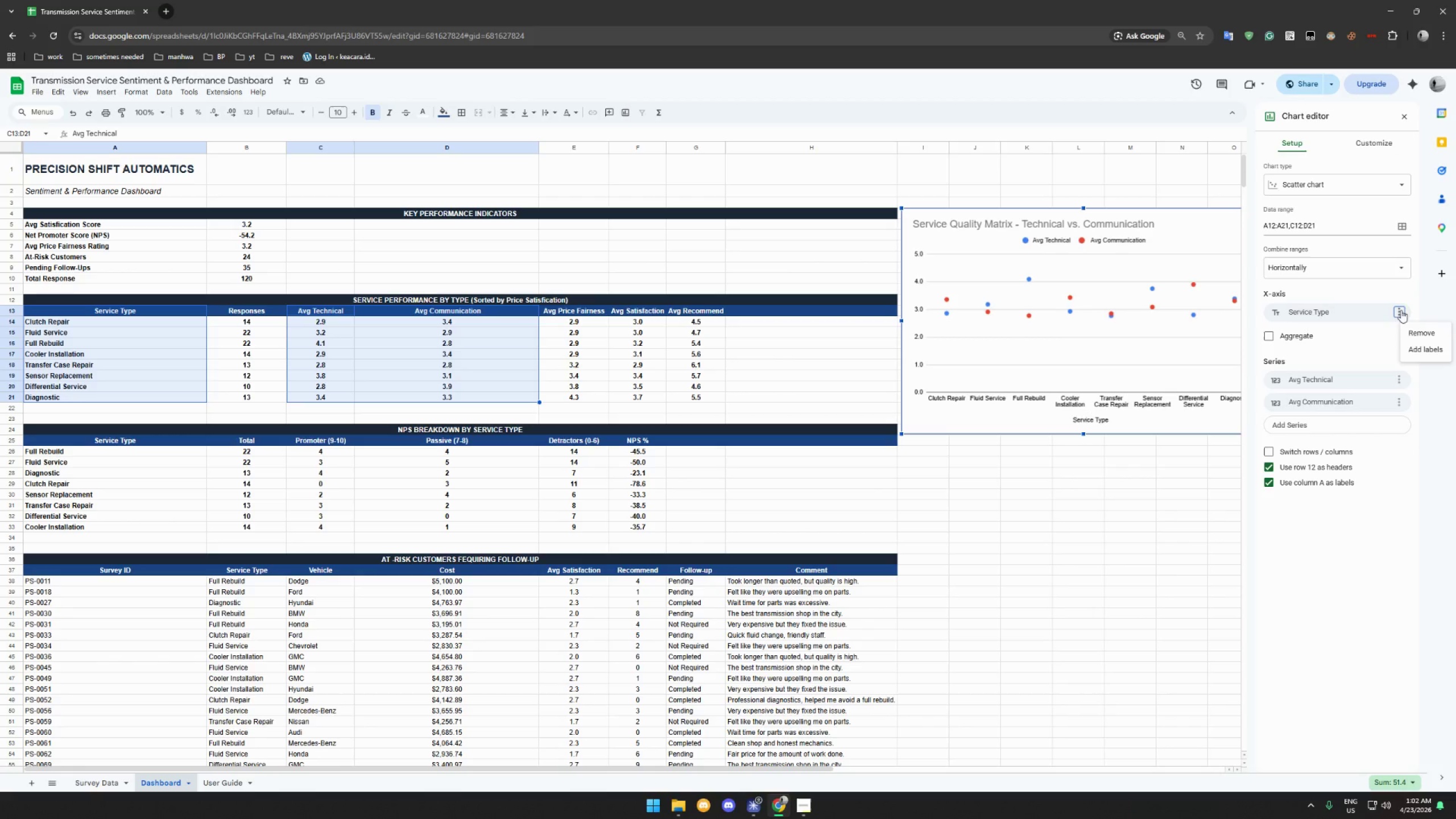 
left_click([1418, 351])
 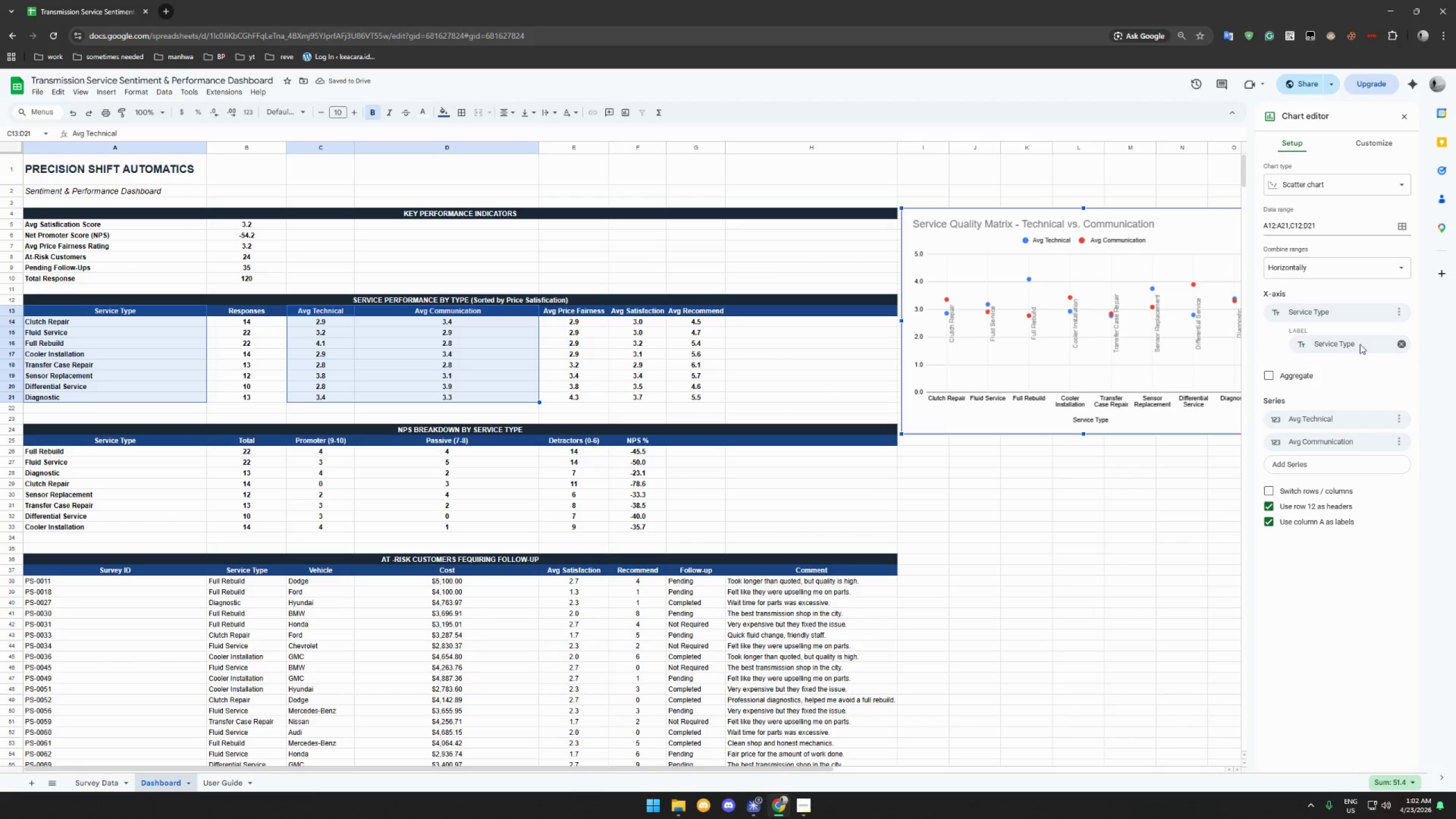 
left_click([1402, 344])
 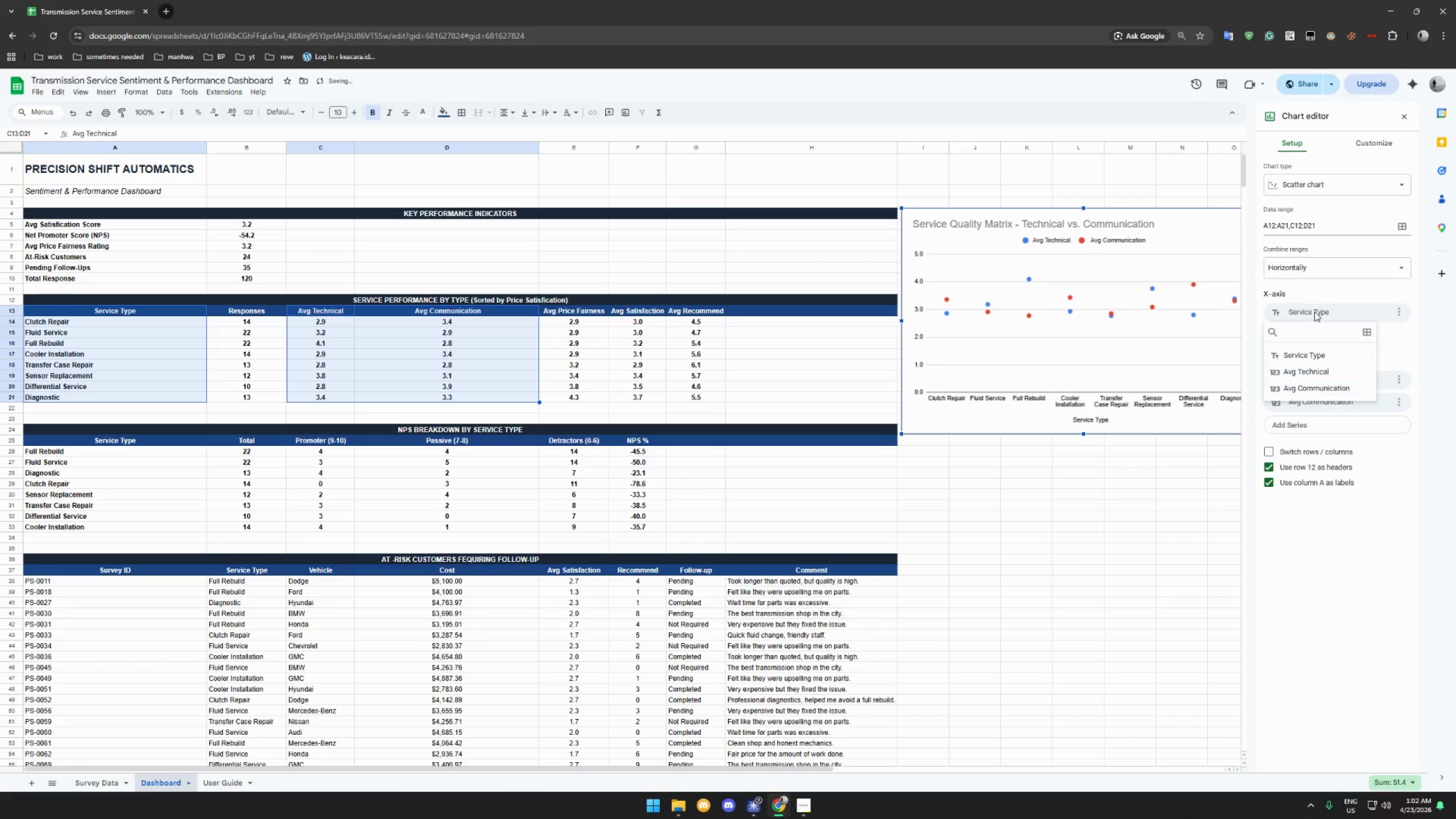 
double_click([1314, 312])
 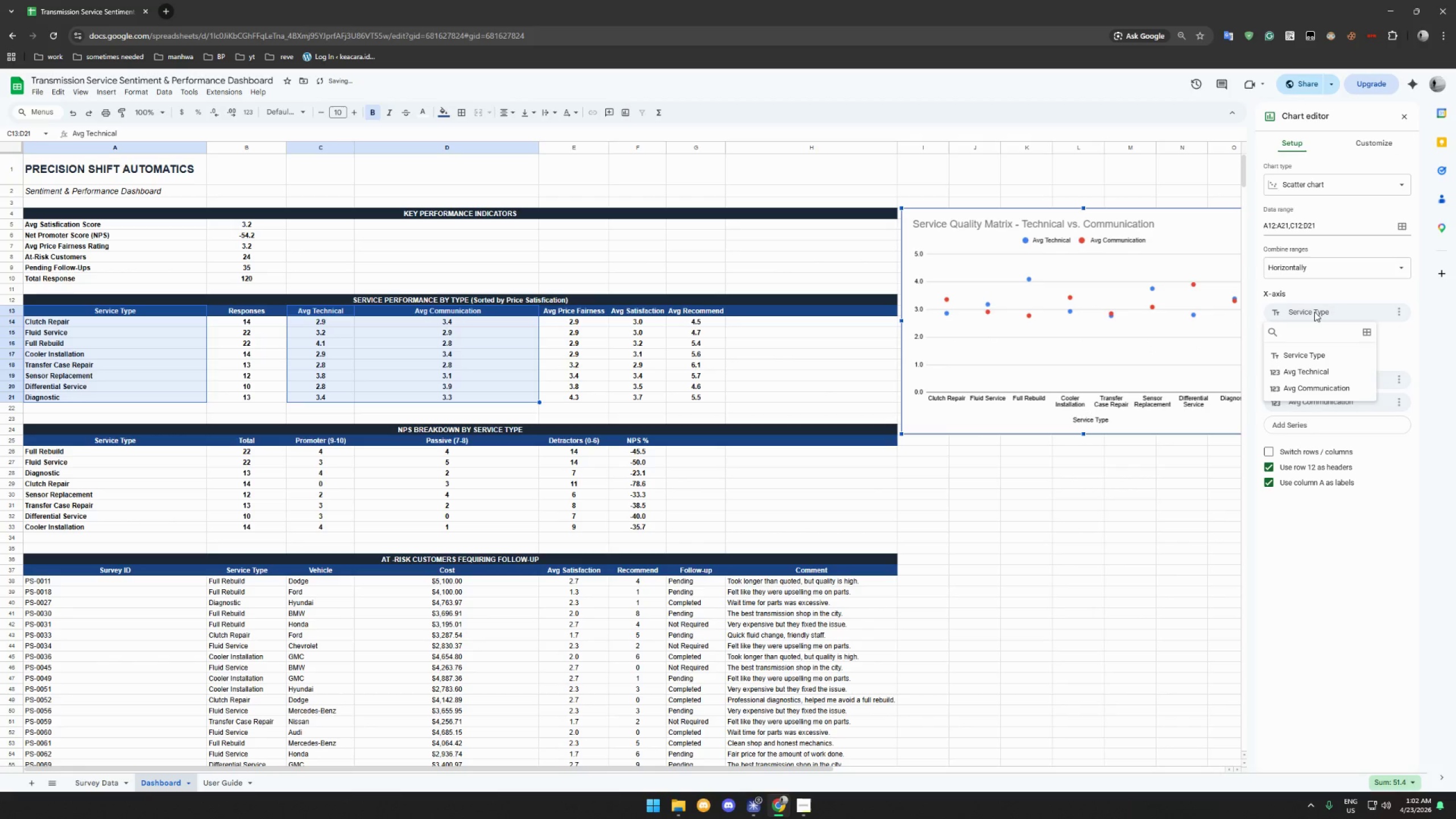 
triple_click([1314, 312])
 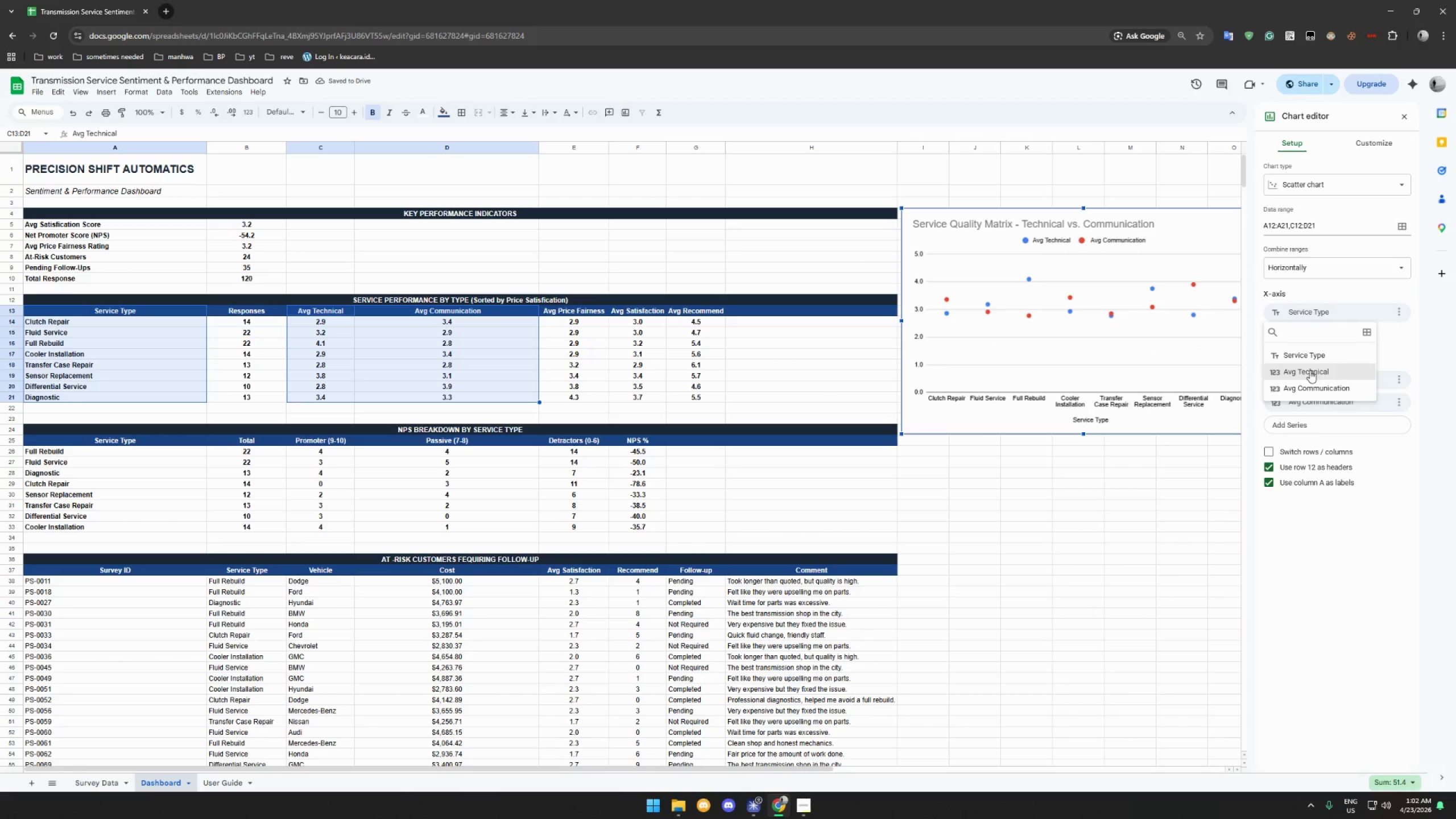 
left_click([1310, 370])
 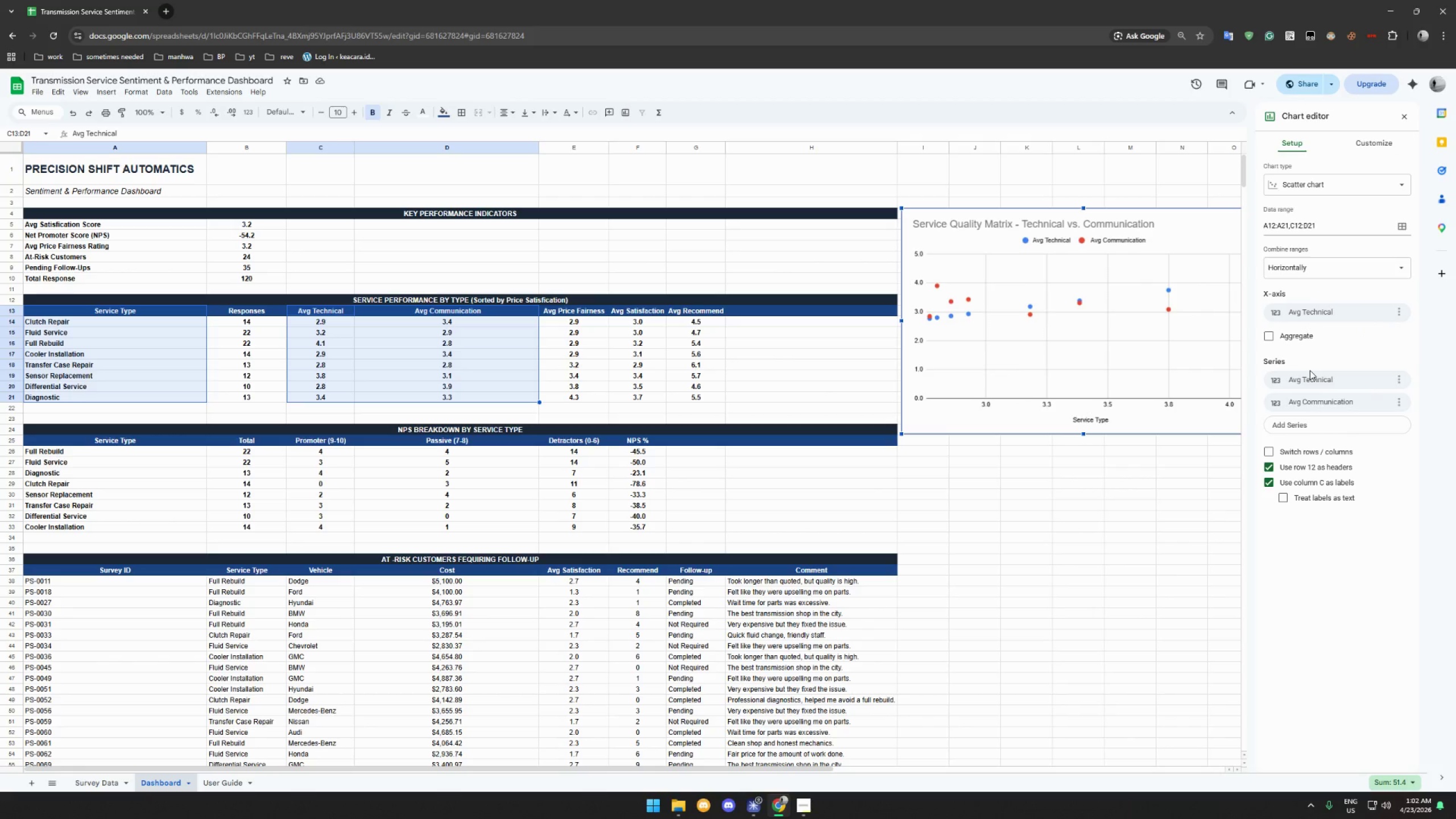 
wait(7.5)
 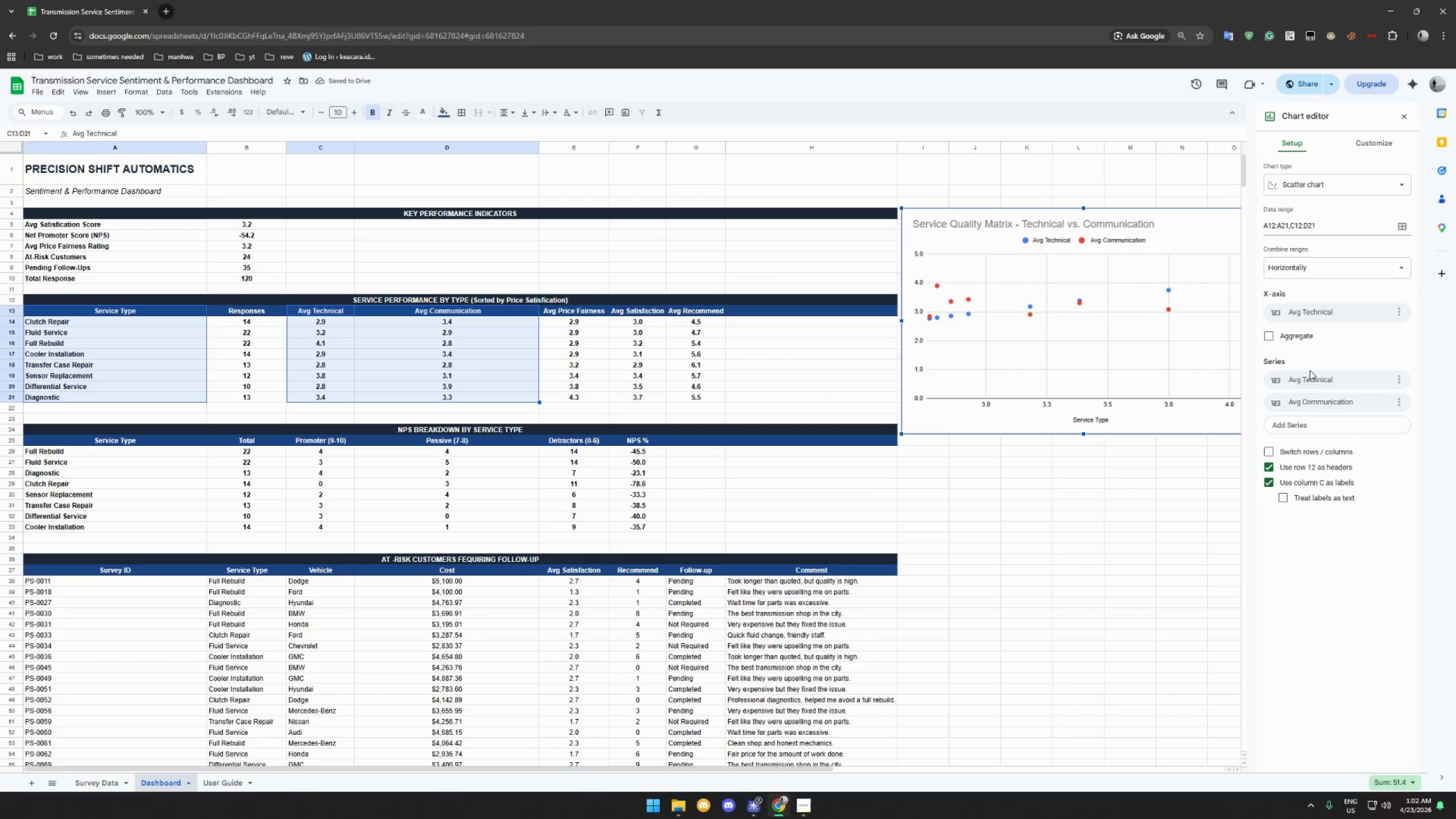 
left_click([1329, 400])
 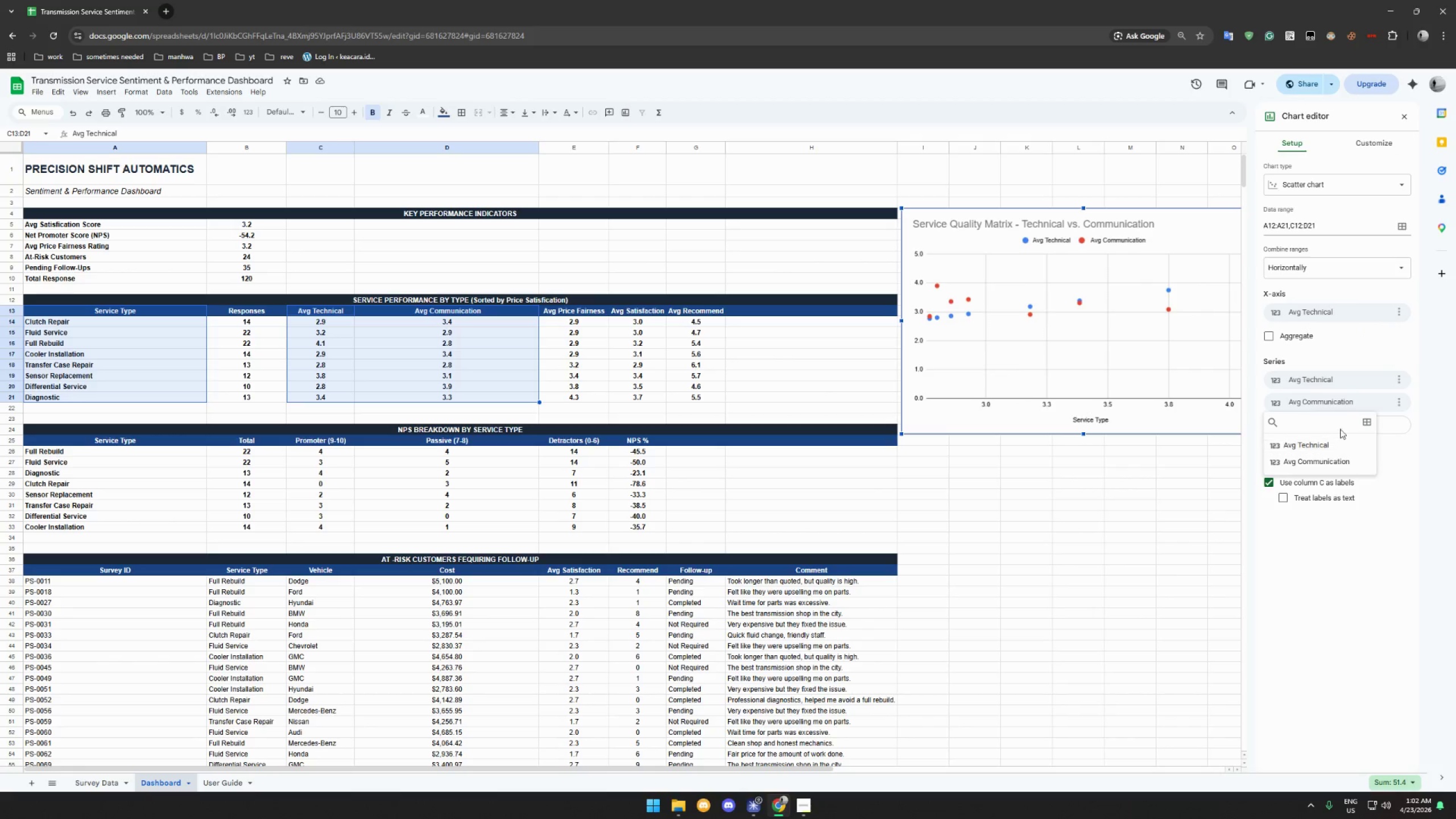 
left_click([1335, 382])
 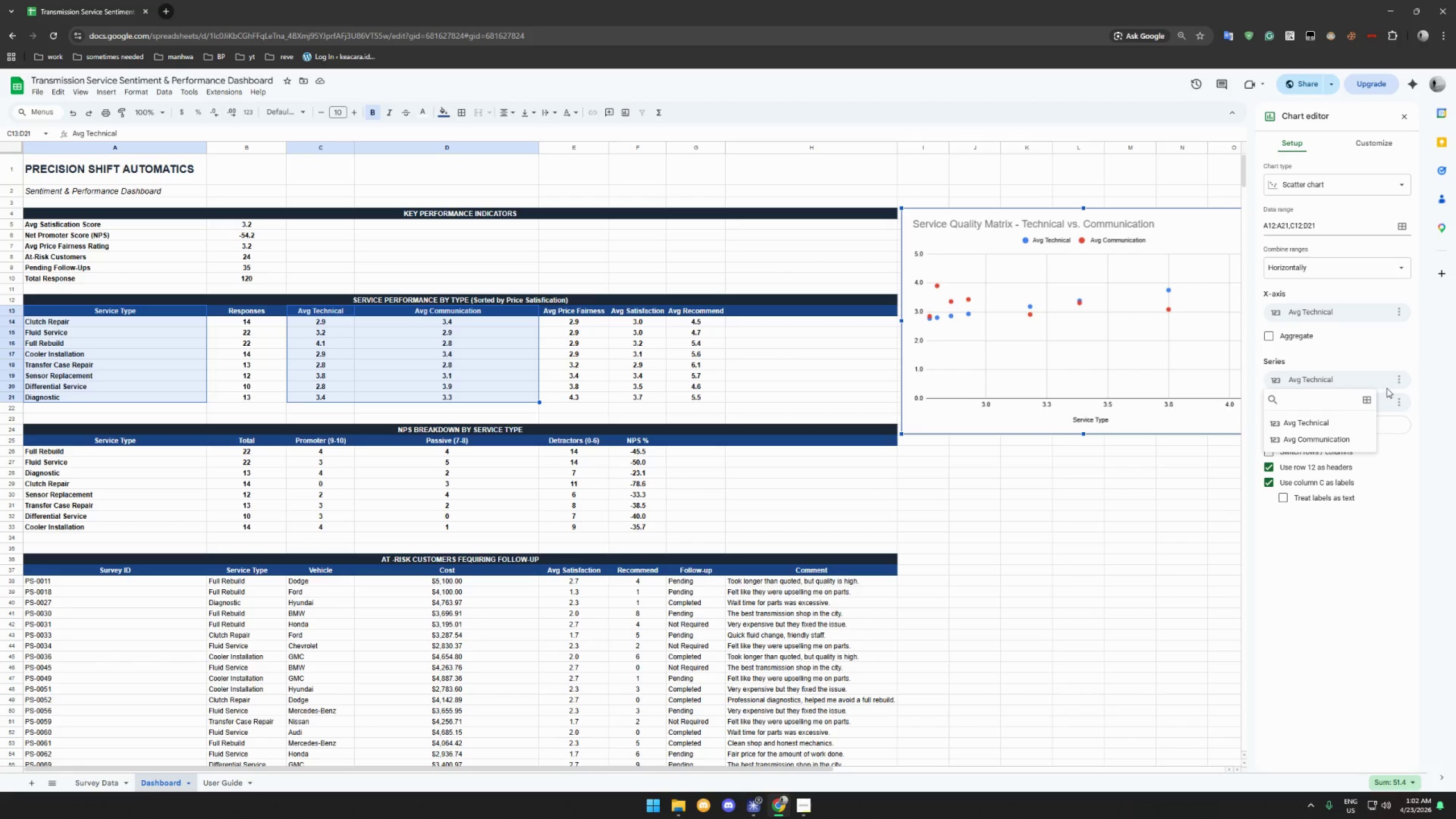 
left_click([1399, 383])
 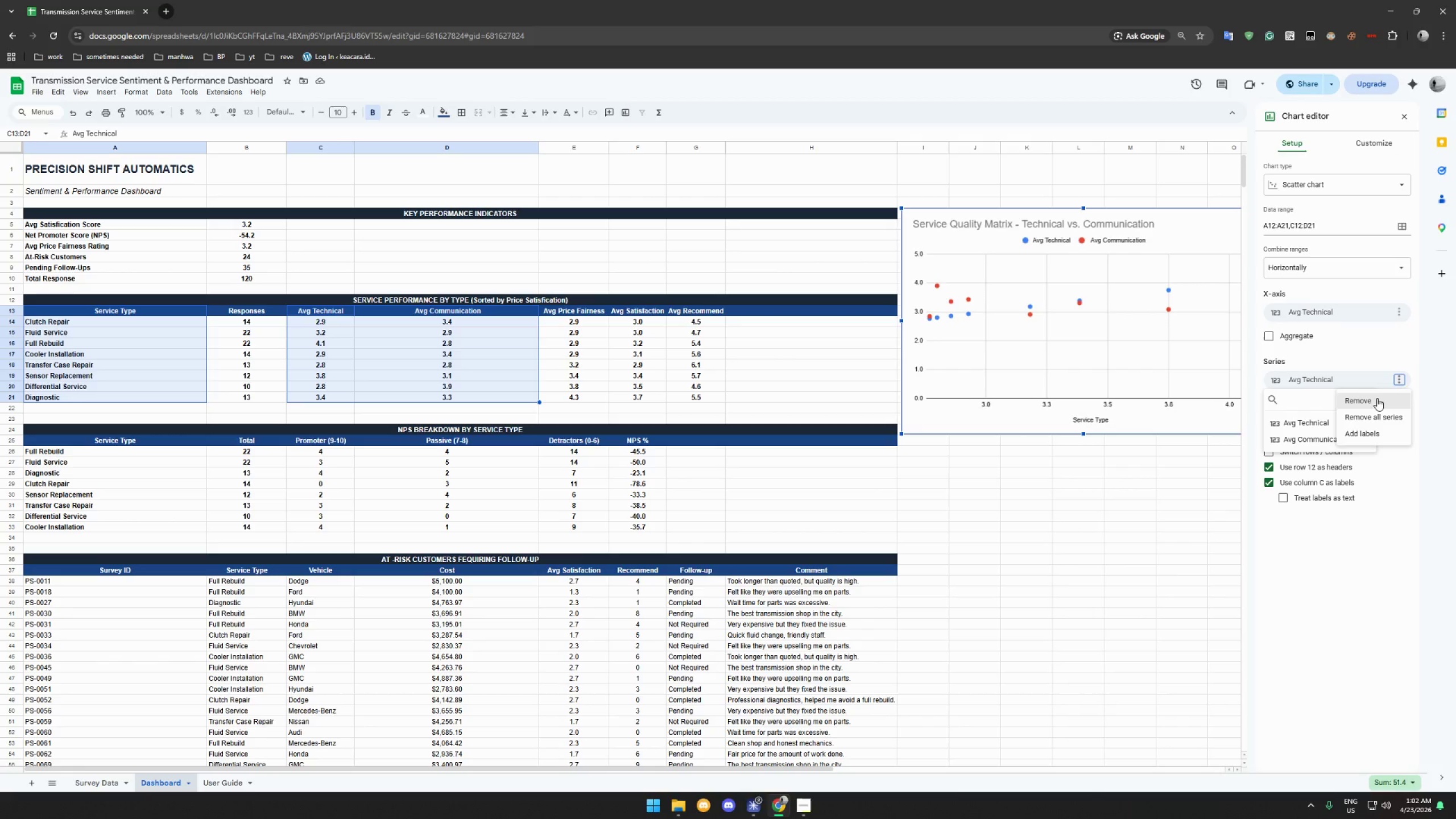 
left_click([1377, 398])
 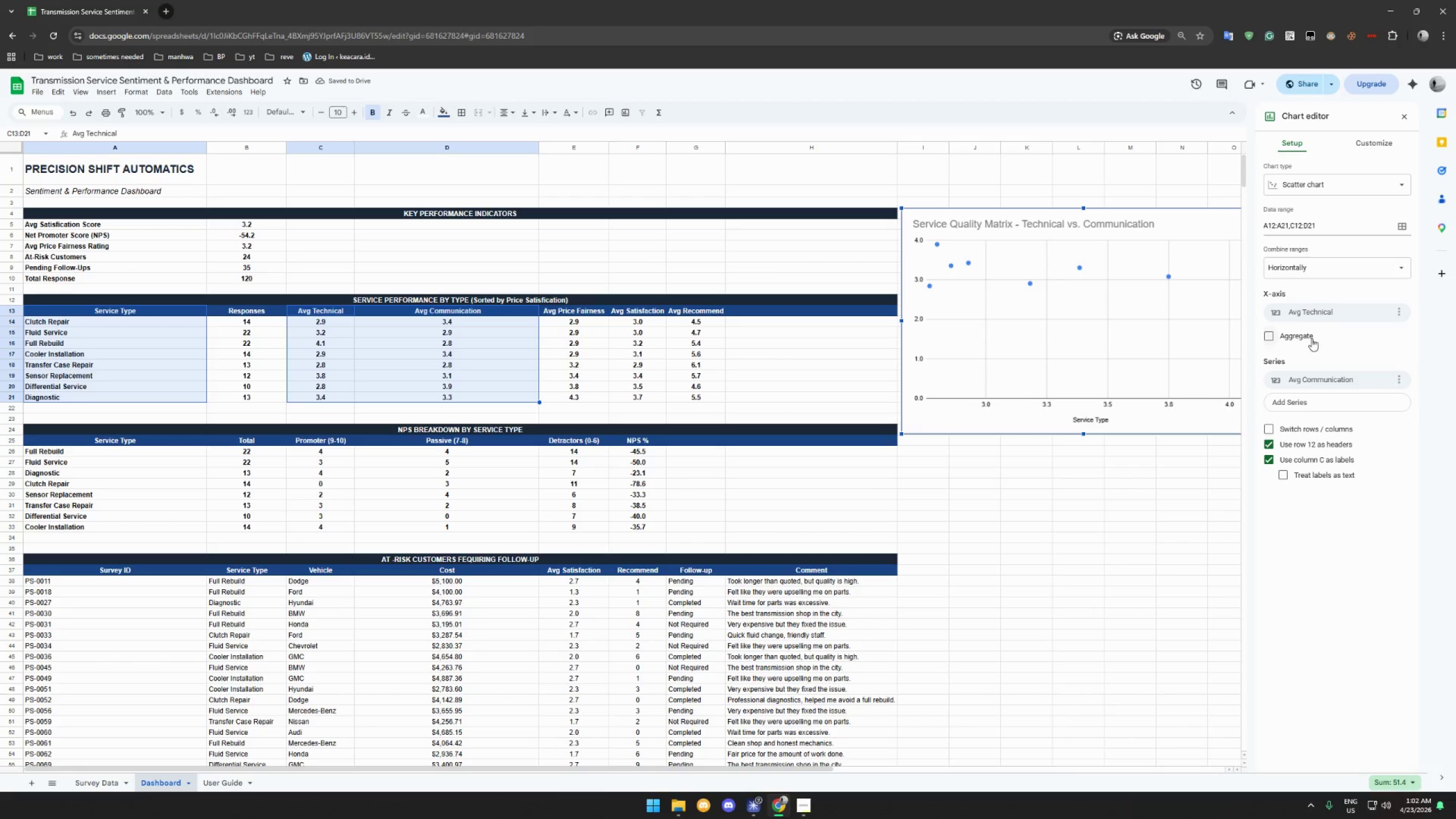 
left_click([1398, 309])
 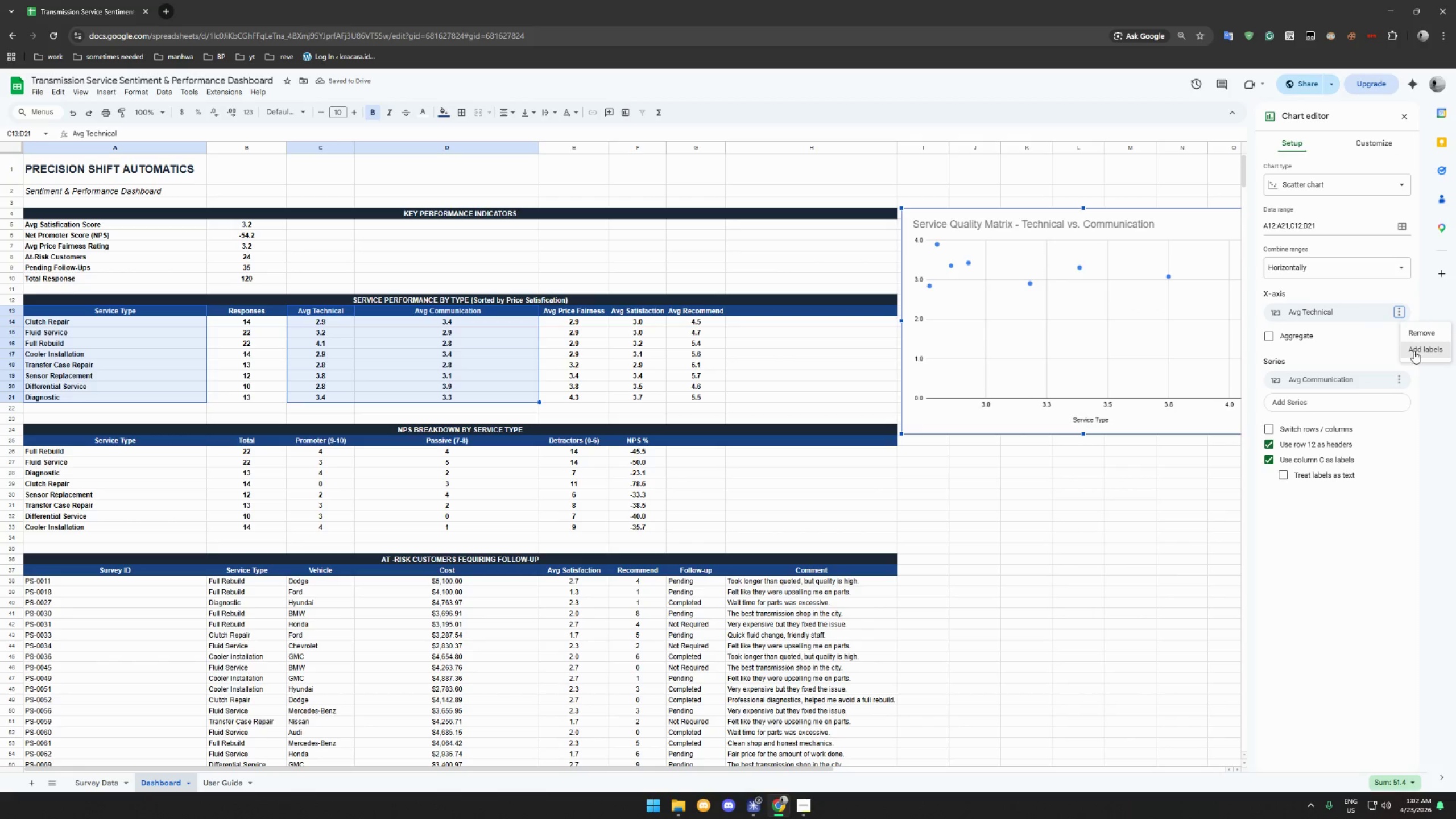 
left_click([1414, 351])
 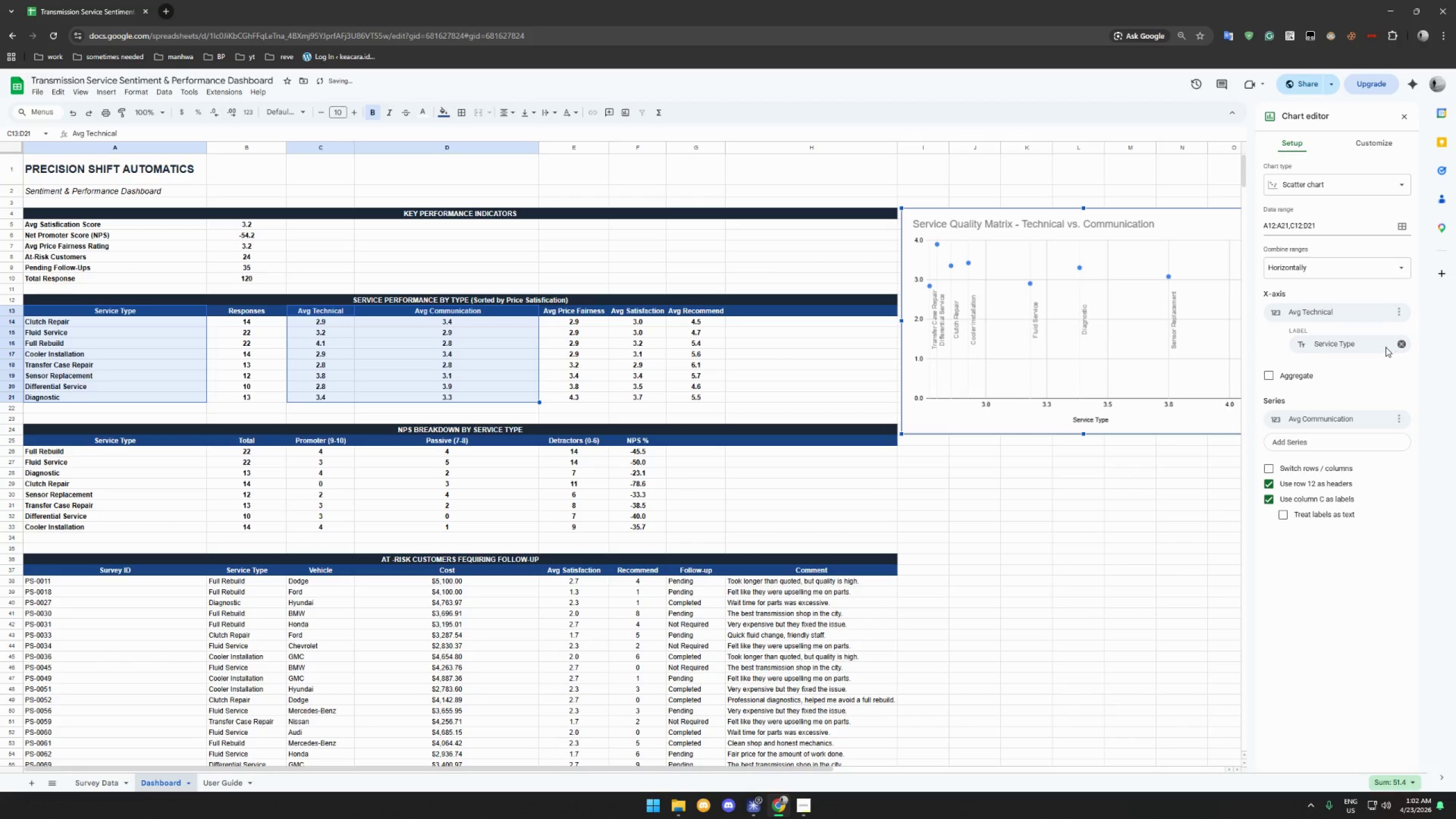 
left_click([1350, 345])
 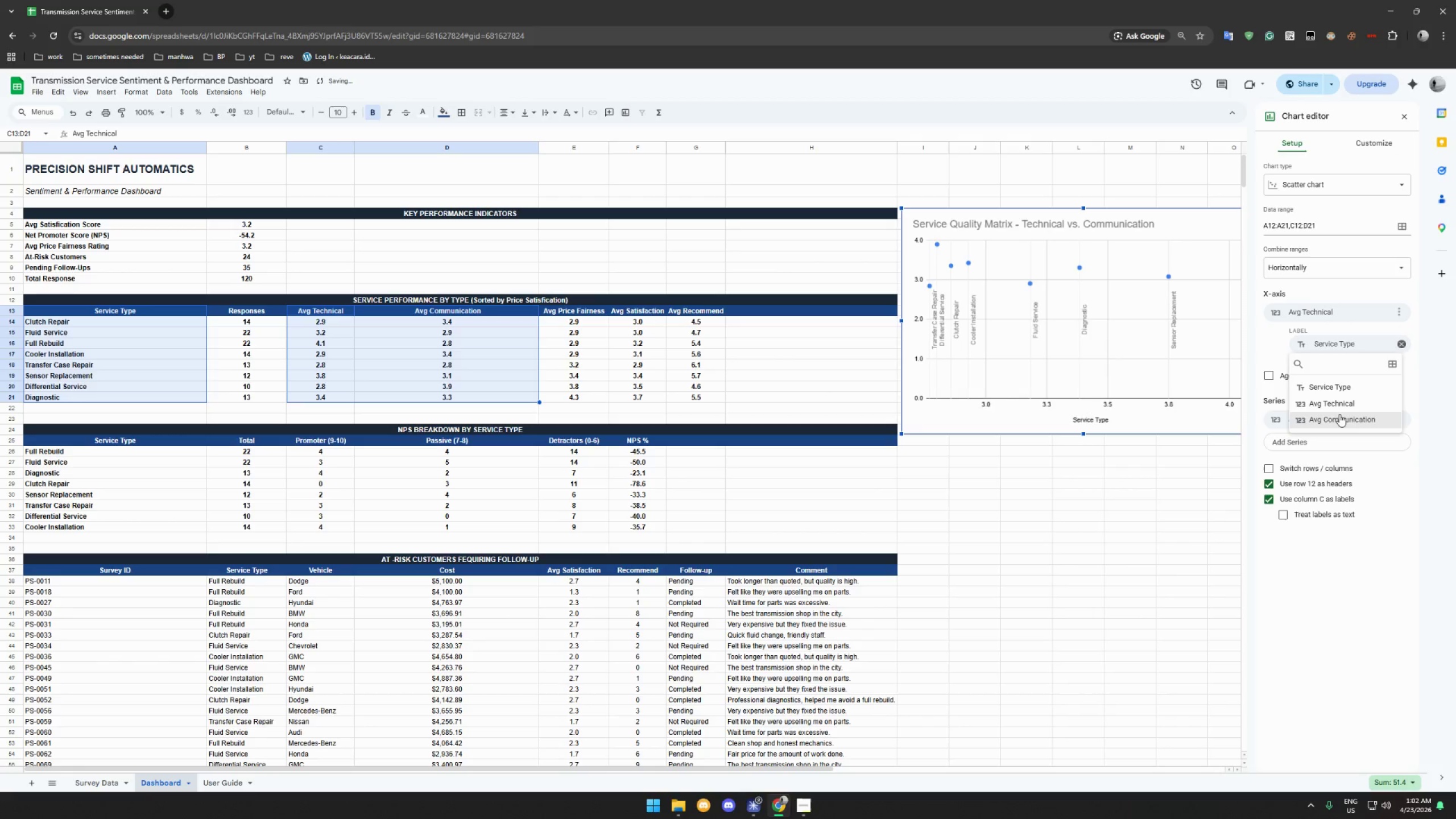 
left_click([1339, 416])
 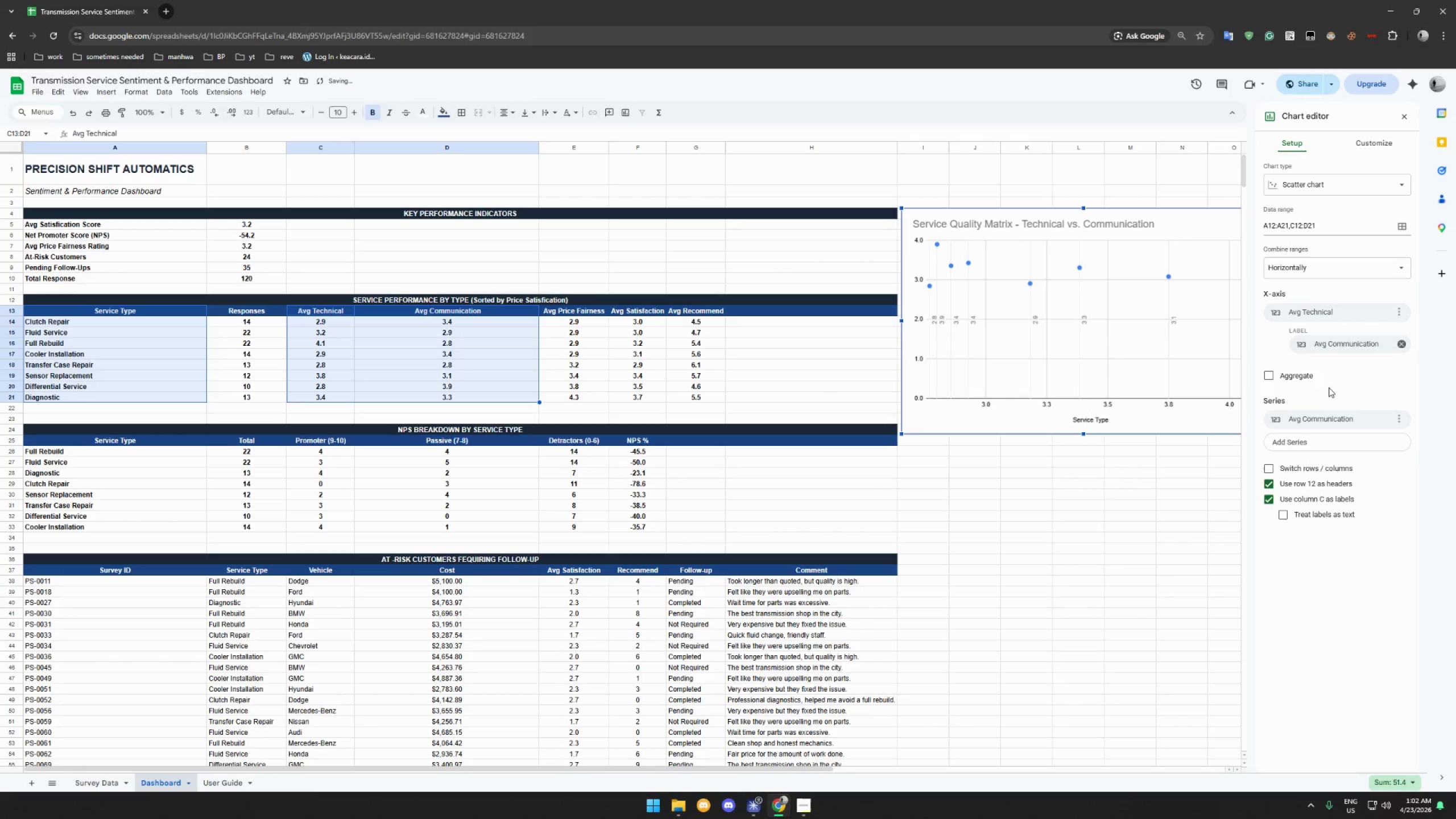 
key(Control+Z)
 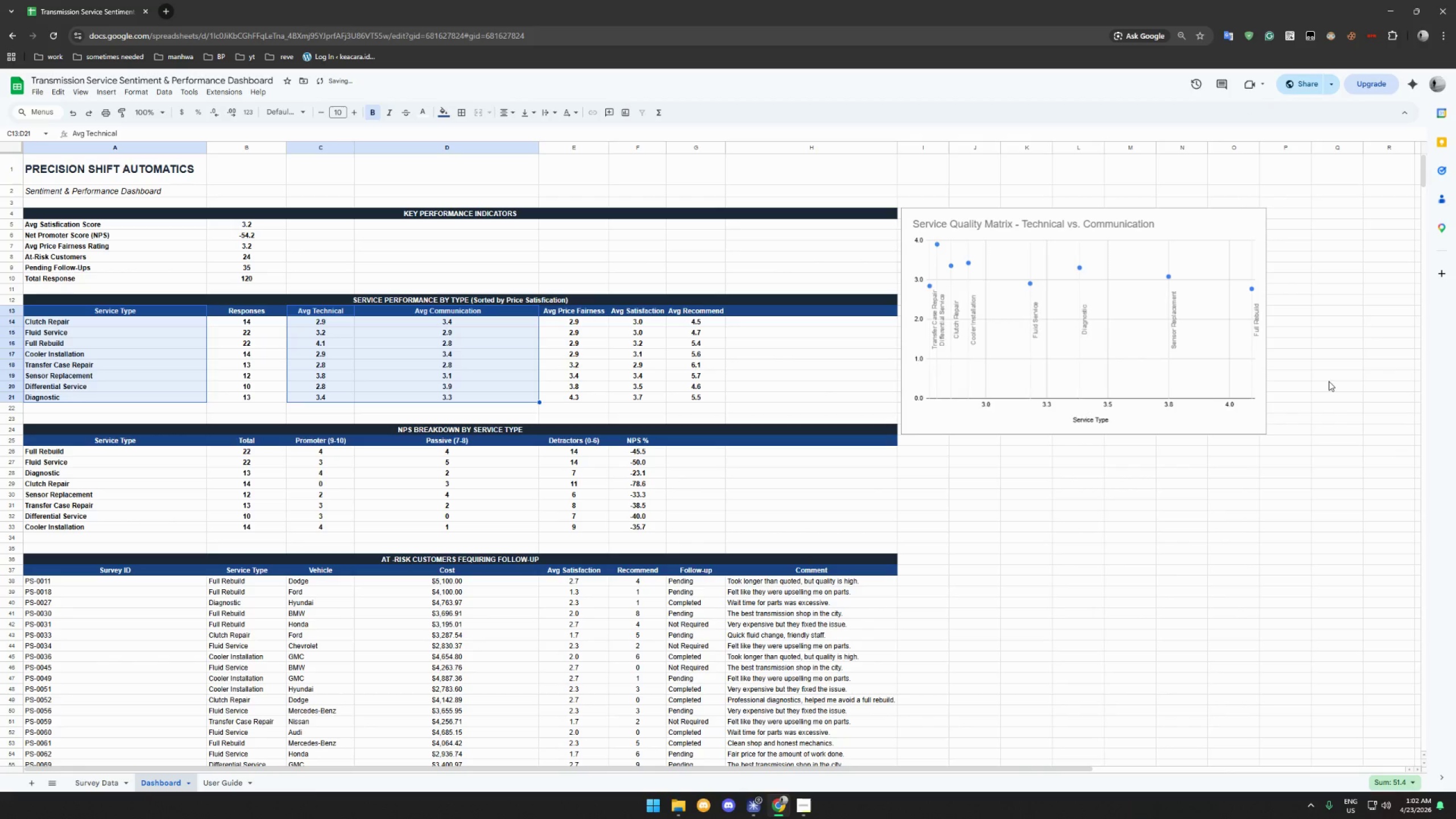 
key(Control+Z)
 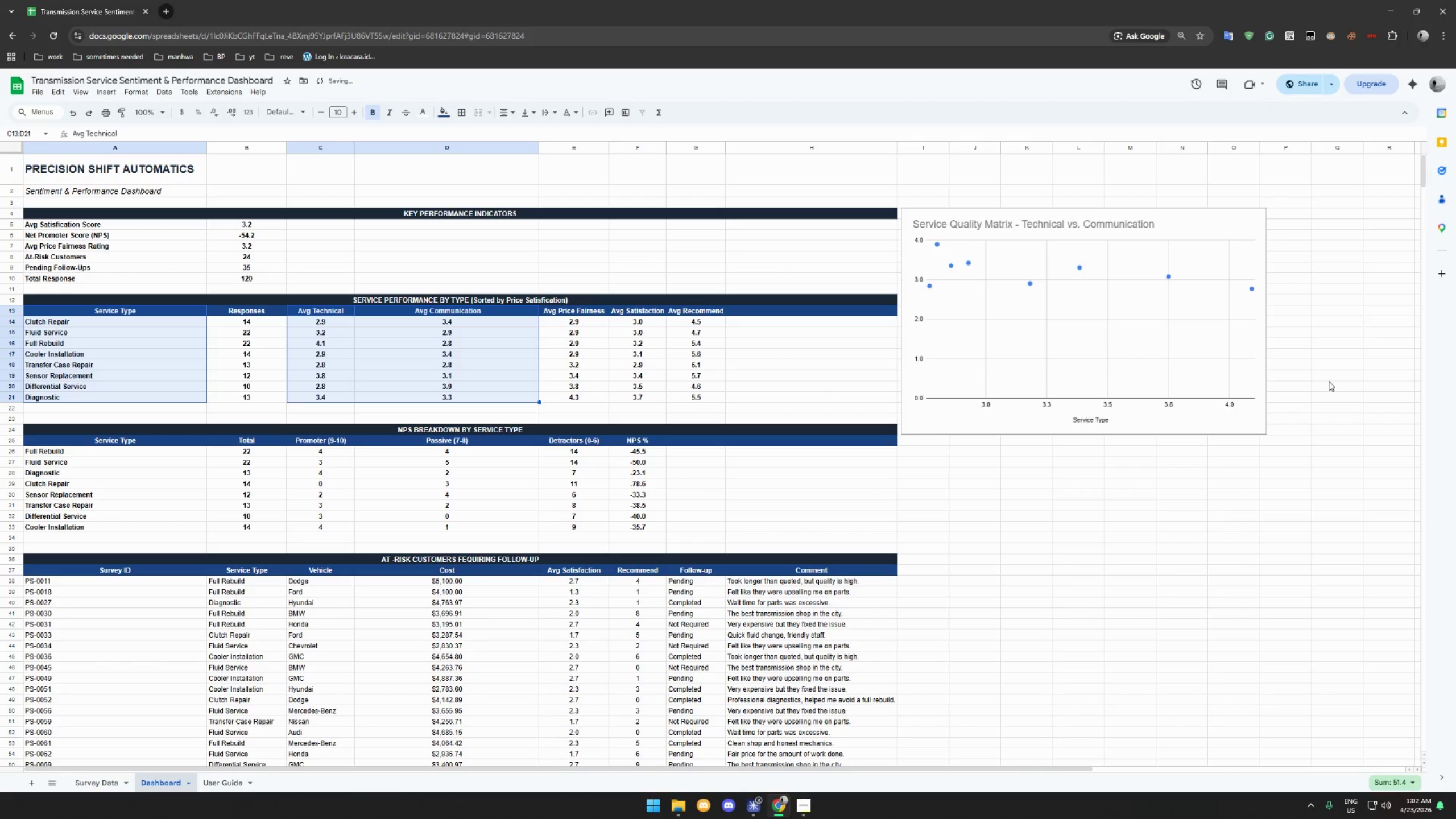 
key(Control+Z)
 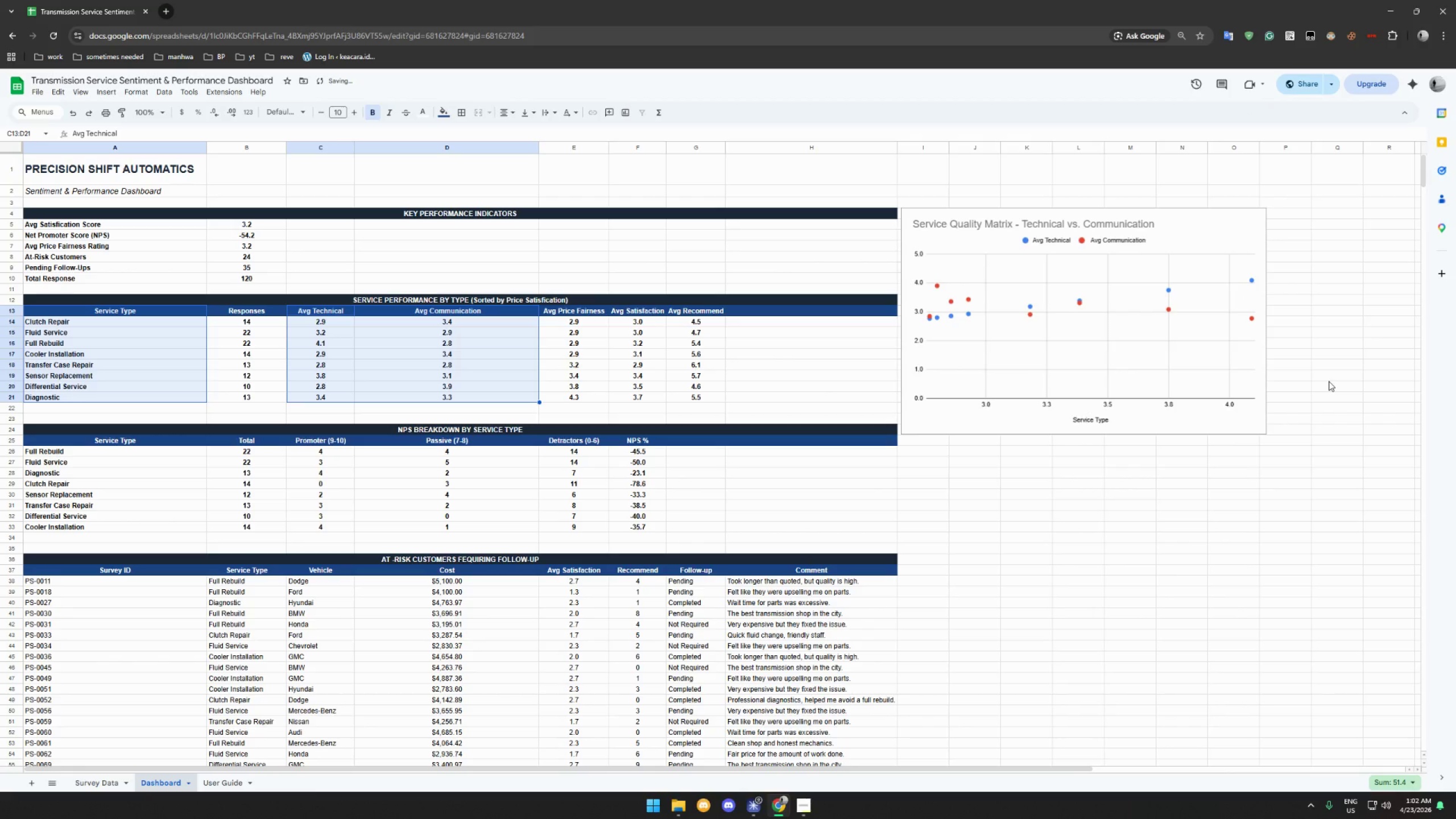 
key(Control+Z)
 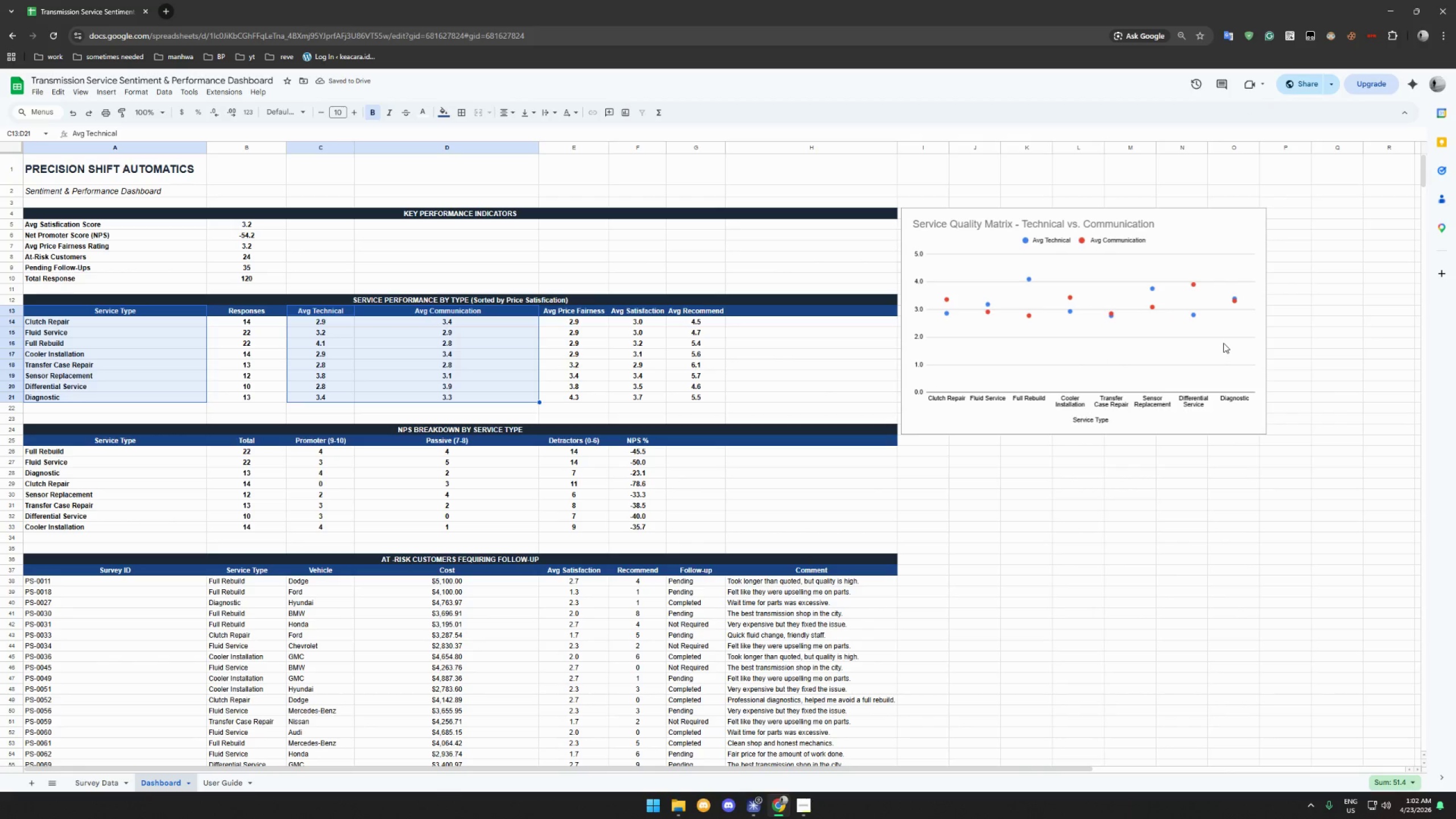 
wait(5.3)
 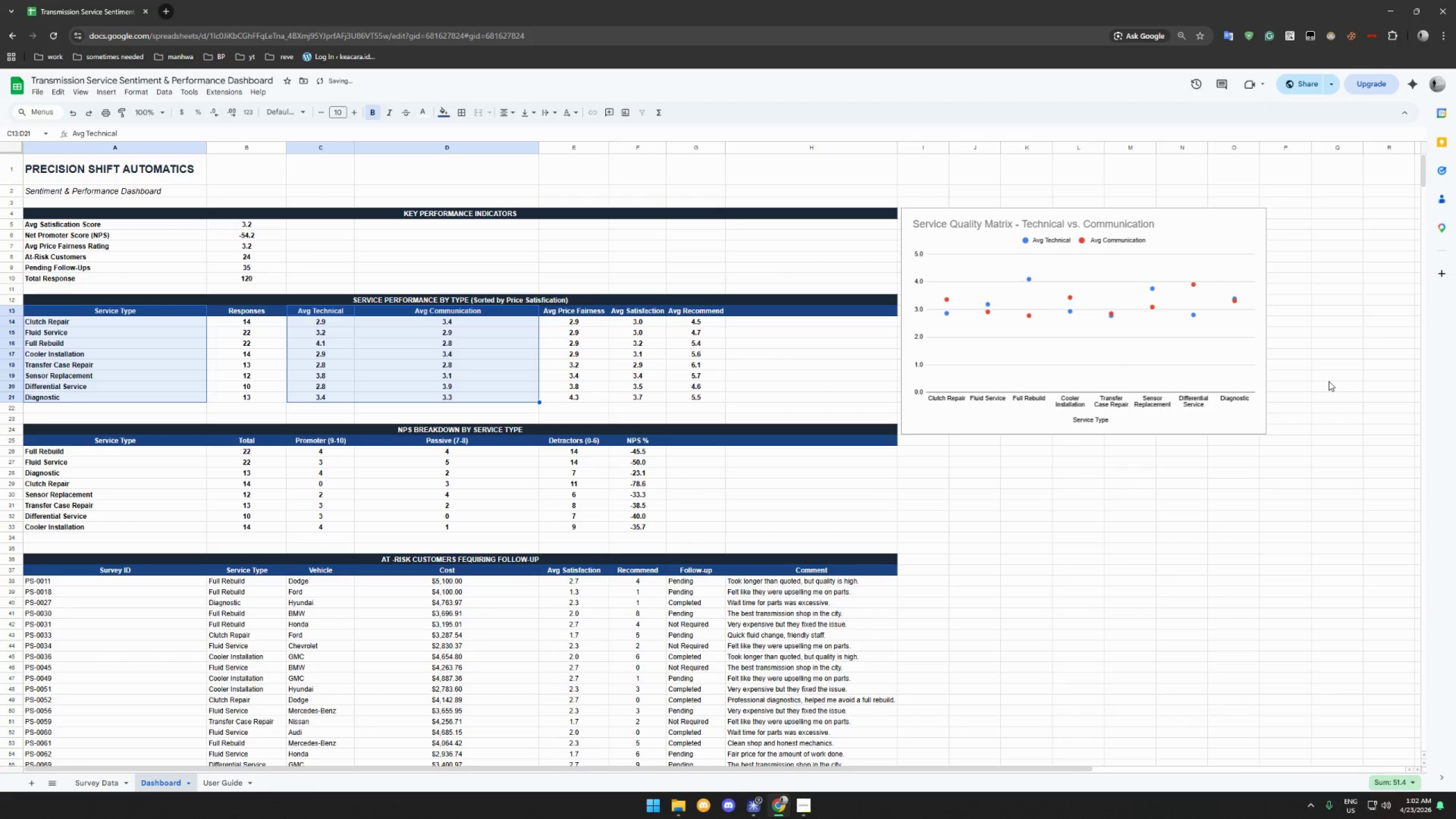 
left_click_drag(start_coordinate=[1102, 270], to_coordinate=[1110, 269])
 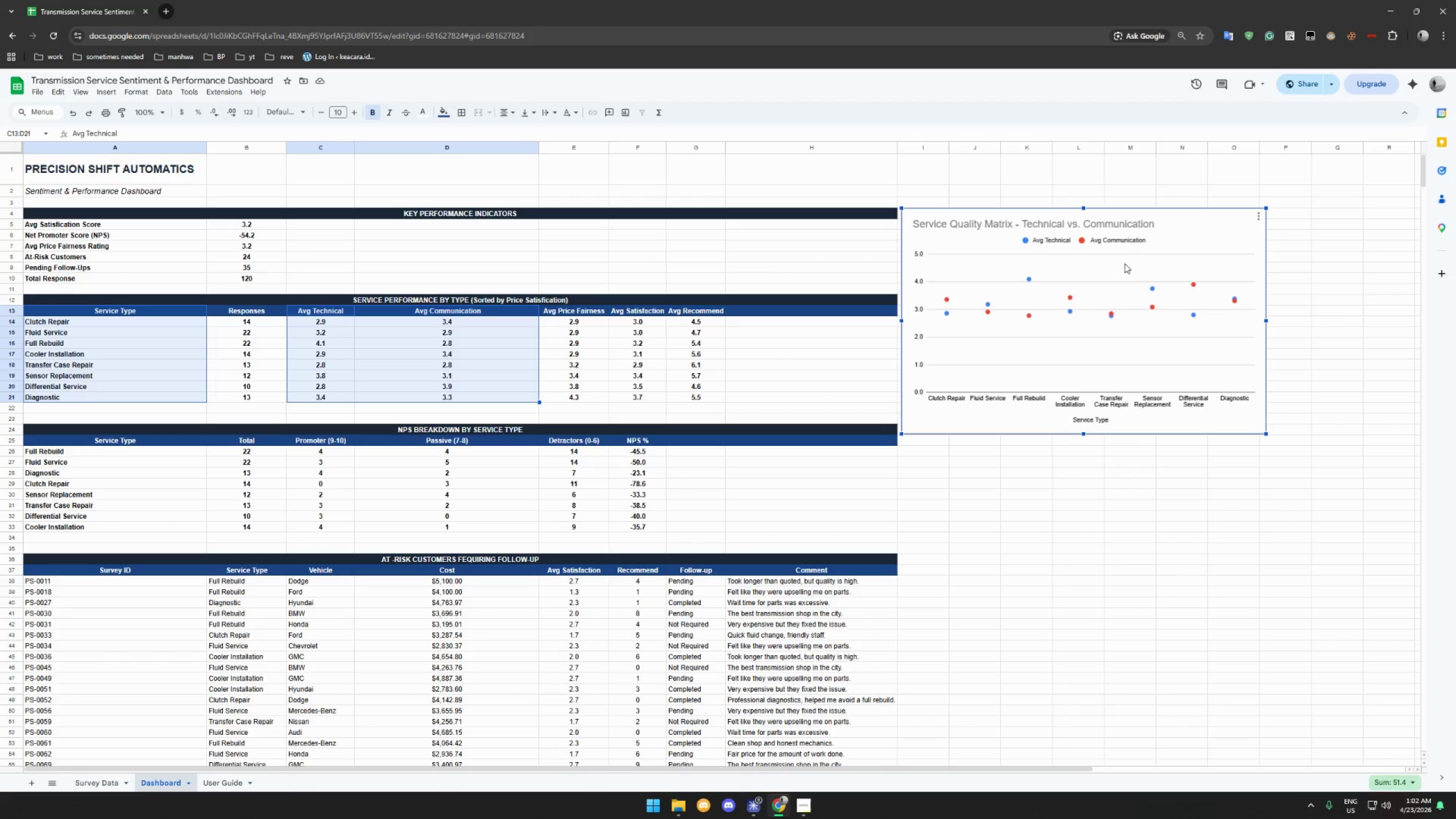 
left_click_drag(start_coordinate=[1124, 263], to_coordinate=[1128, 264])
 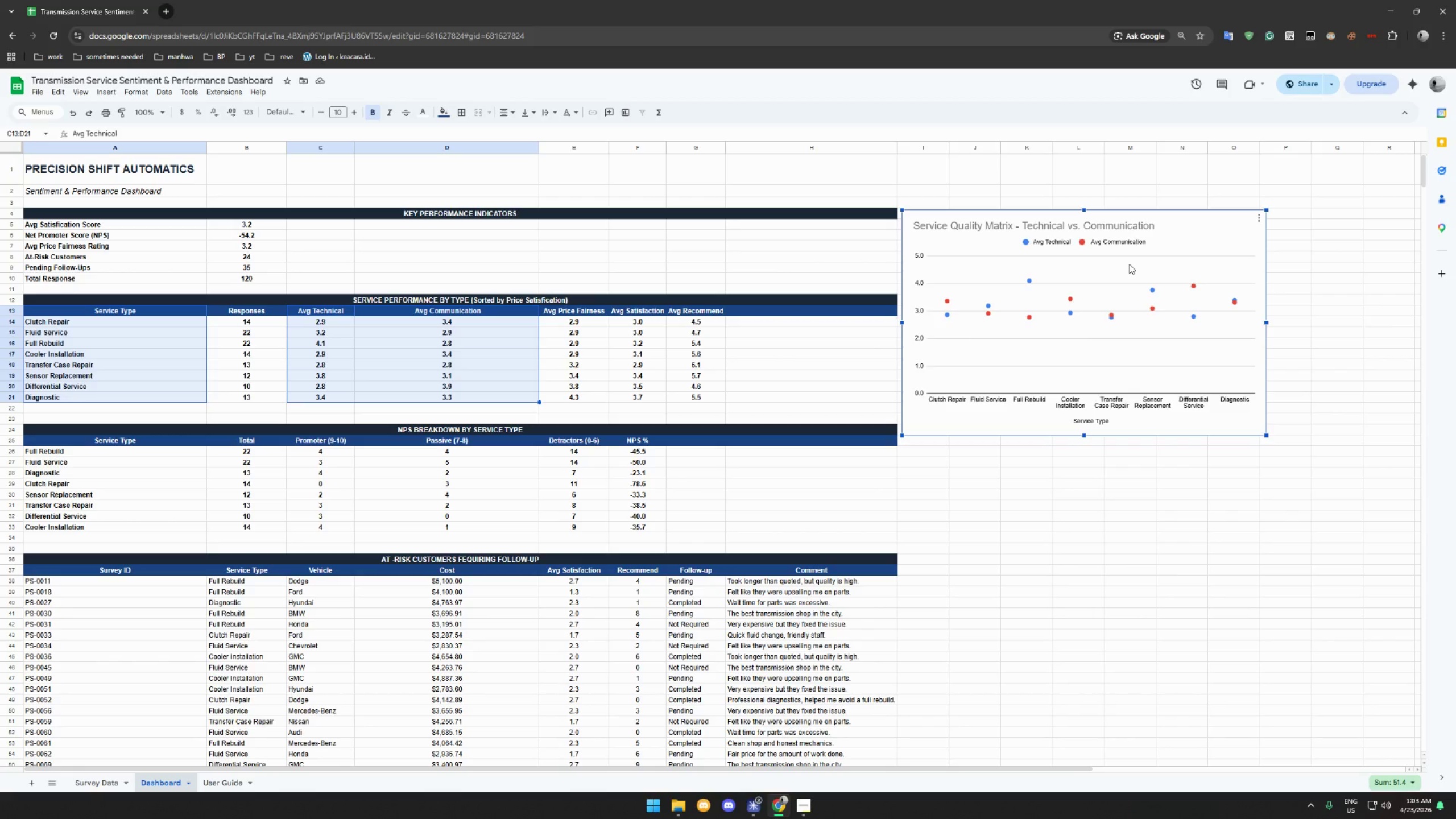 
wait(34.94)
 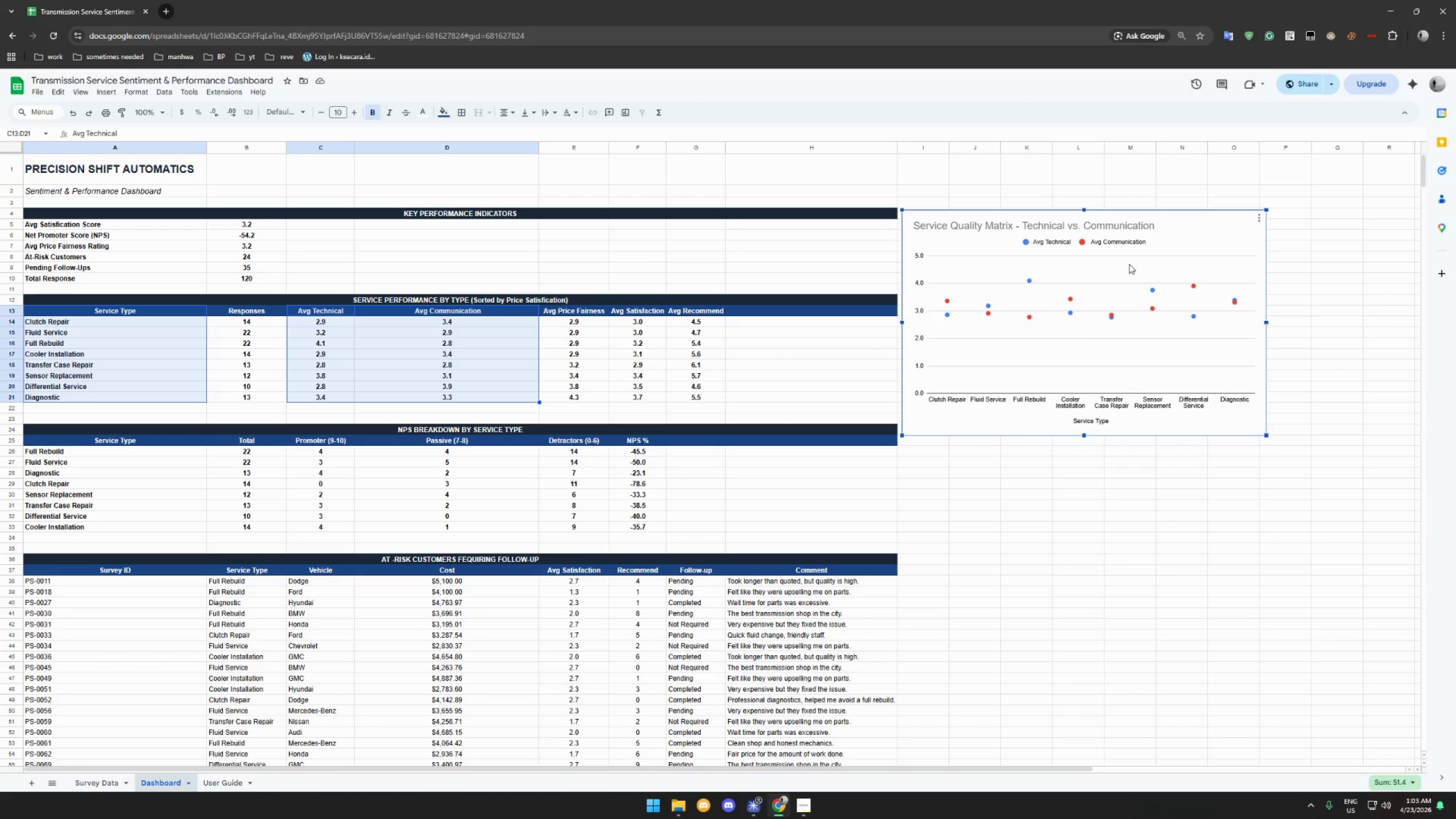 
left_click([926, 456])
 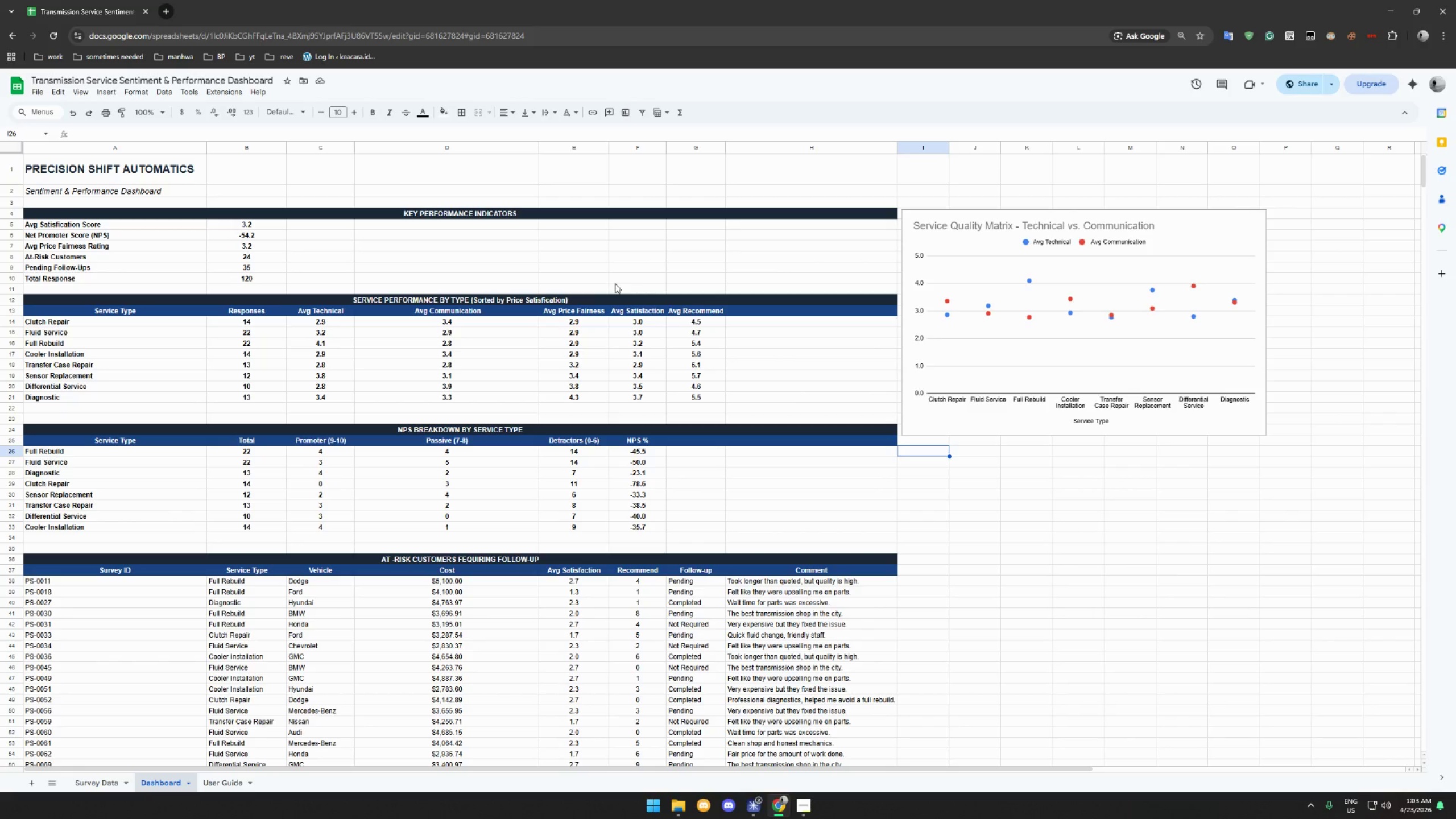 
left_click([159, 92])
 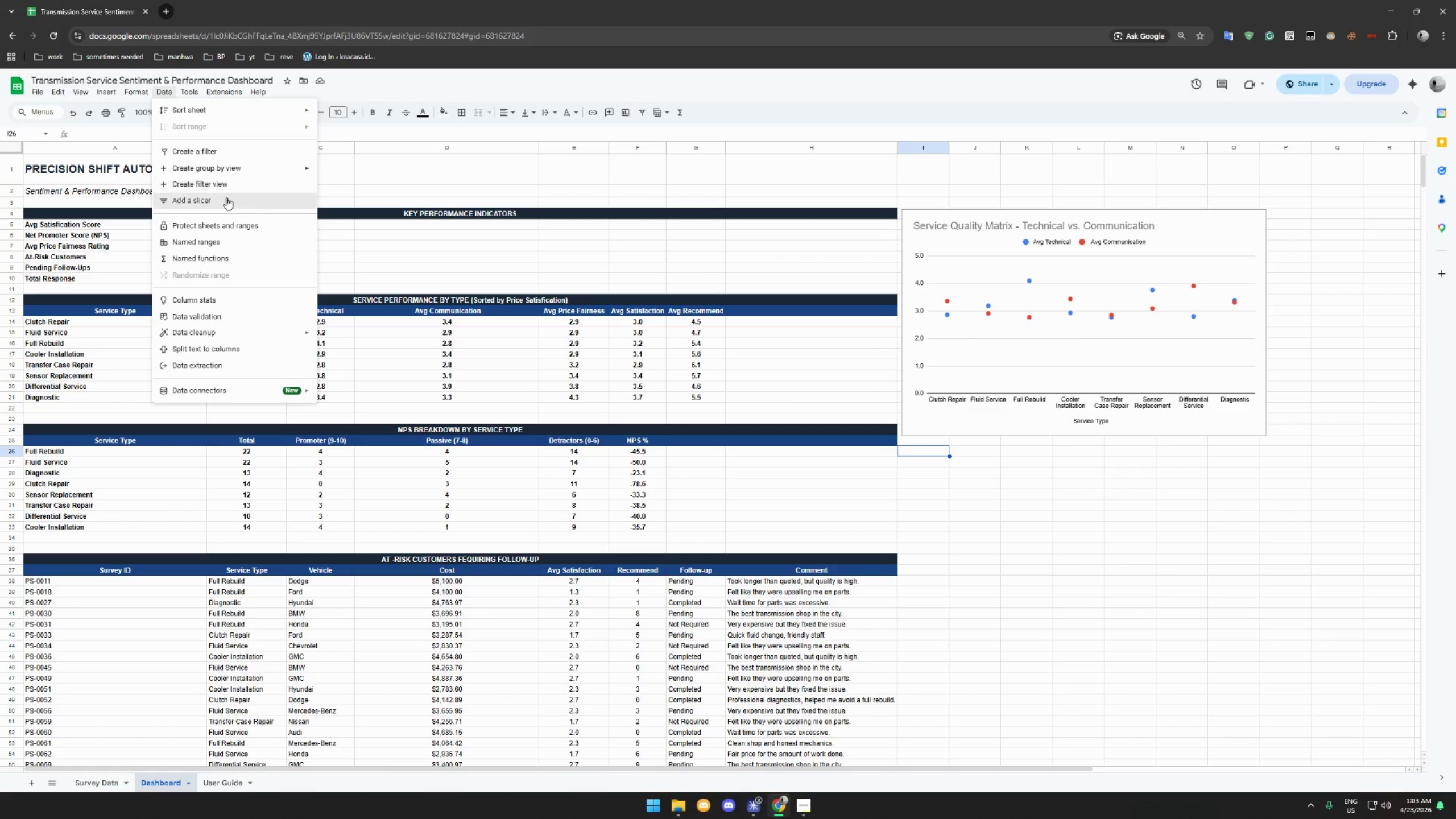 
left_click([226, 197])
 